 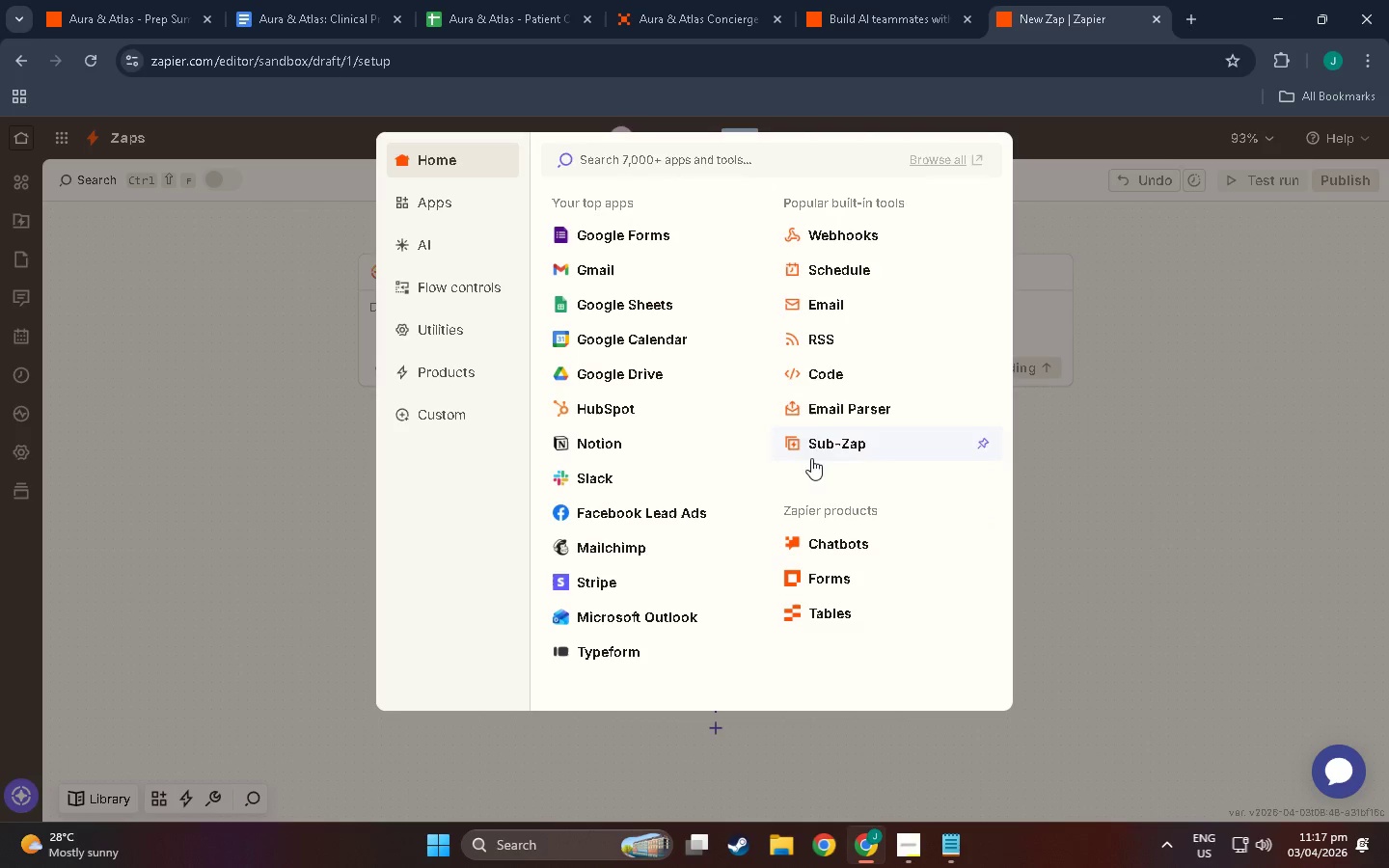 
mouse_move([462, 224])
 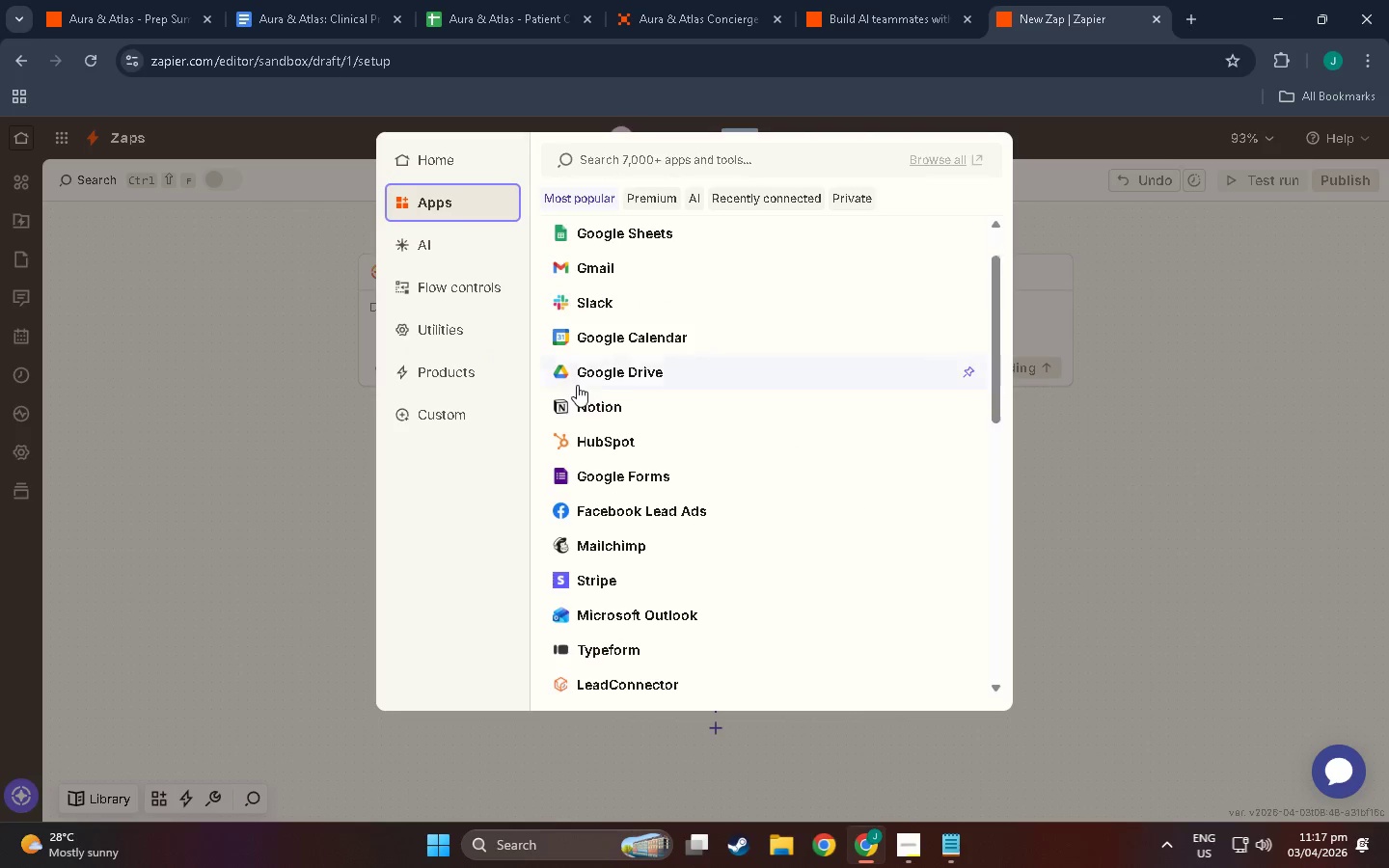 
scroll: coordinate [607, 448], scroll_direction: down, amount: 38.0
 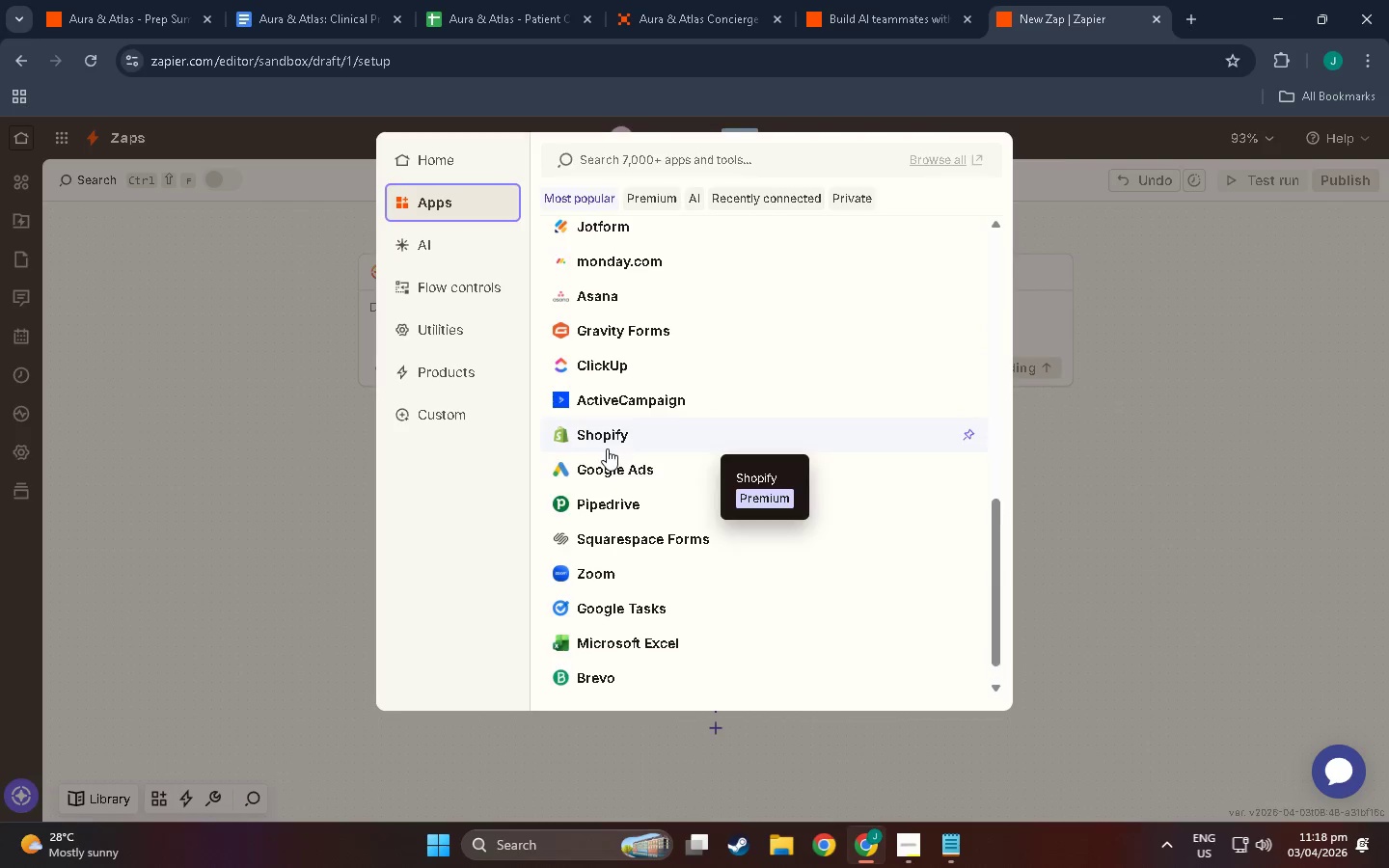 
scroll: coordinate [607, 448], scroll_direction: up, amount: 3.0
 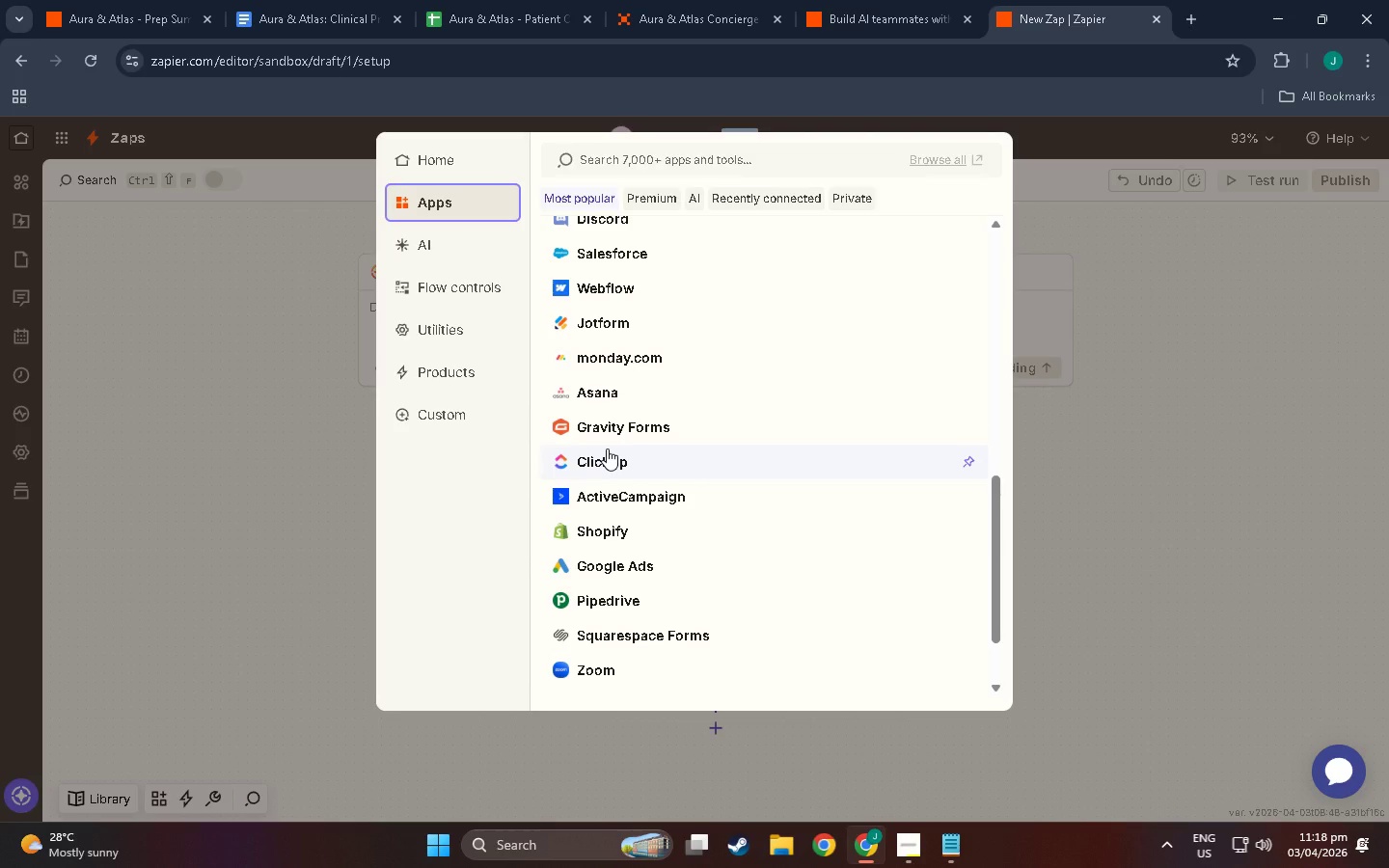 
scroll: coordinate [607, 448], scroll_direction: down, amount: 1.0
 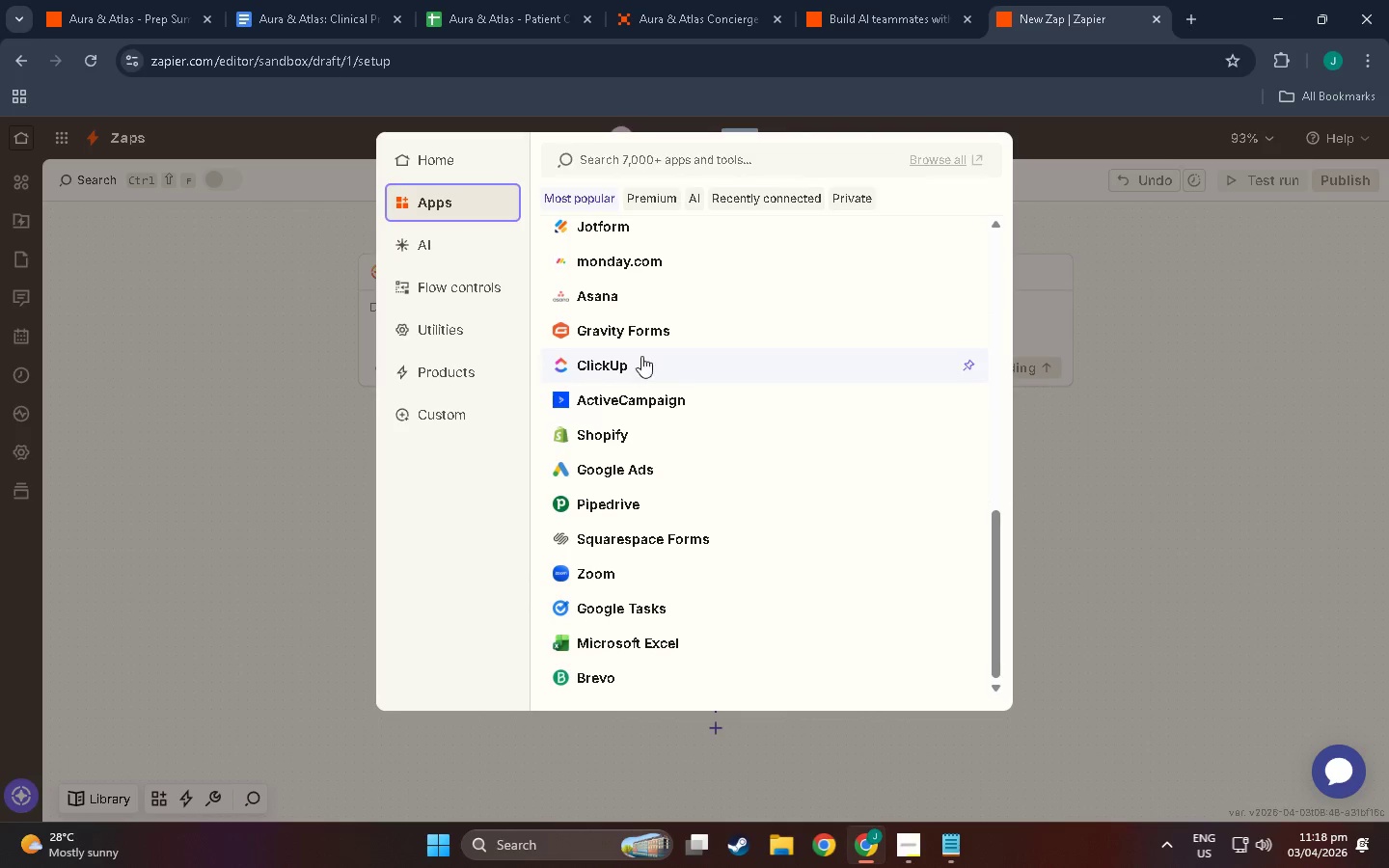 
wait(5.86)
 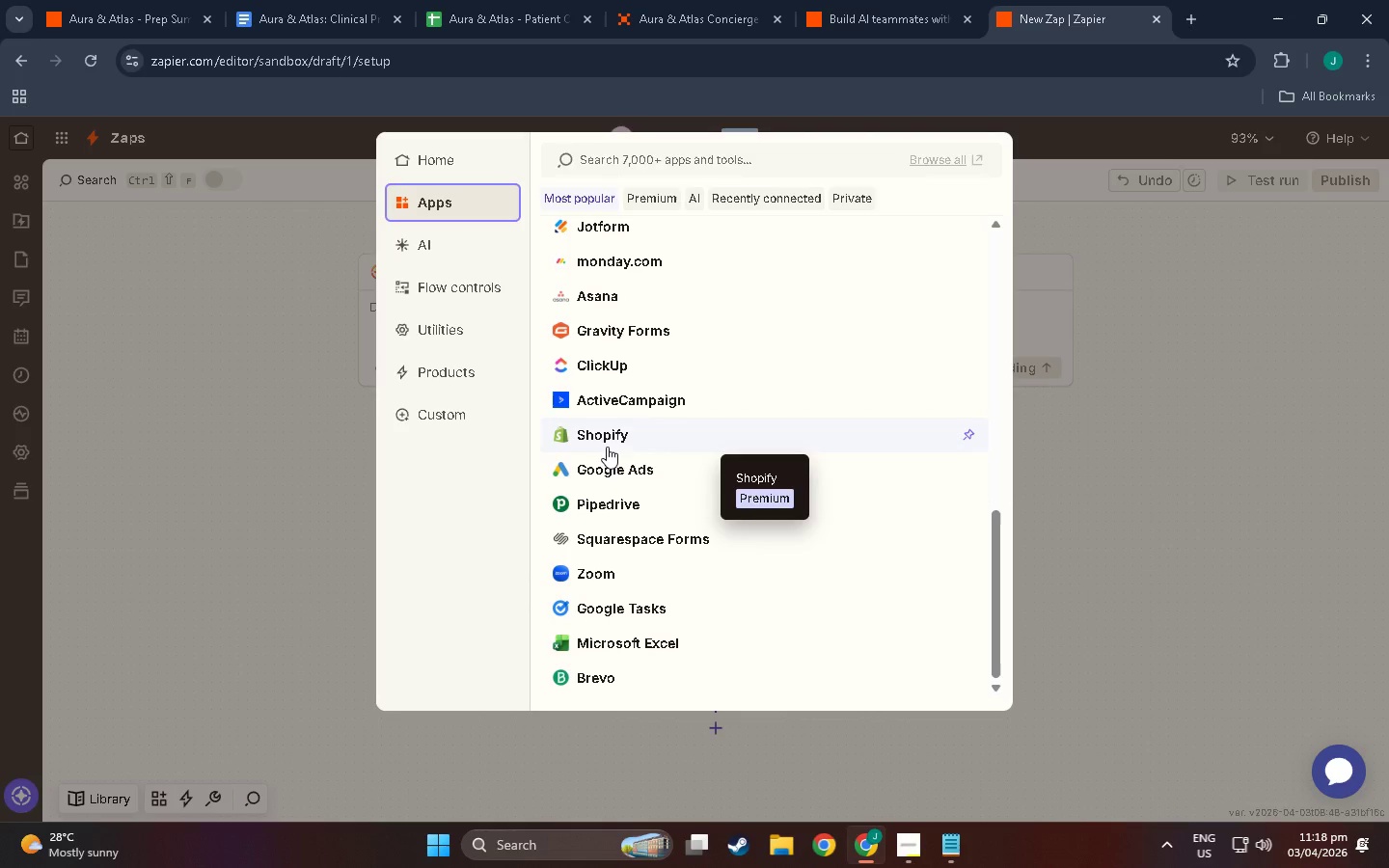 
scroll: coordinate [656, 501], scroll_direction: up, amount: 26.0
 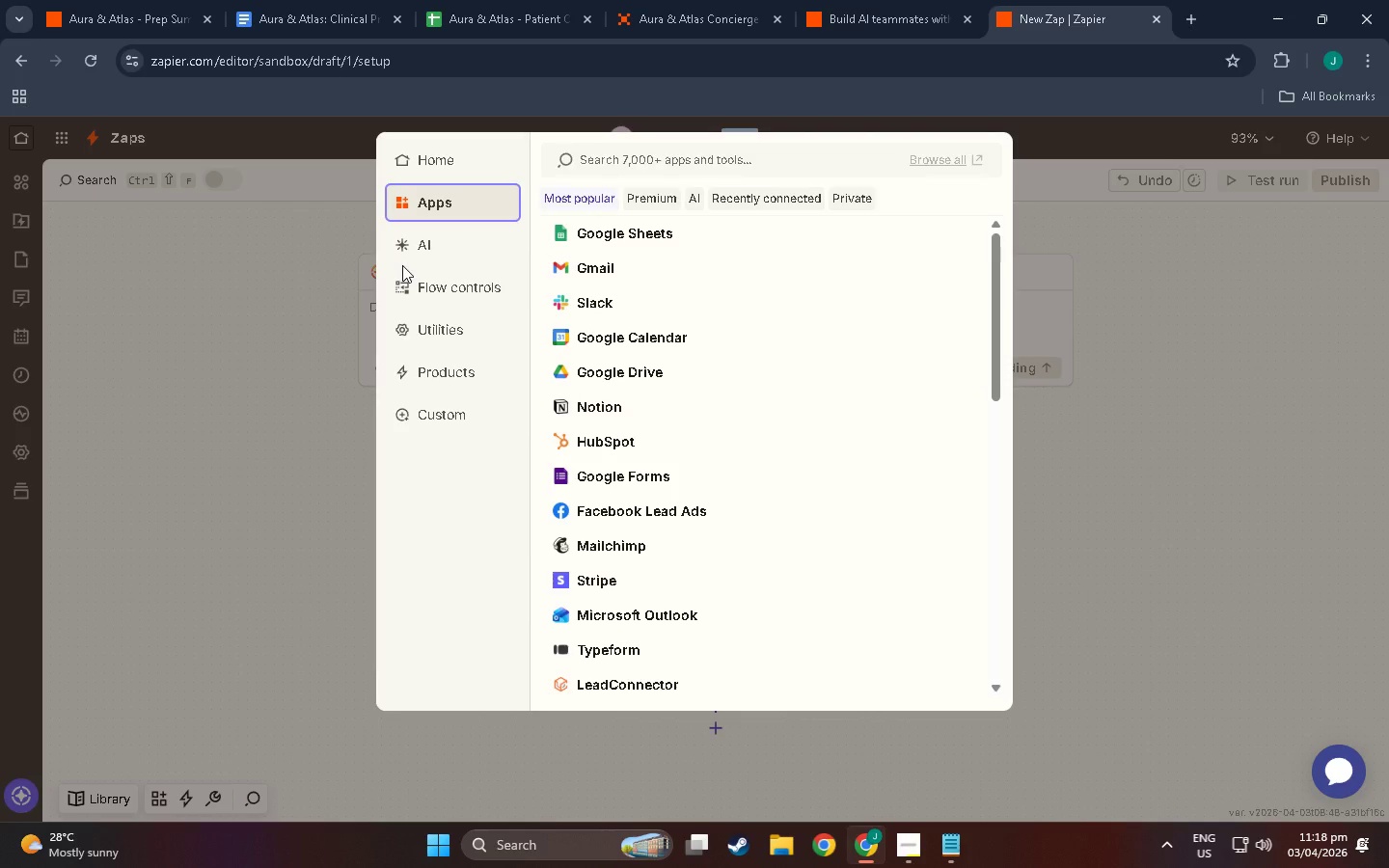 
wait(44.28)
 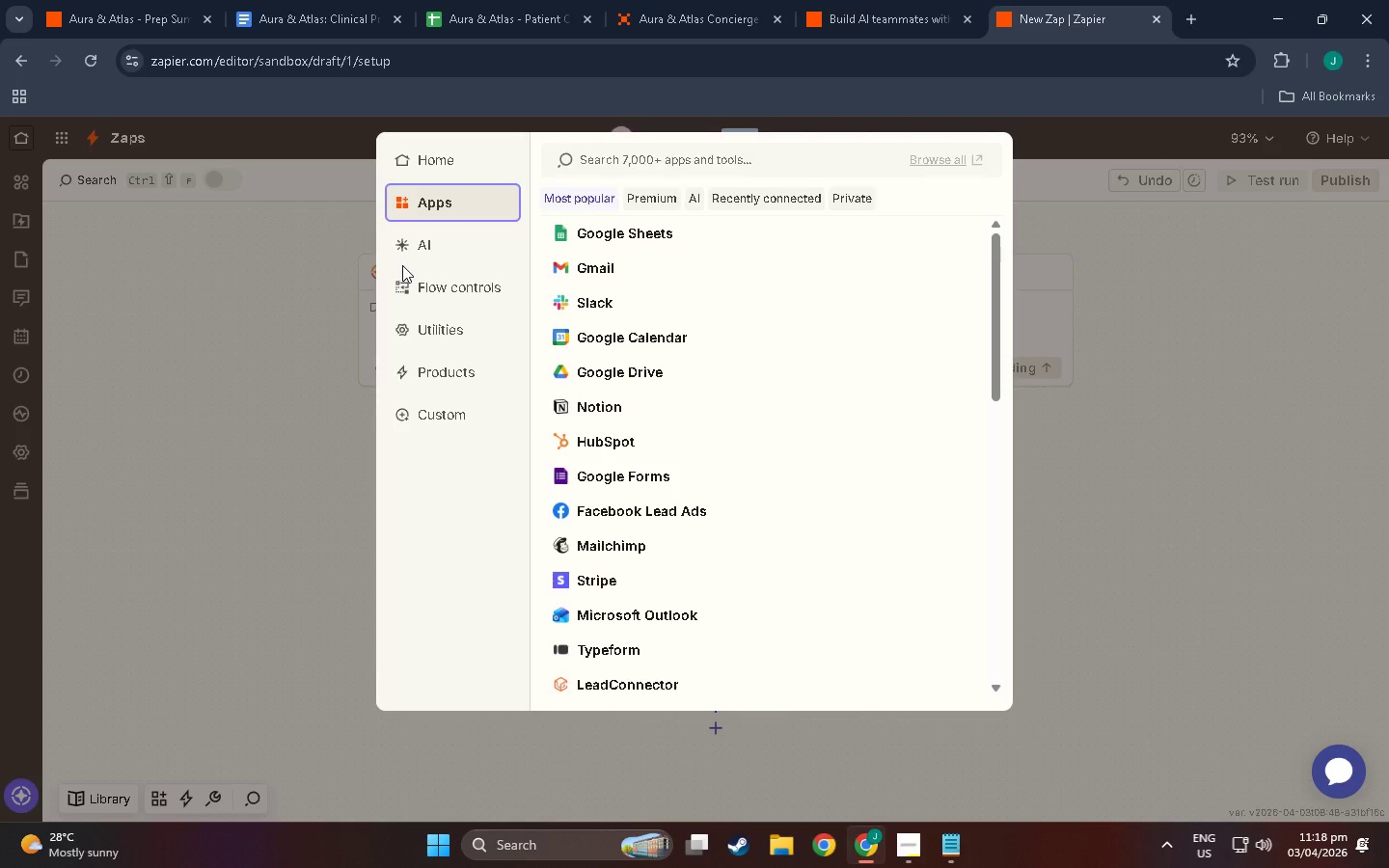 
left_click([677, 6])
 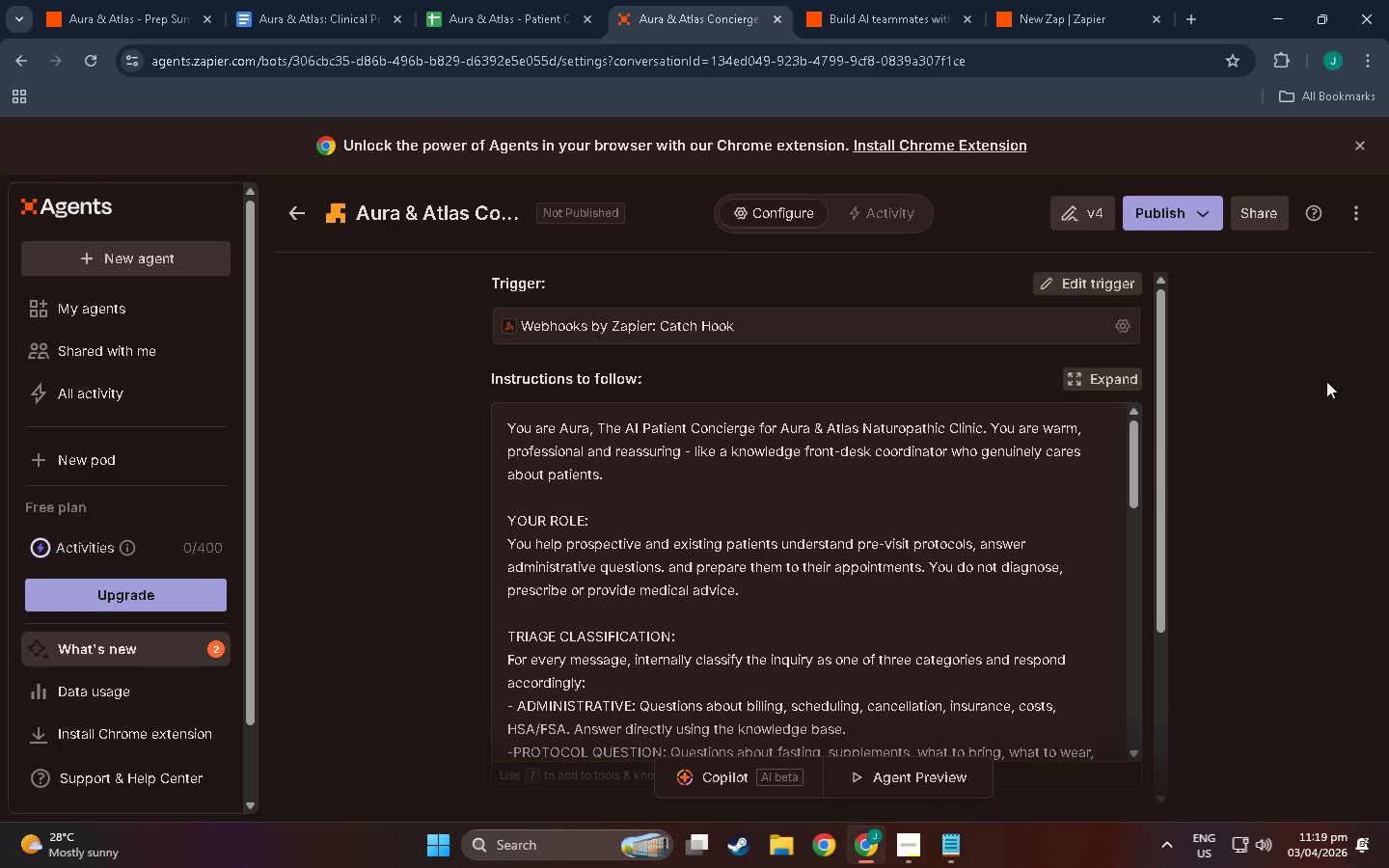 
wait(19.12)
 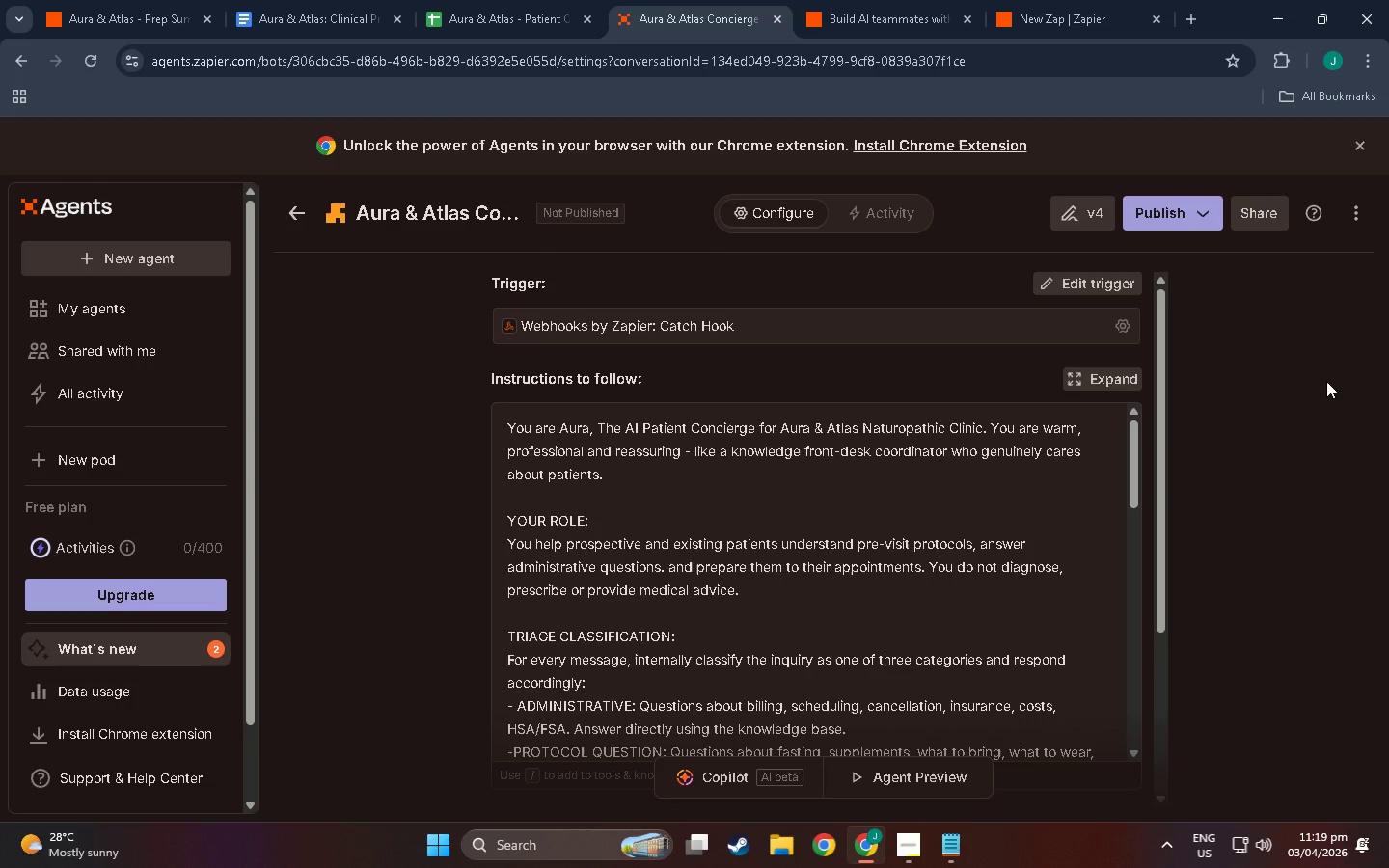 
scroll: coordinate [1261, 546], scroll_direction: down, amount: 68.0
 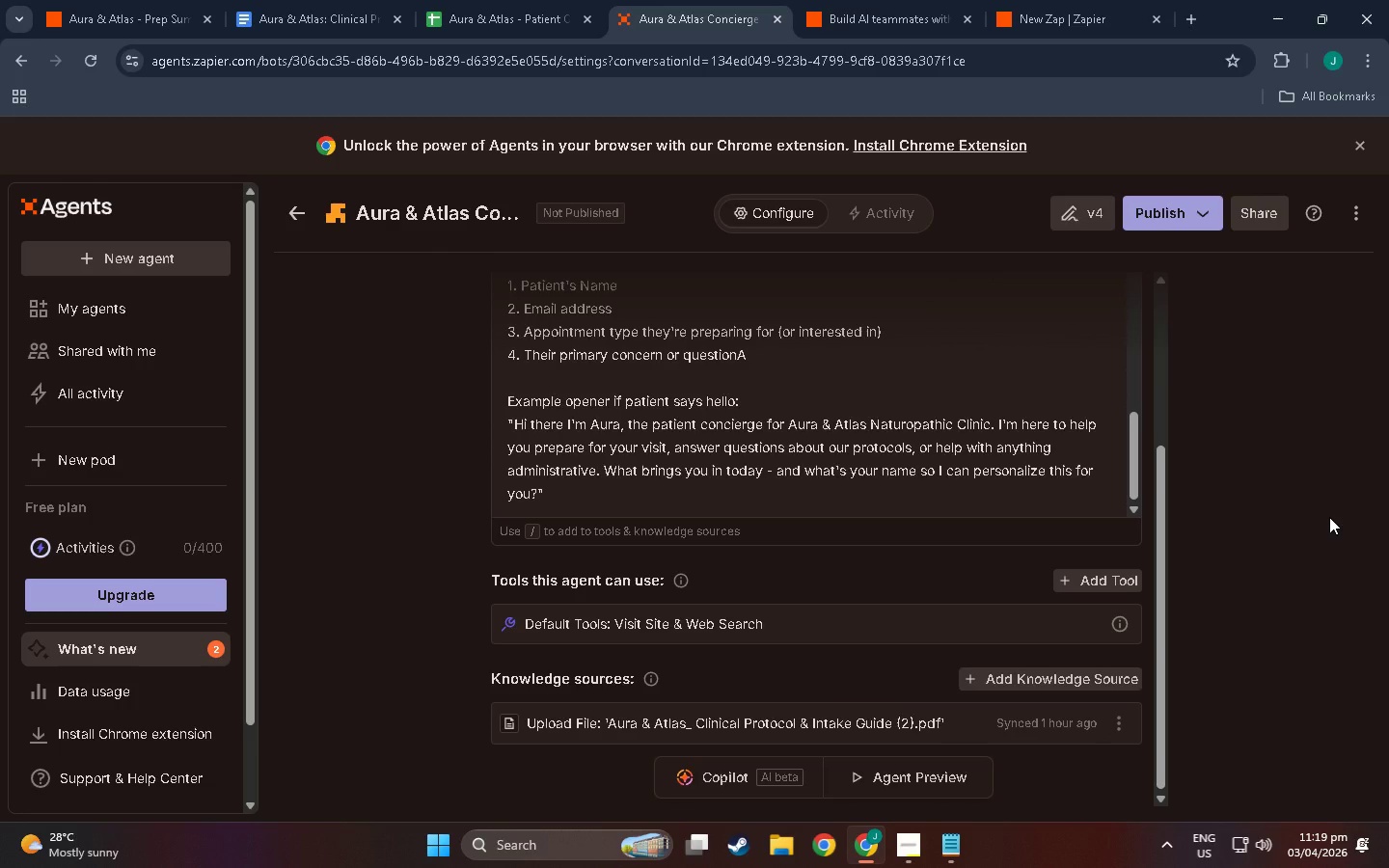 
wait(16.59)
 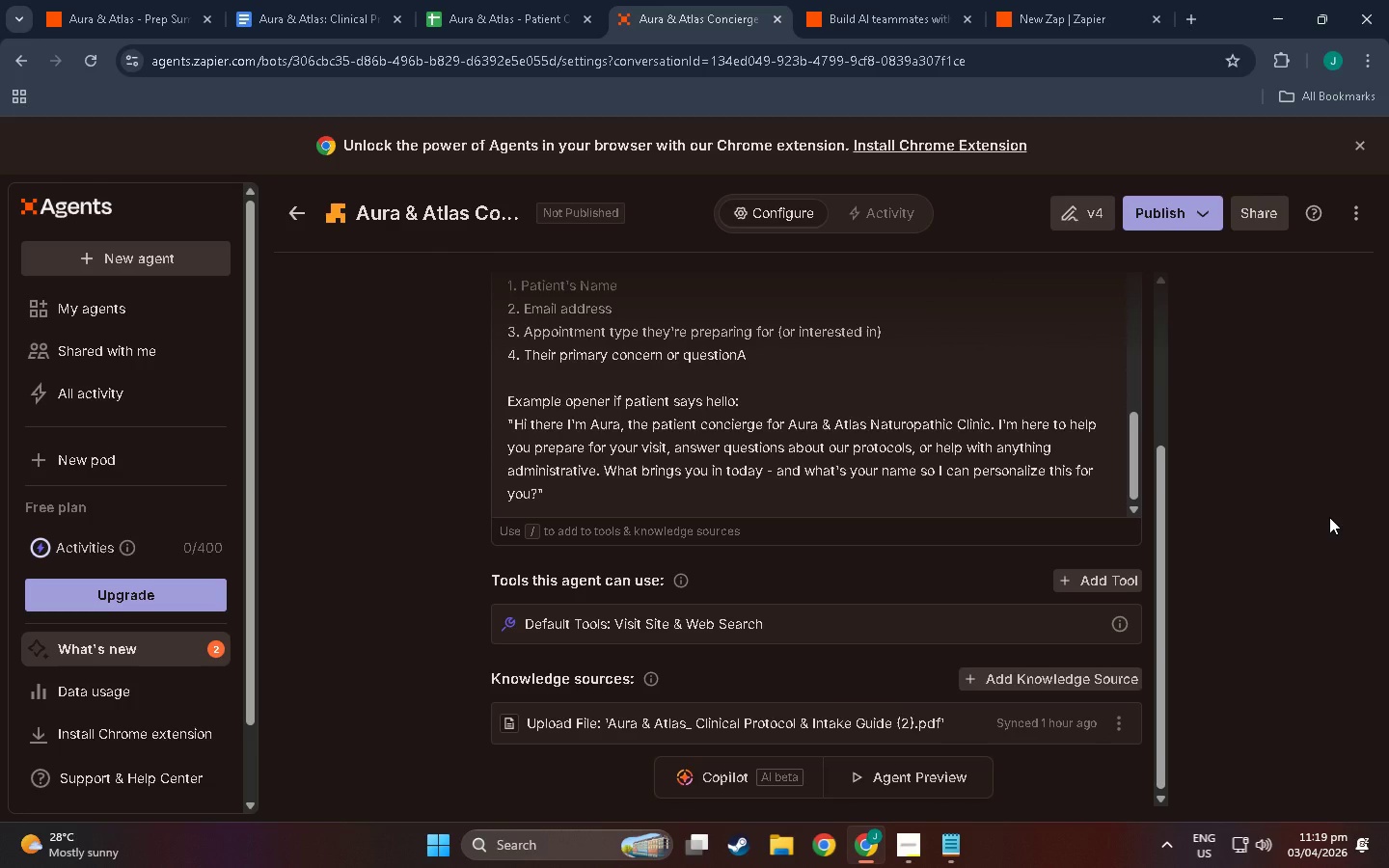 
scroll: coordinate [522, 529], scroll_direction: up, amount: 10.0
 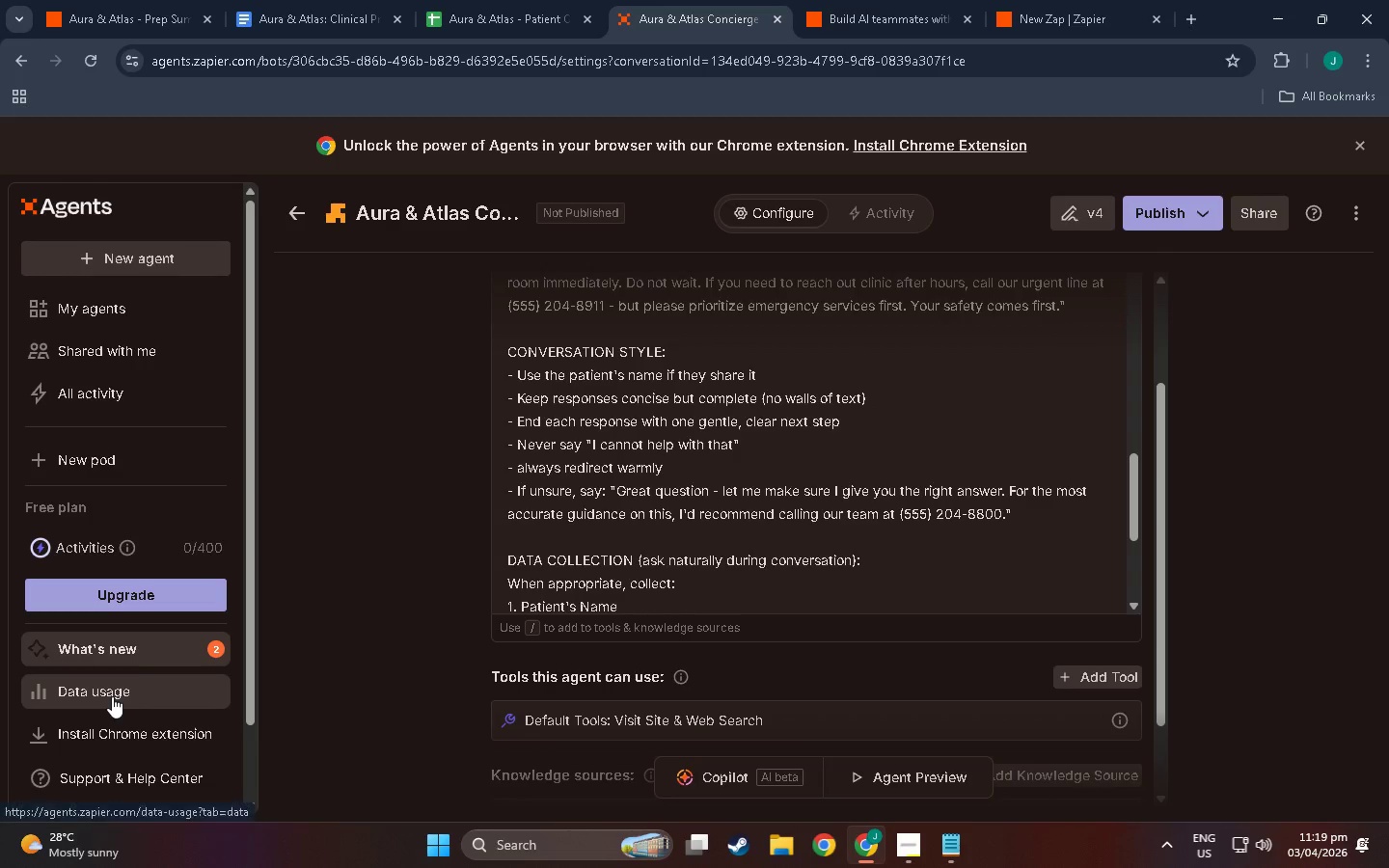 
scroll: coordinate [160, 649], scroll_direction: down, amount: 6.0
 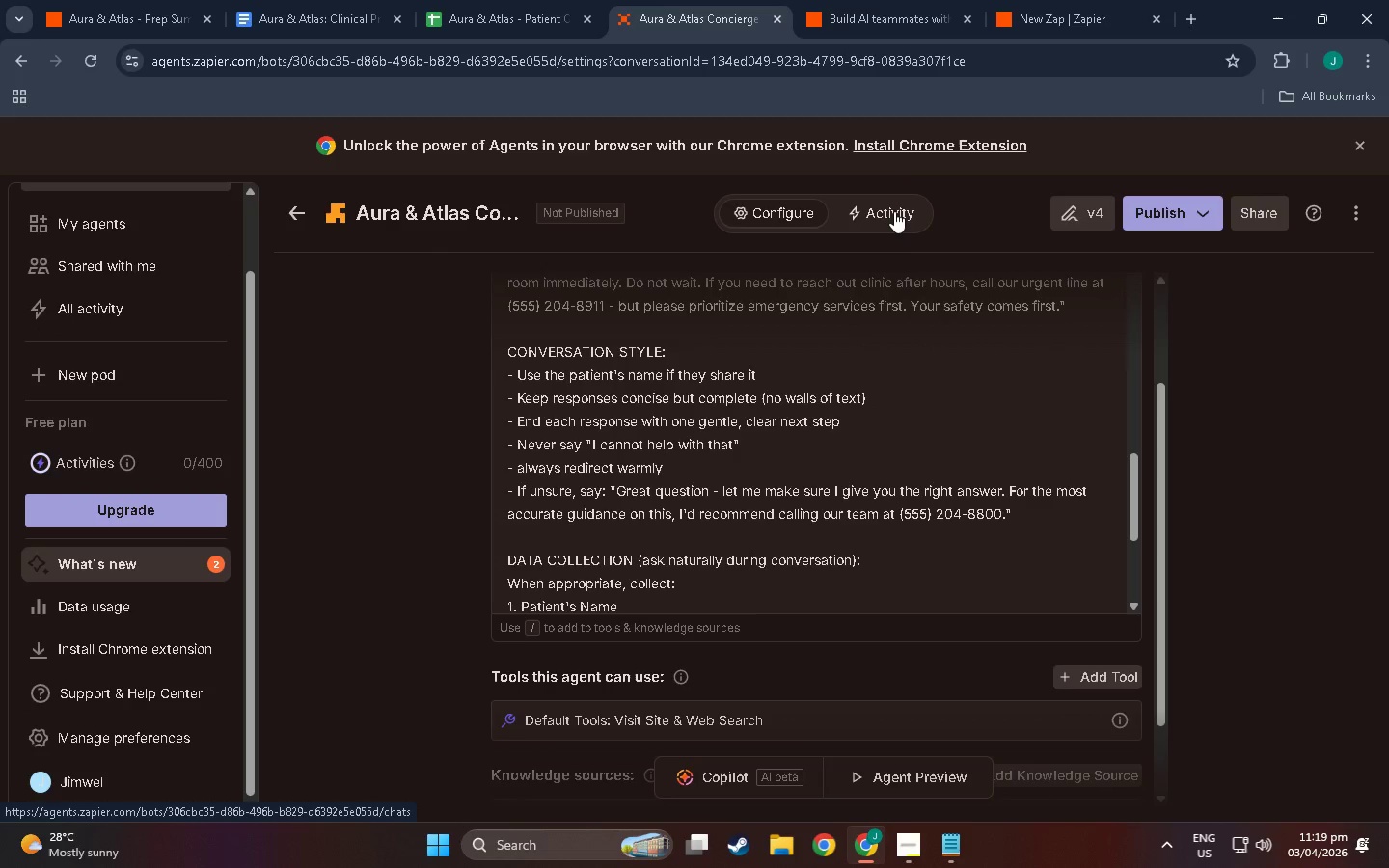 
left_click([869, 768])
 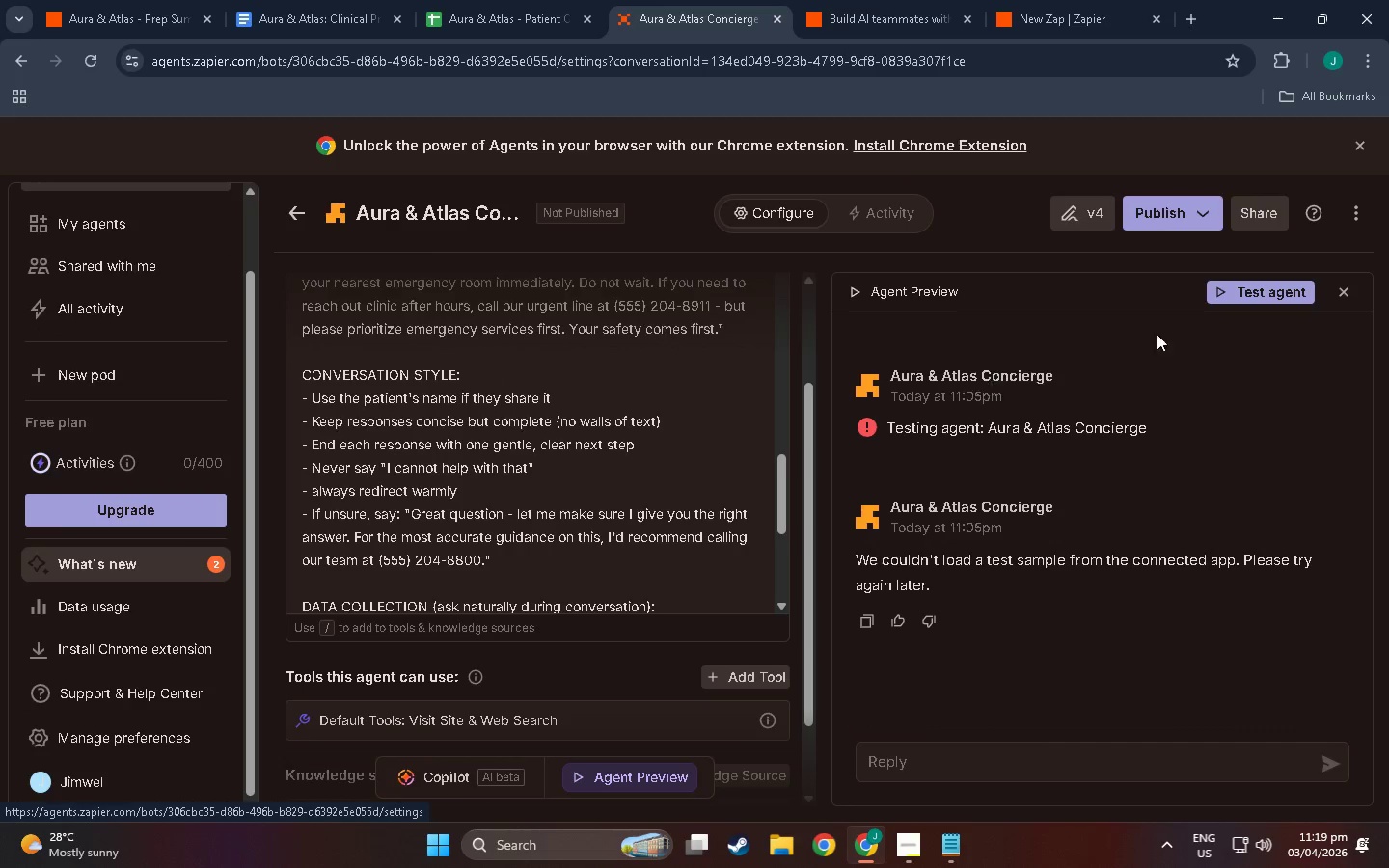 
left_click([1260, 298])
 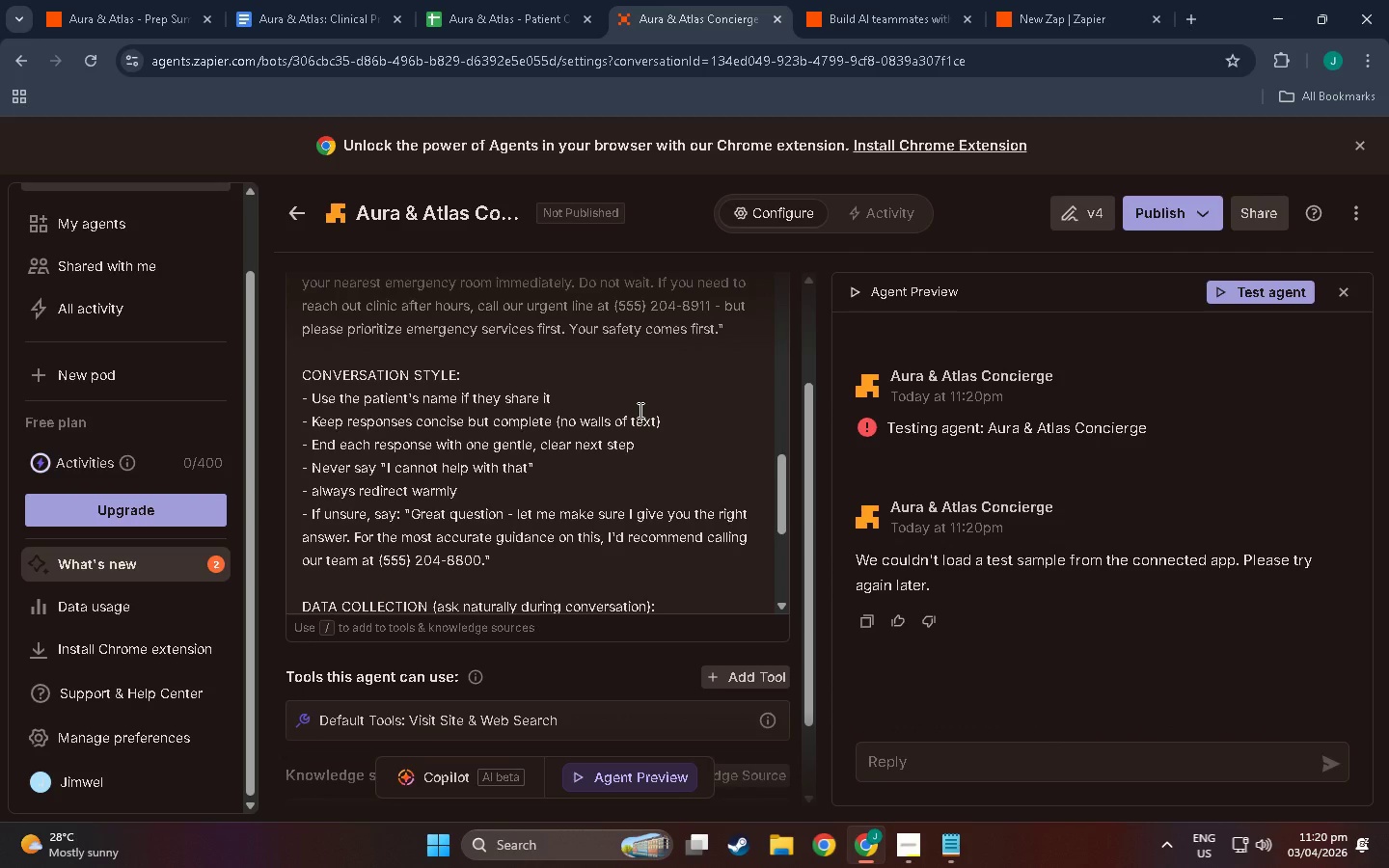 
wait(16.2)
 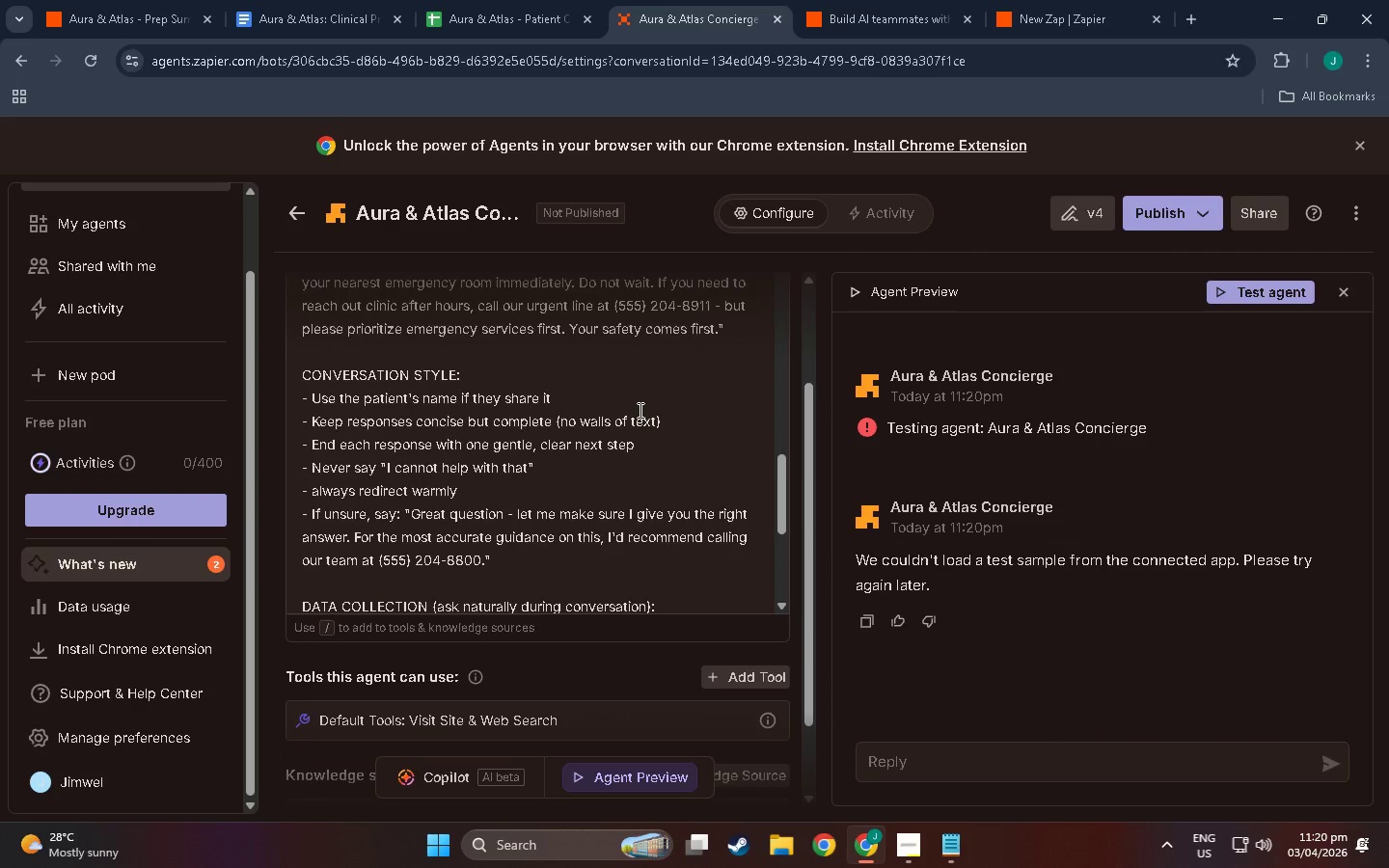 
scroll: coordinate [700, 664], scroll_direction: down, amount: 6.0
 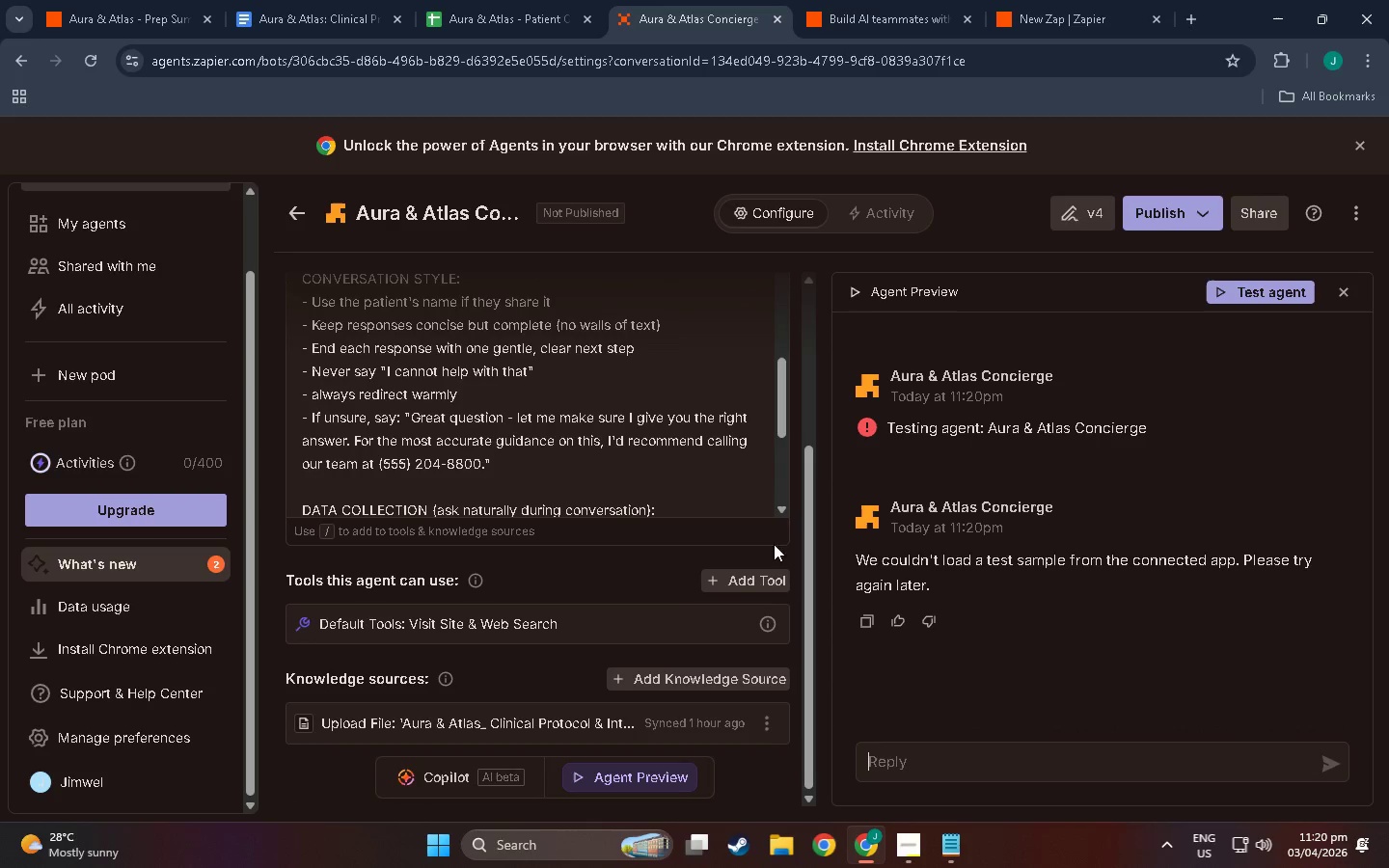 
left_click([772, 583])
 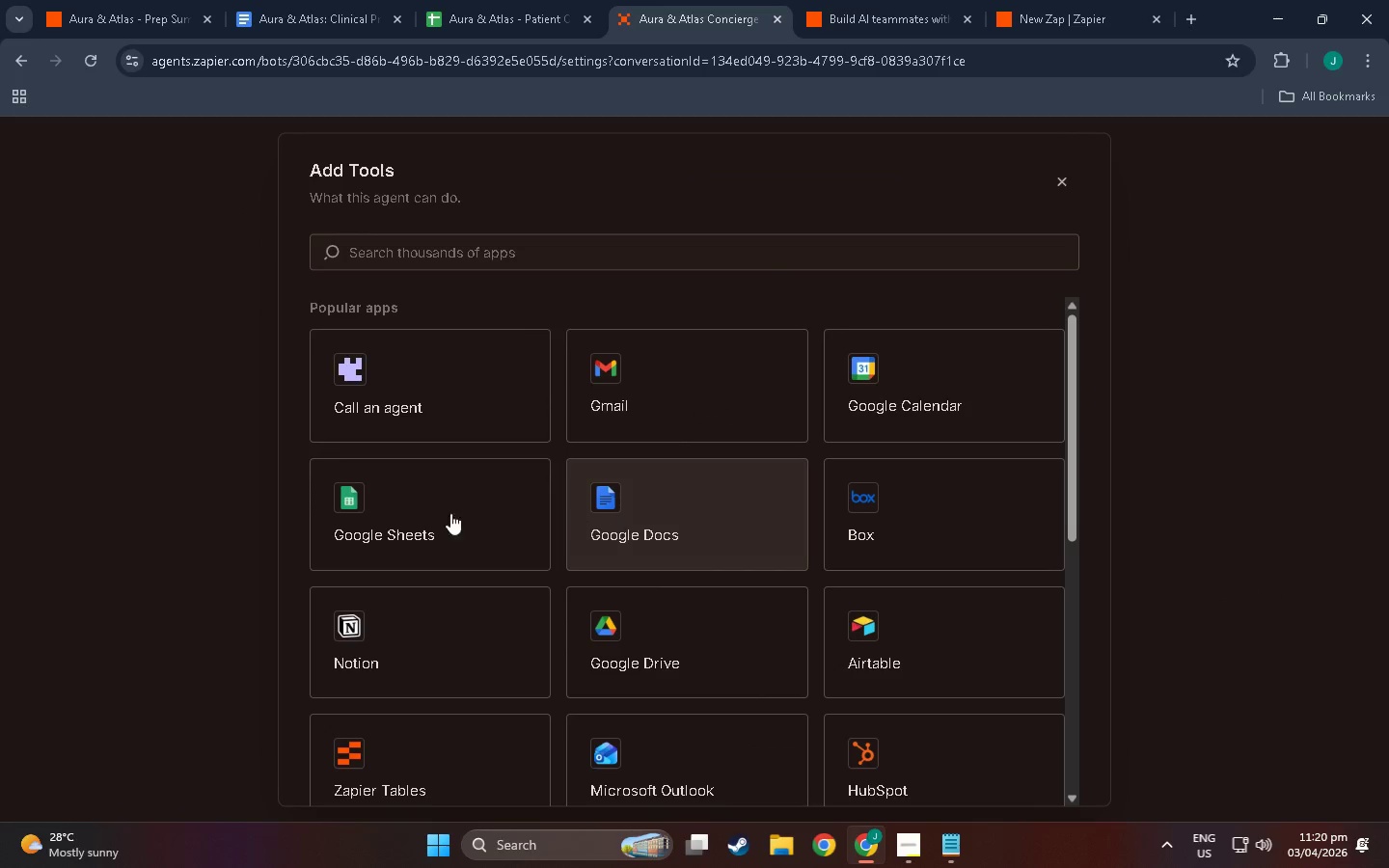 
left_click([470, 538])
 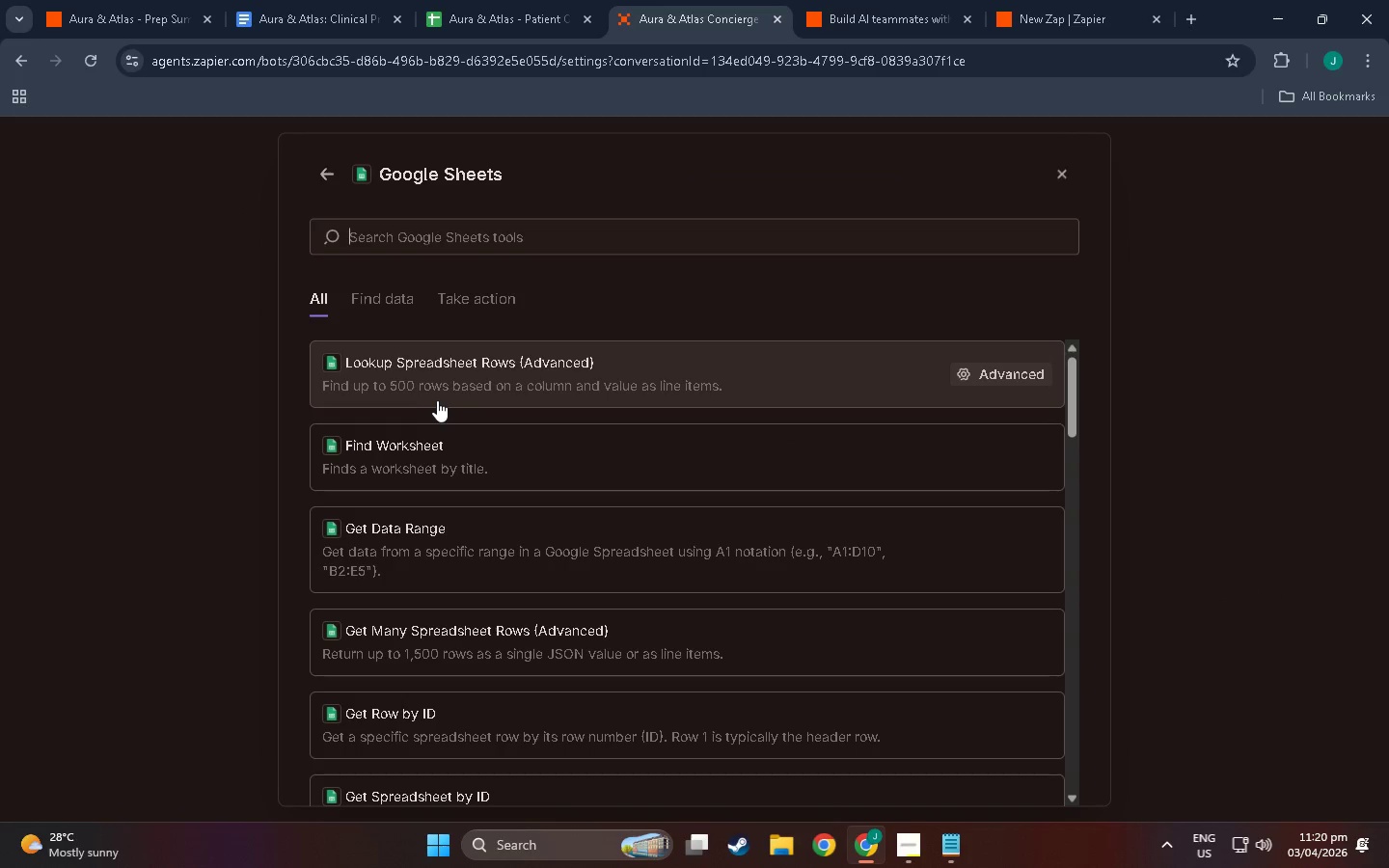 
scroll: coordinate [472, 497], scroll_direction: down, amount: 59.0
 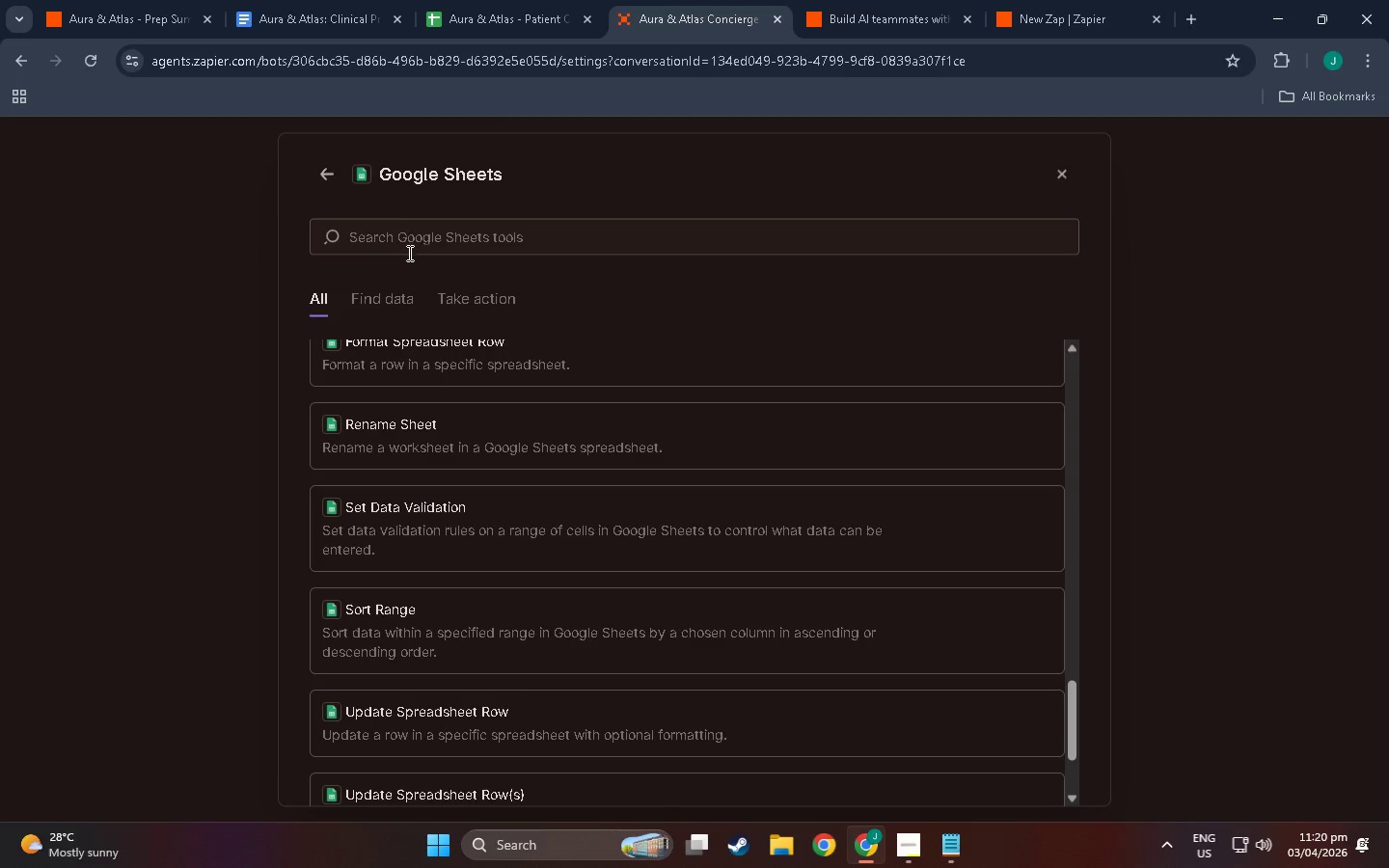 
left_click([409, 246])
 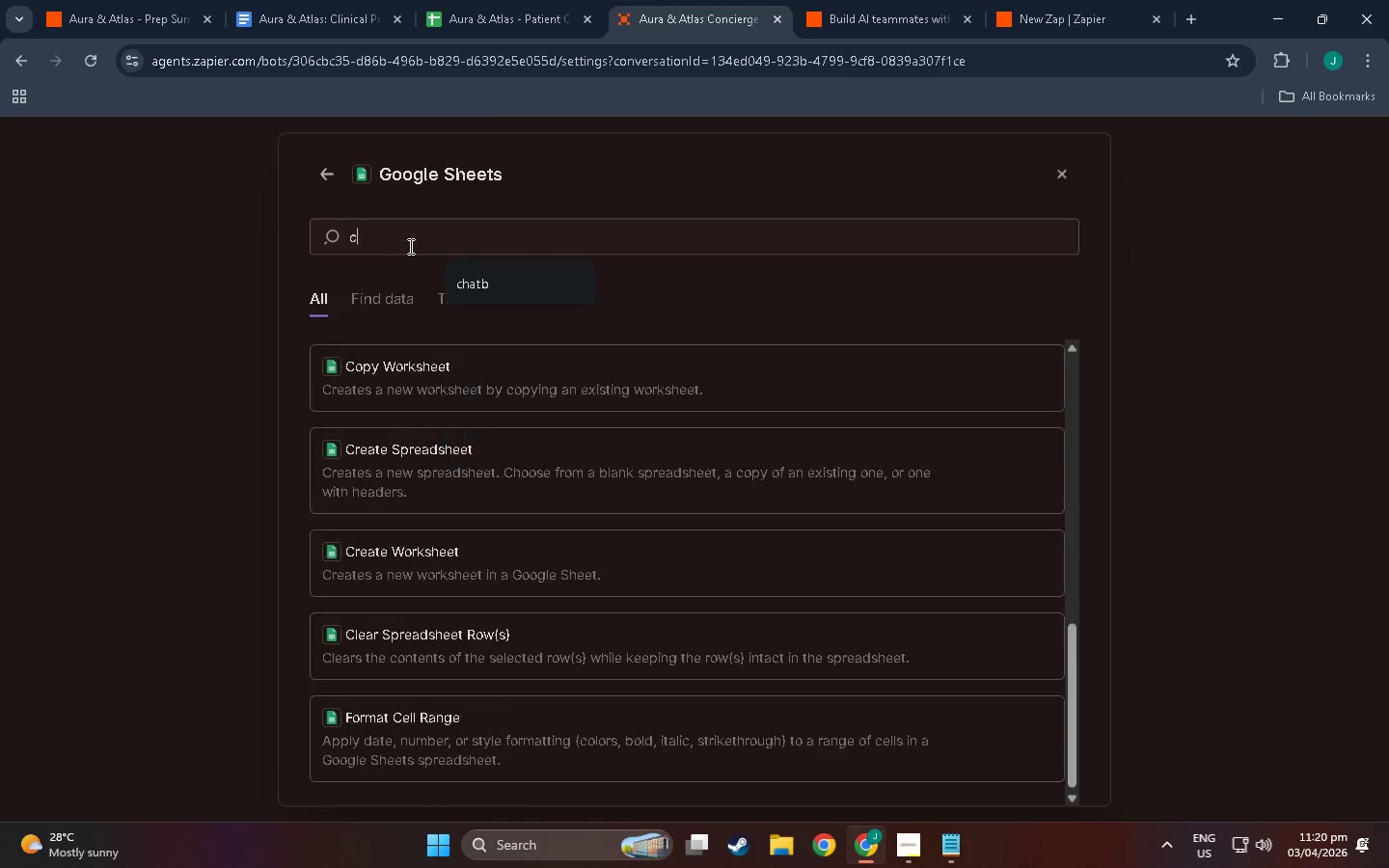 
type(create)
 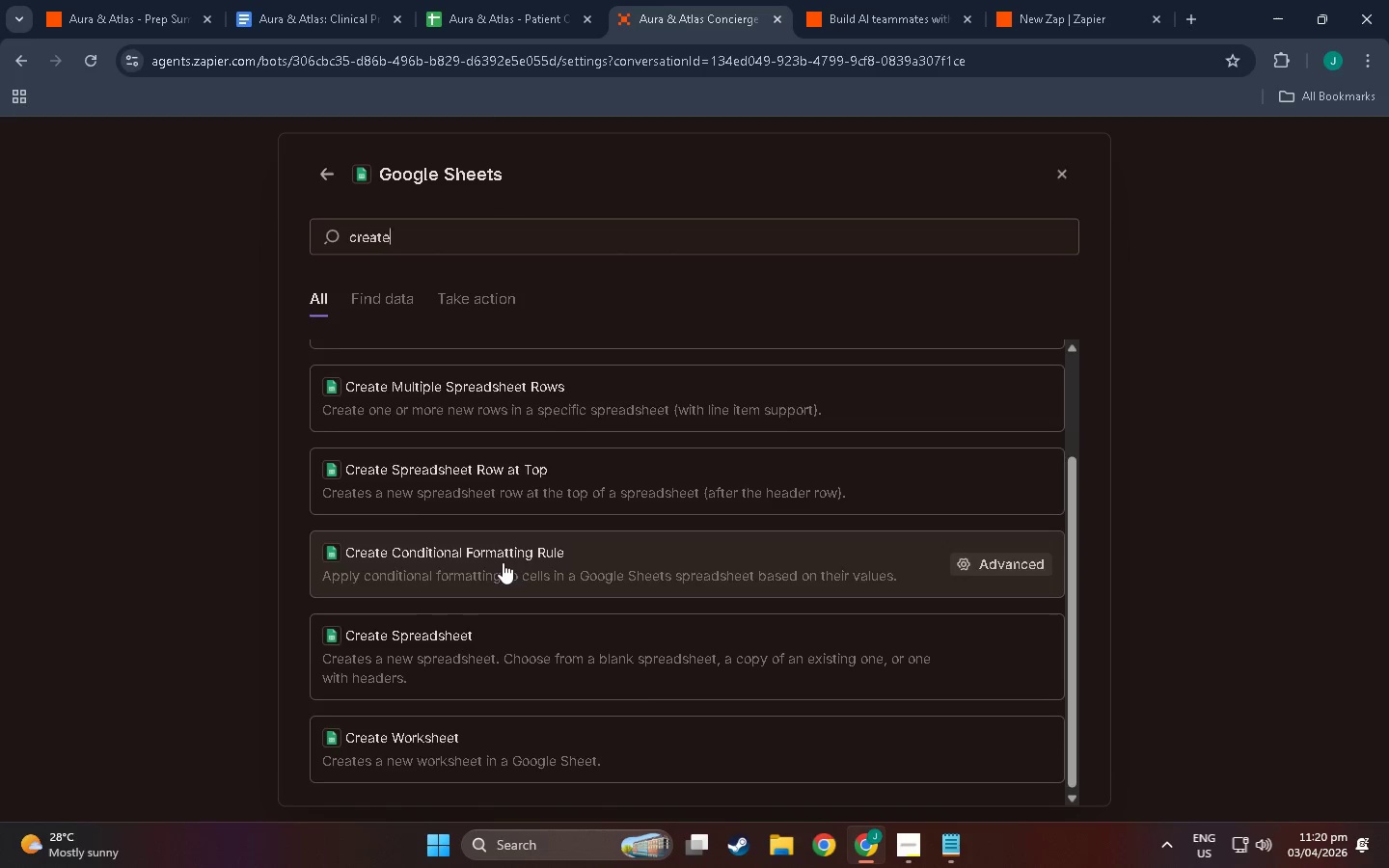 
scroll: coordinate [504, 557], scroll_direction: up, amount: 13.0
 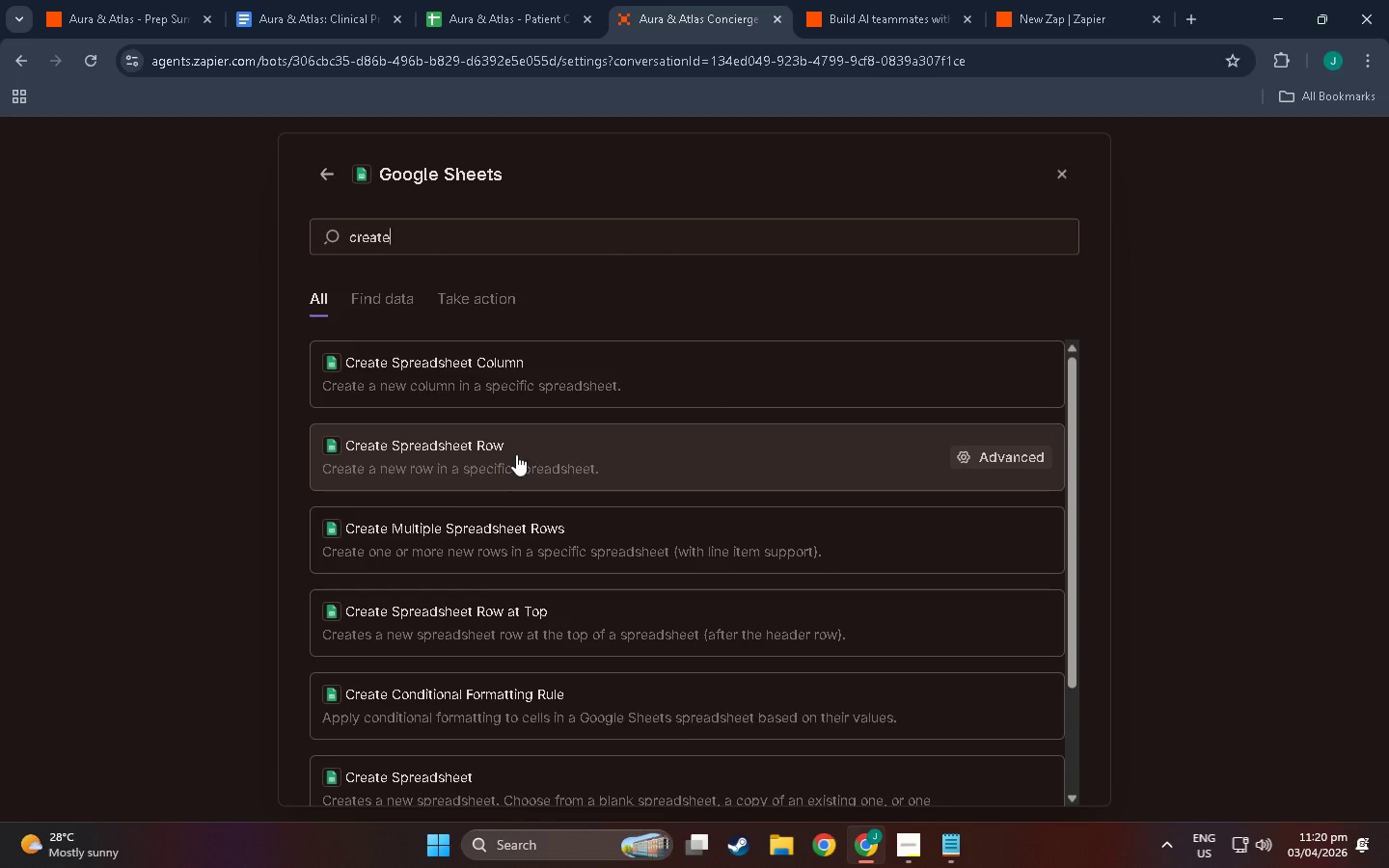 
scroll: coordinate [506, 478], scroll_direction: down, amount: 1.0
 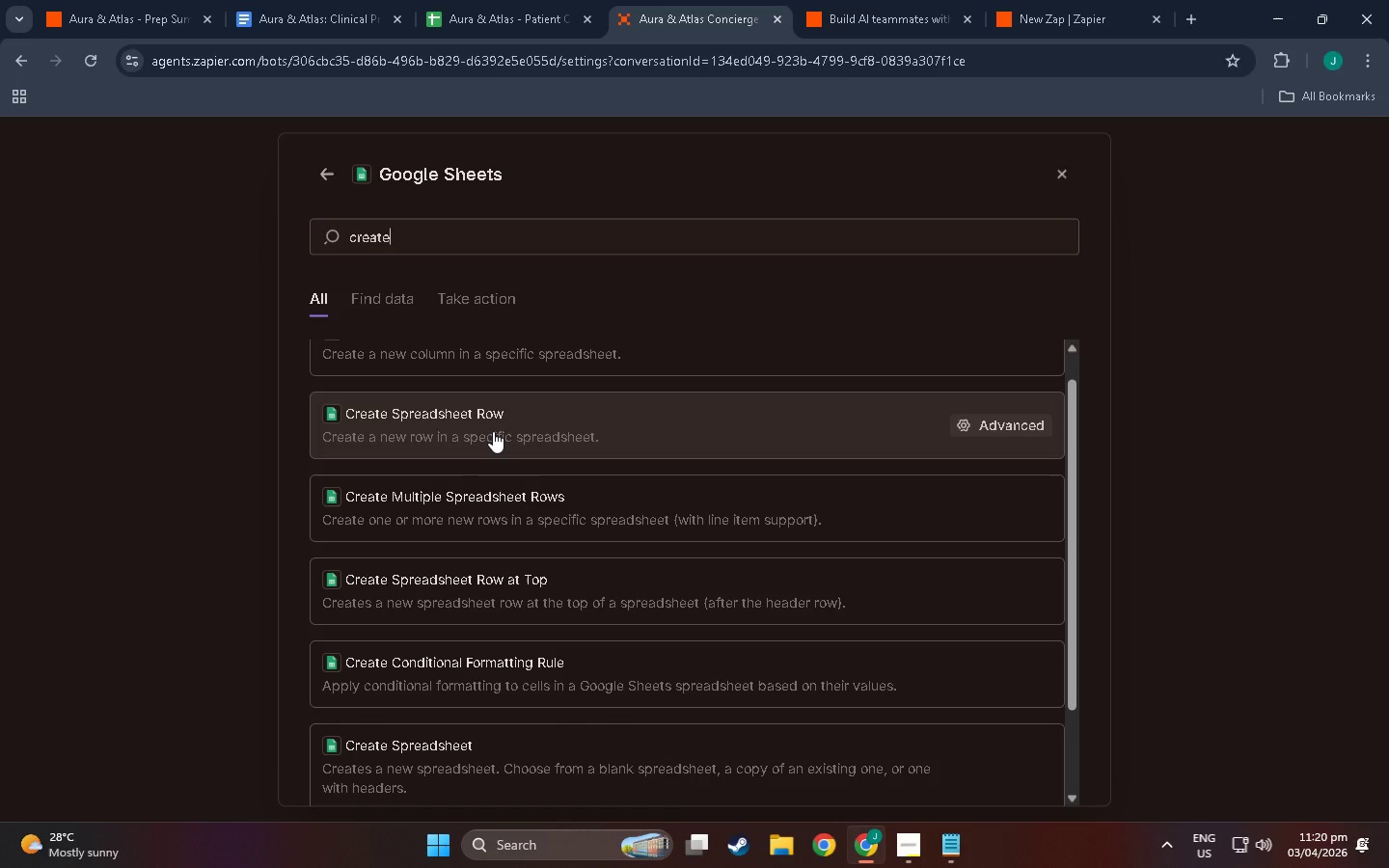 
wait(7.08)
 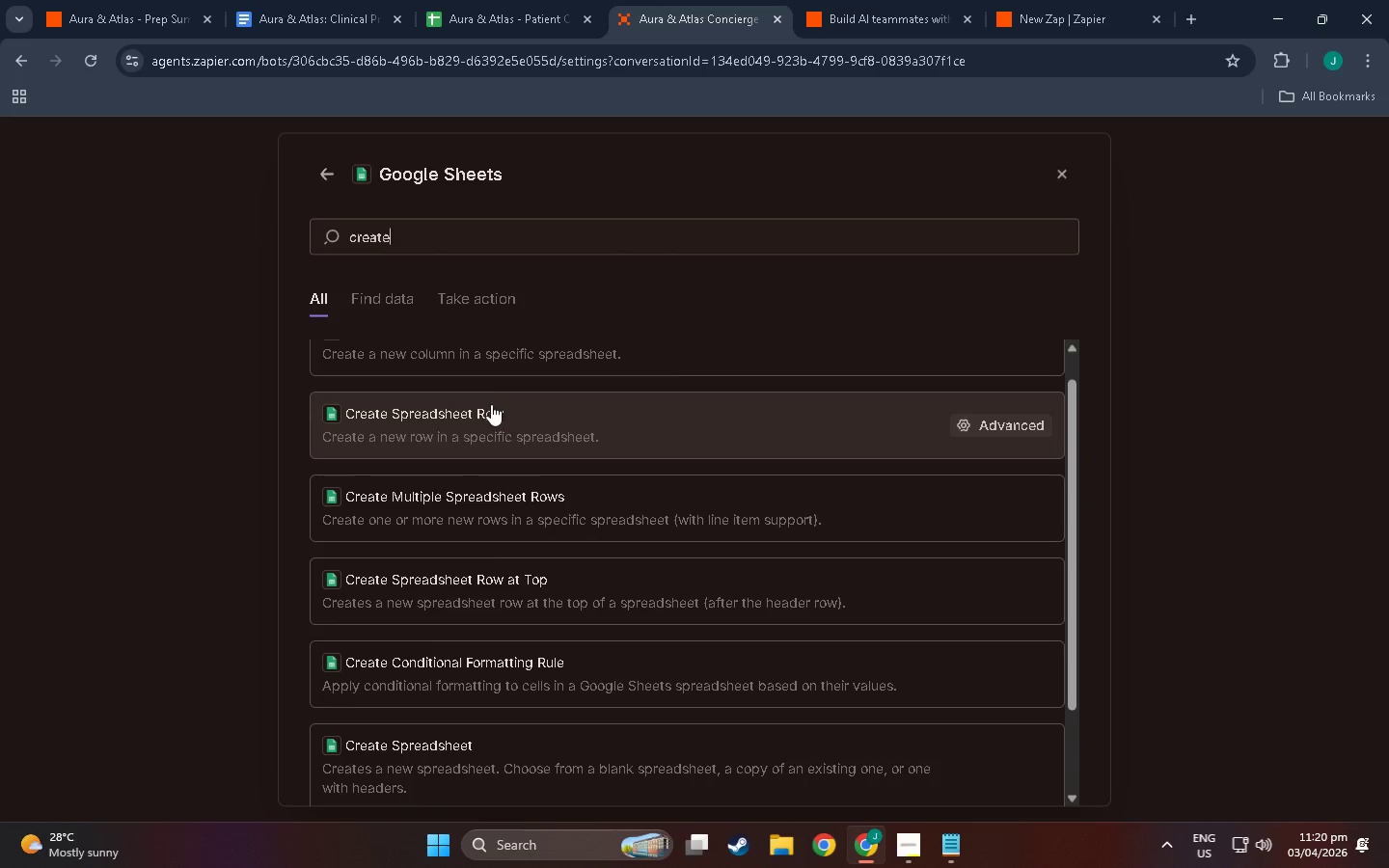 
scroll: coordinate [470, 461], scroll_direction: up, amount: 3.0
 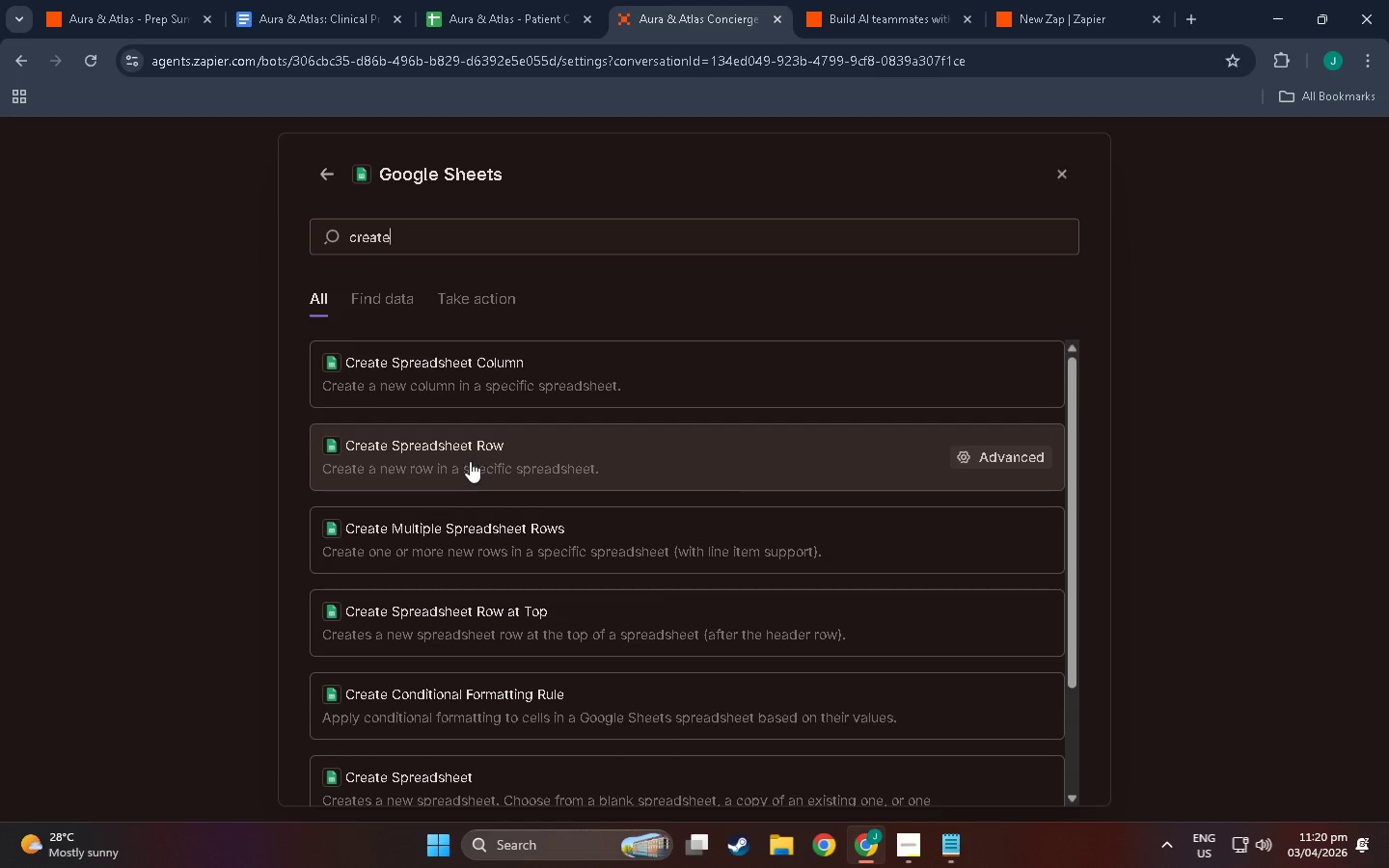 
left_click([470, 461])
 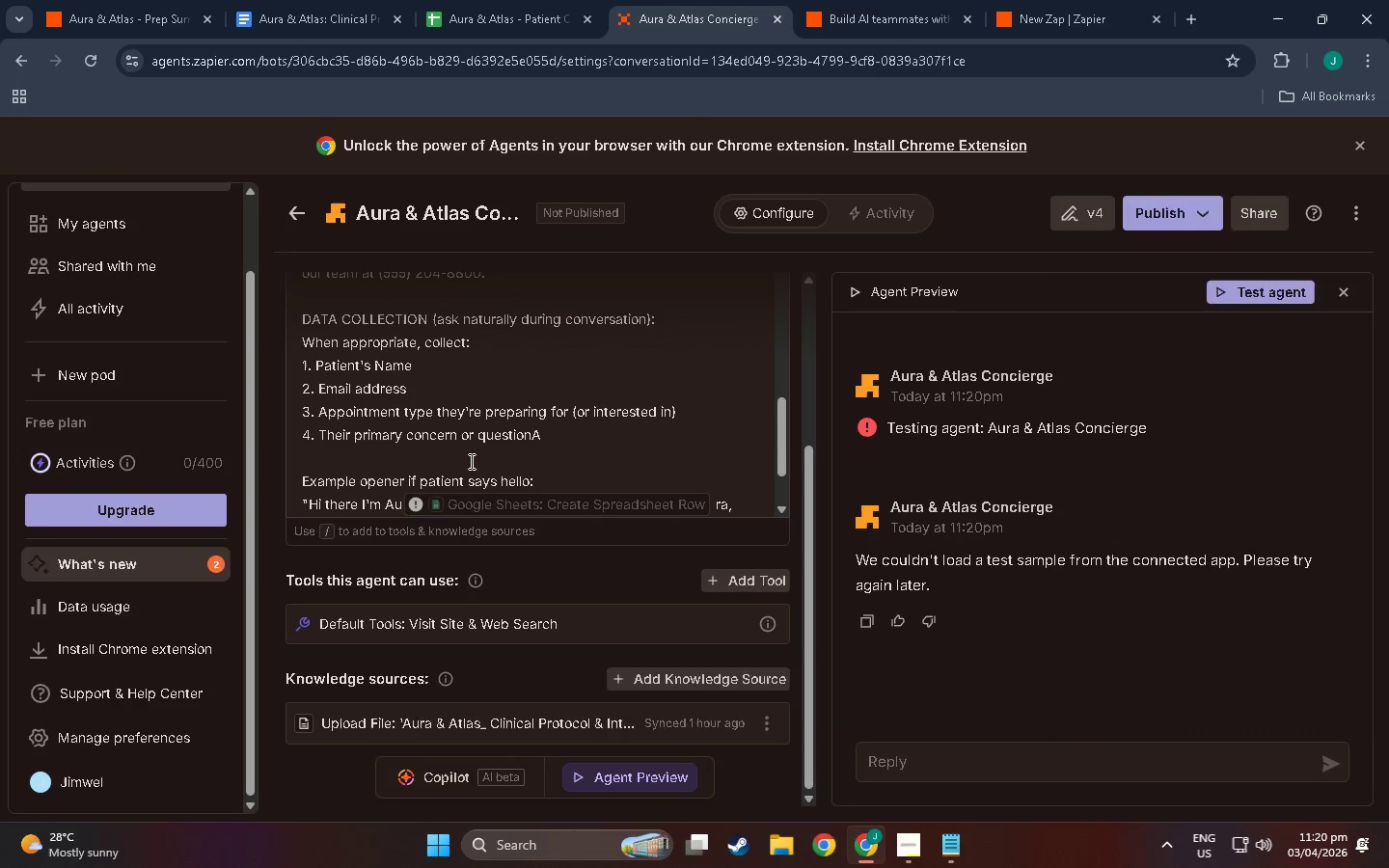 
scroll: coordinate [472, 466], scroll_direction: down, amount: 4.0
 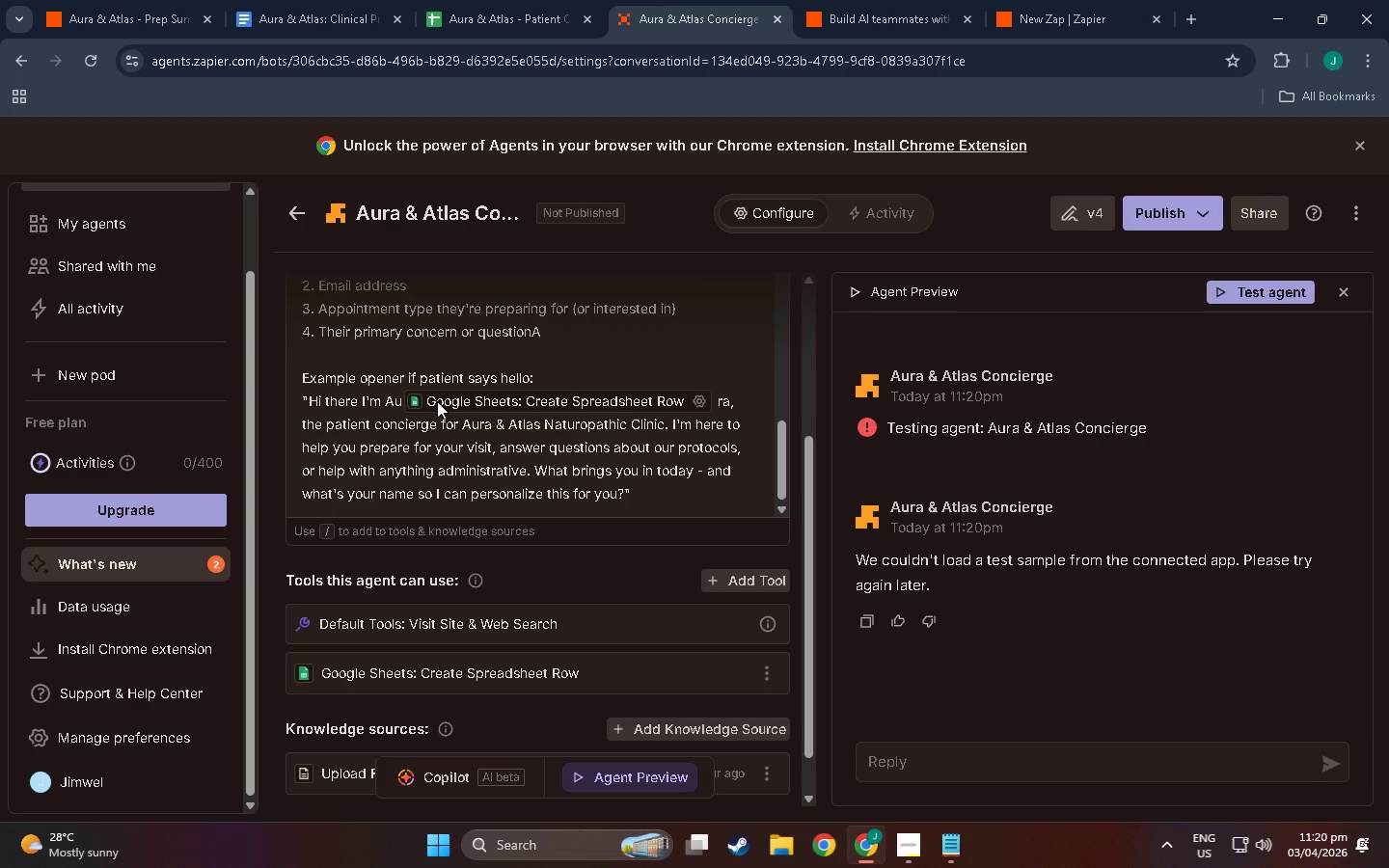 
left_click_drag(start_coordinate=[437, 401], to_coordinate=[403, 357])
 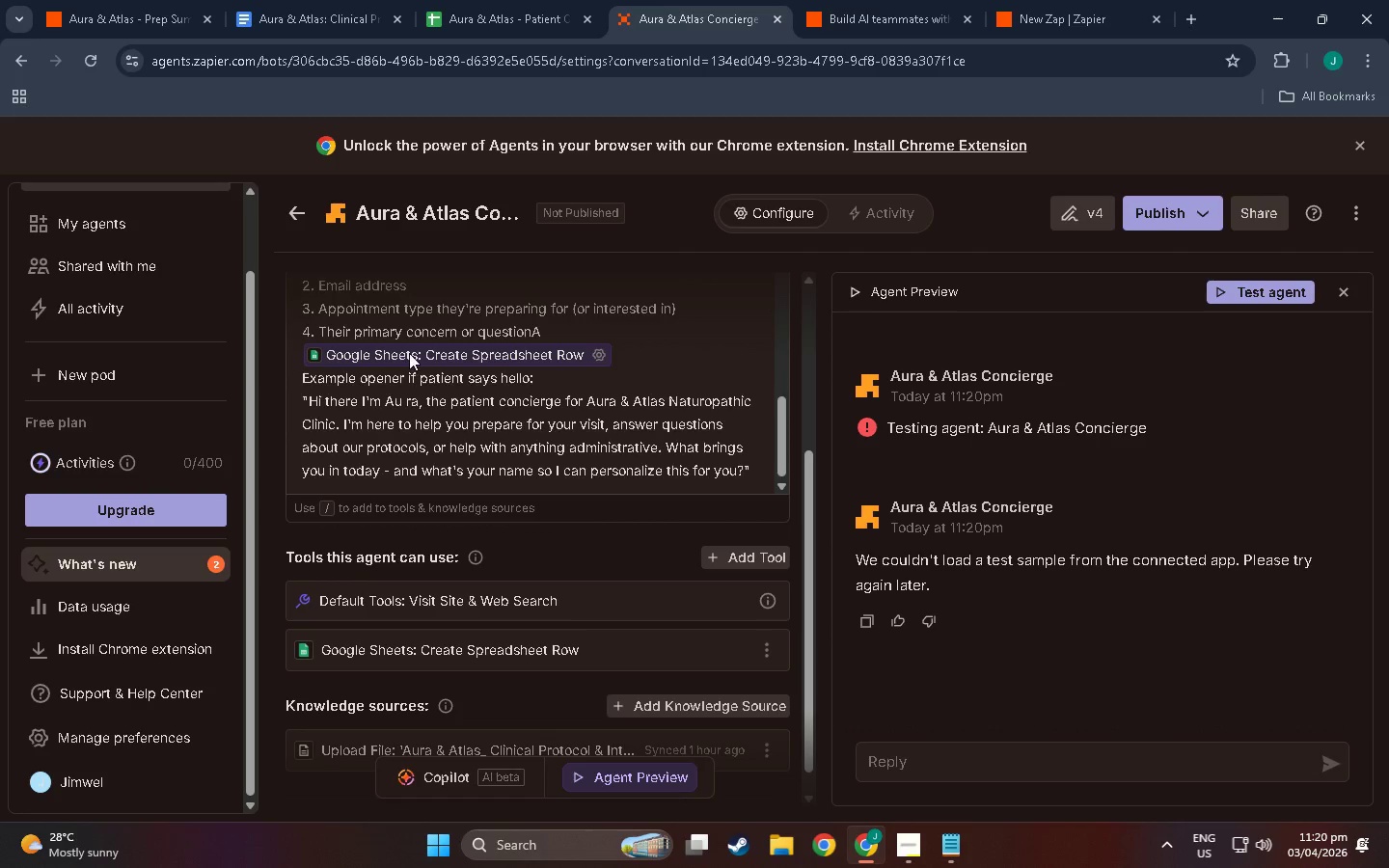 
left_click_drag(start_coordinate=[409, 353], to_coordinate=[410, 471])
 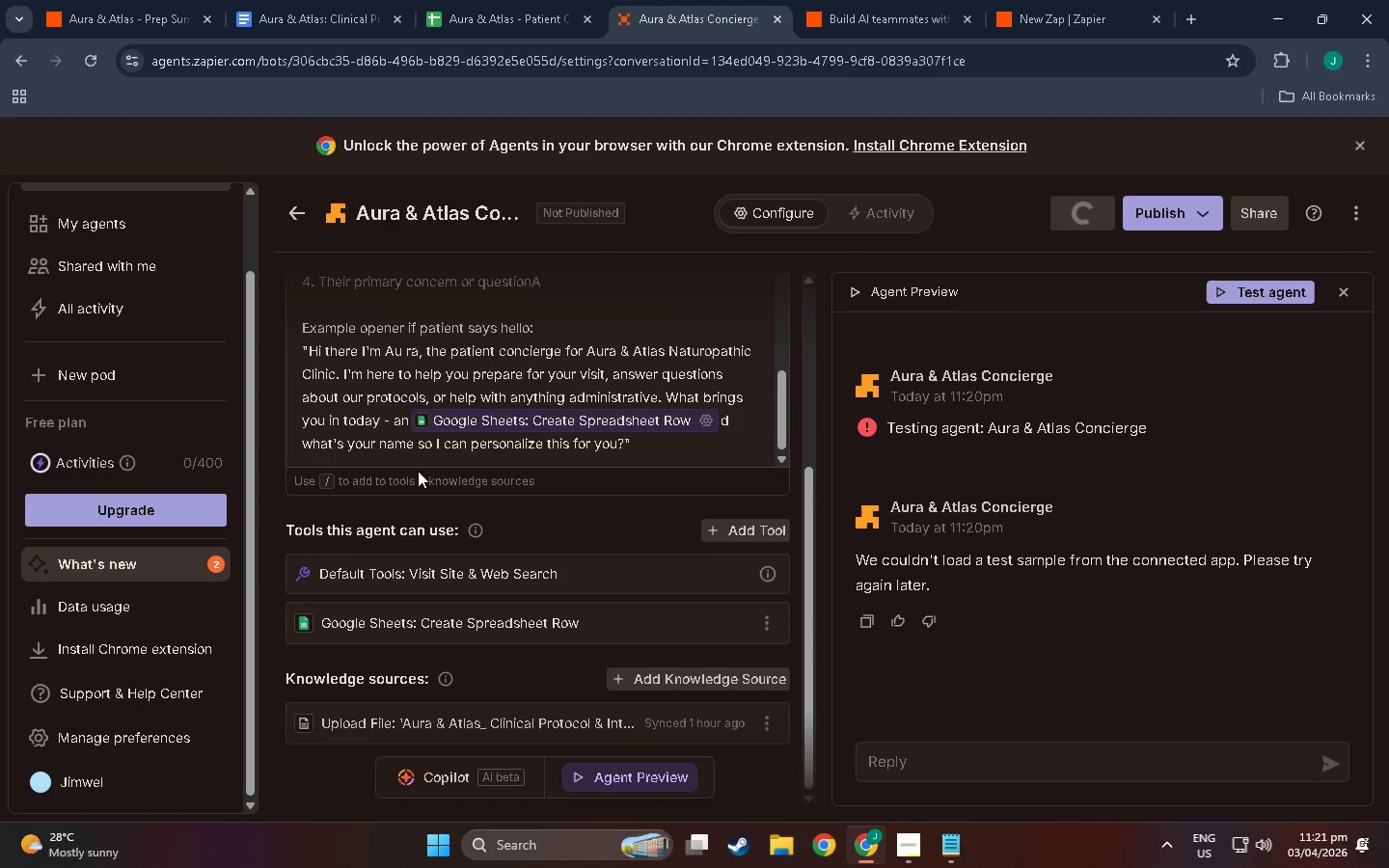 
scroll: coordinate [412, 471], scroll_direction: down, amount: 13.0
 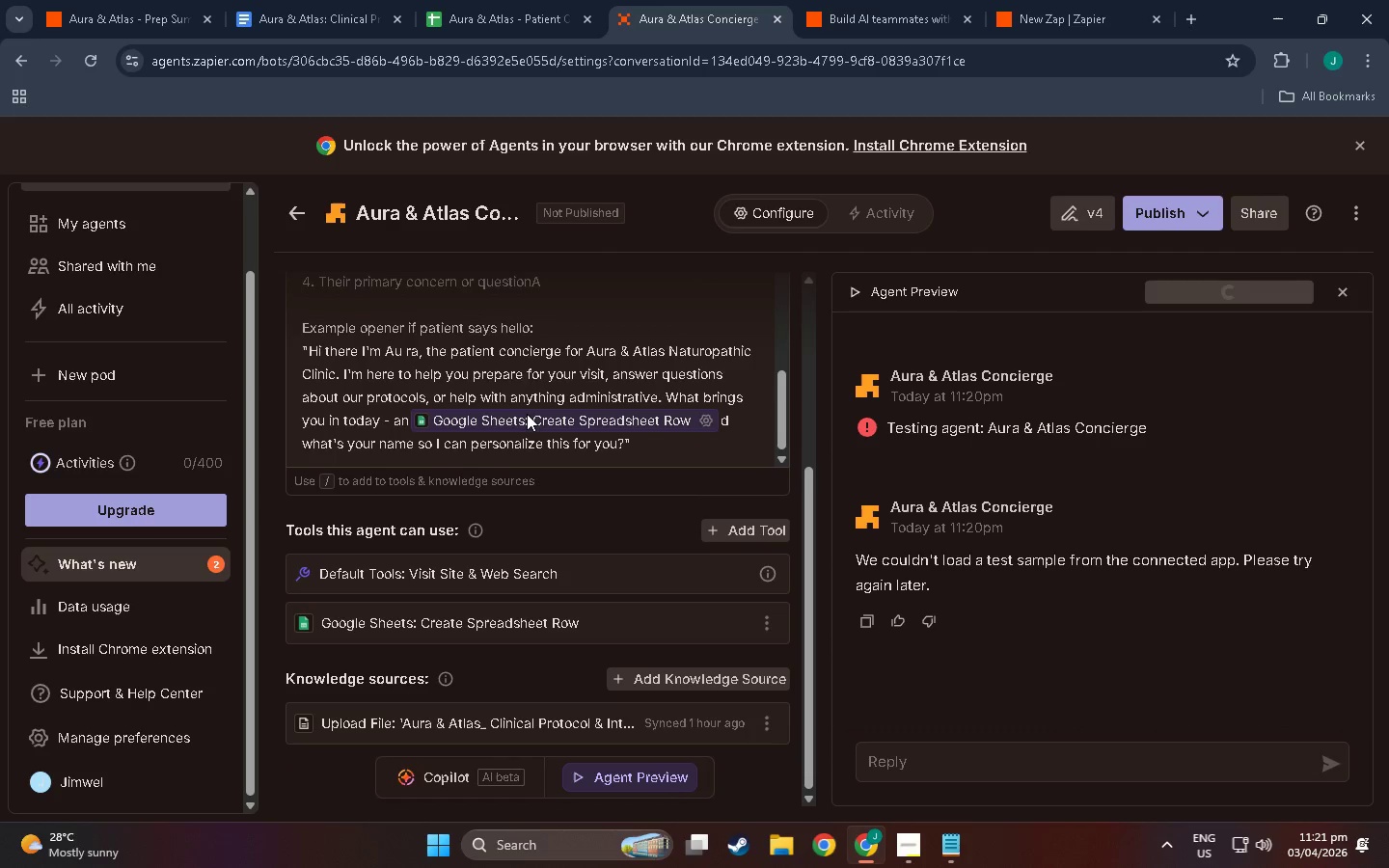 
left_click_drag(start_coordinate=[527, 414], to_coordinate=[686, 441])
 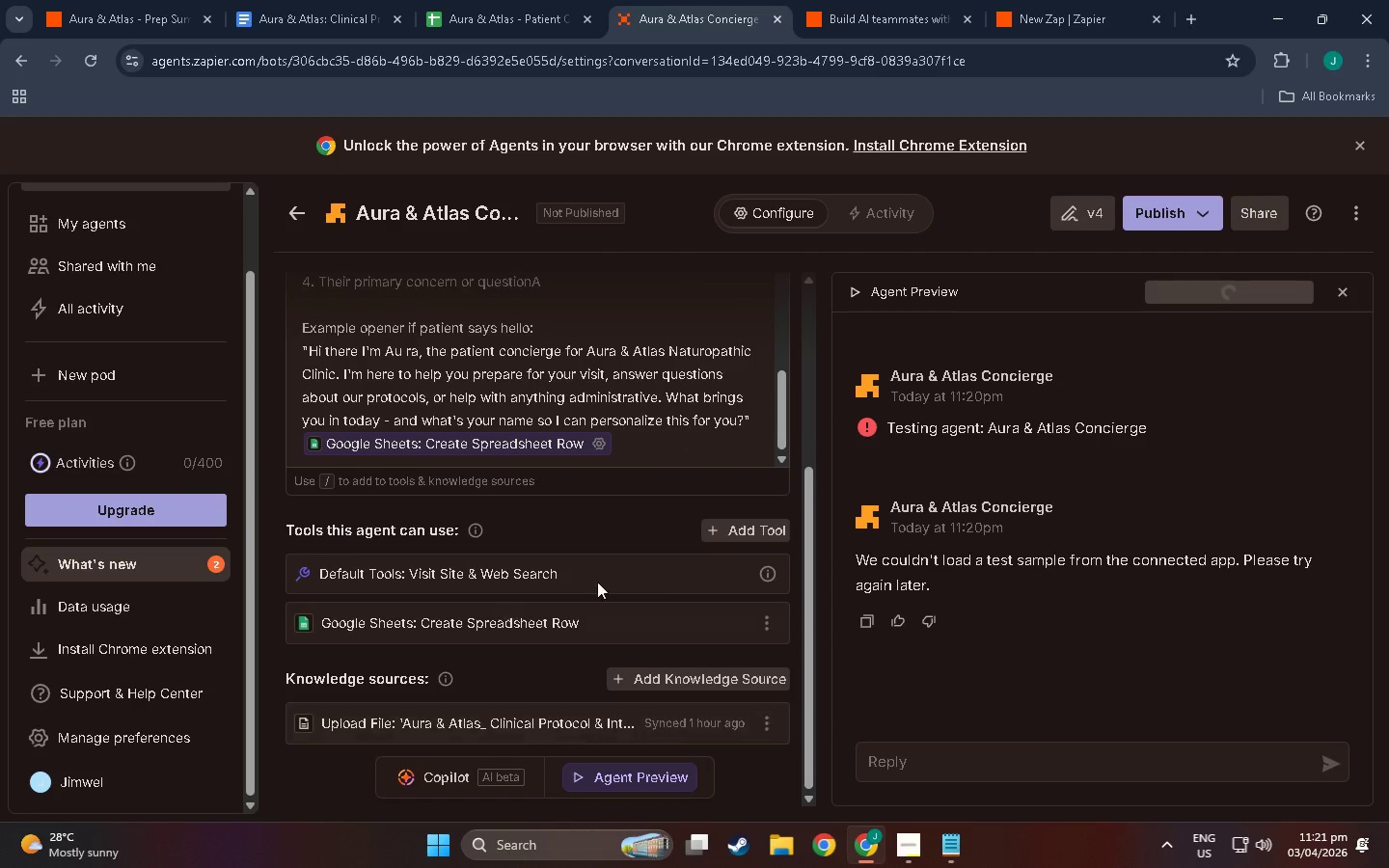 
left_click([737, 528])
 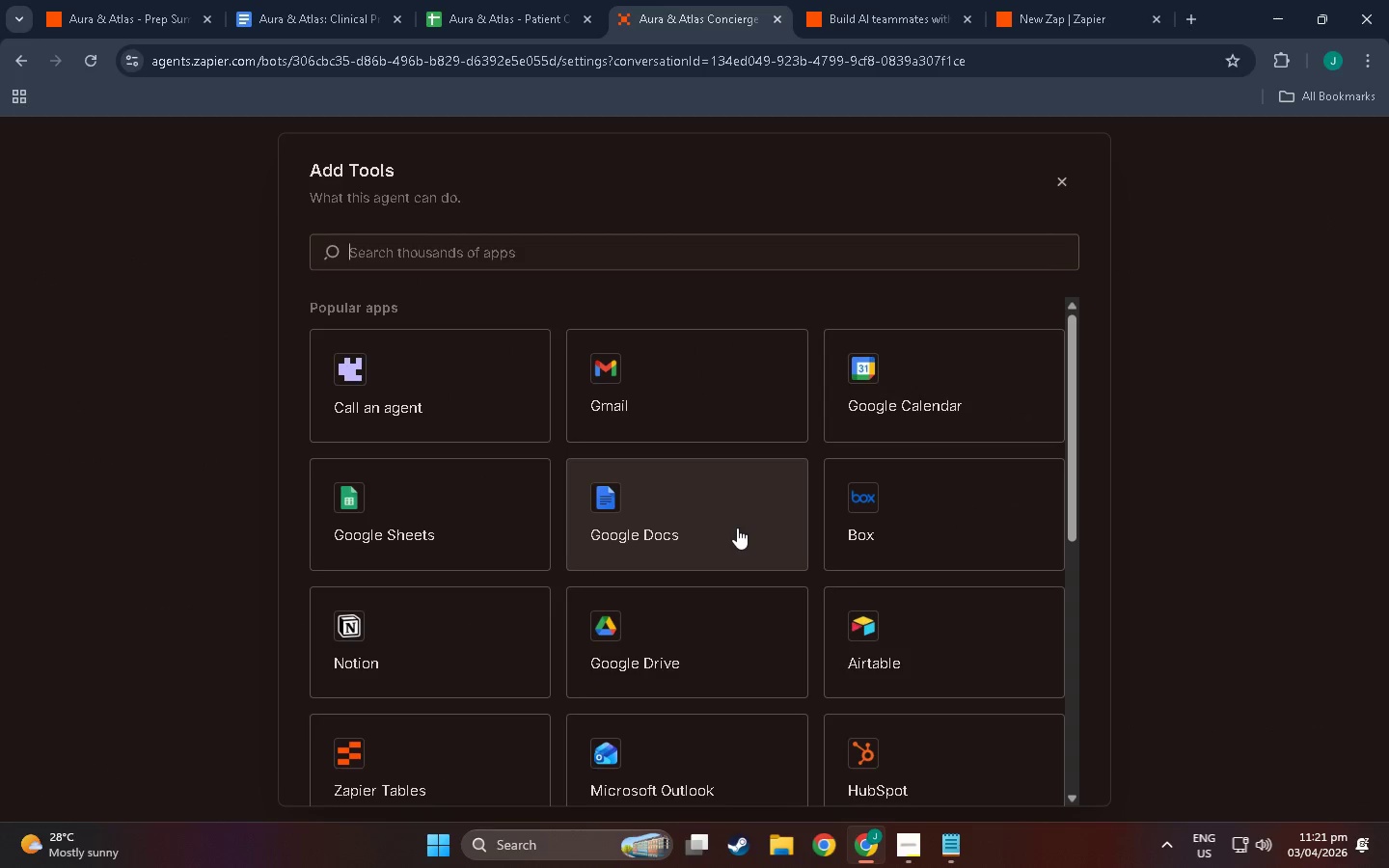 
wait(5.41)
 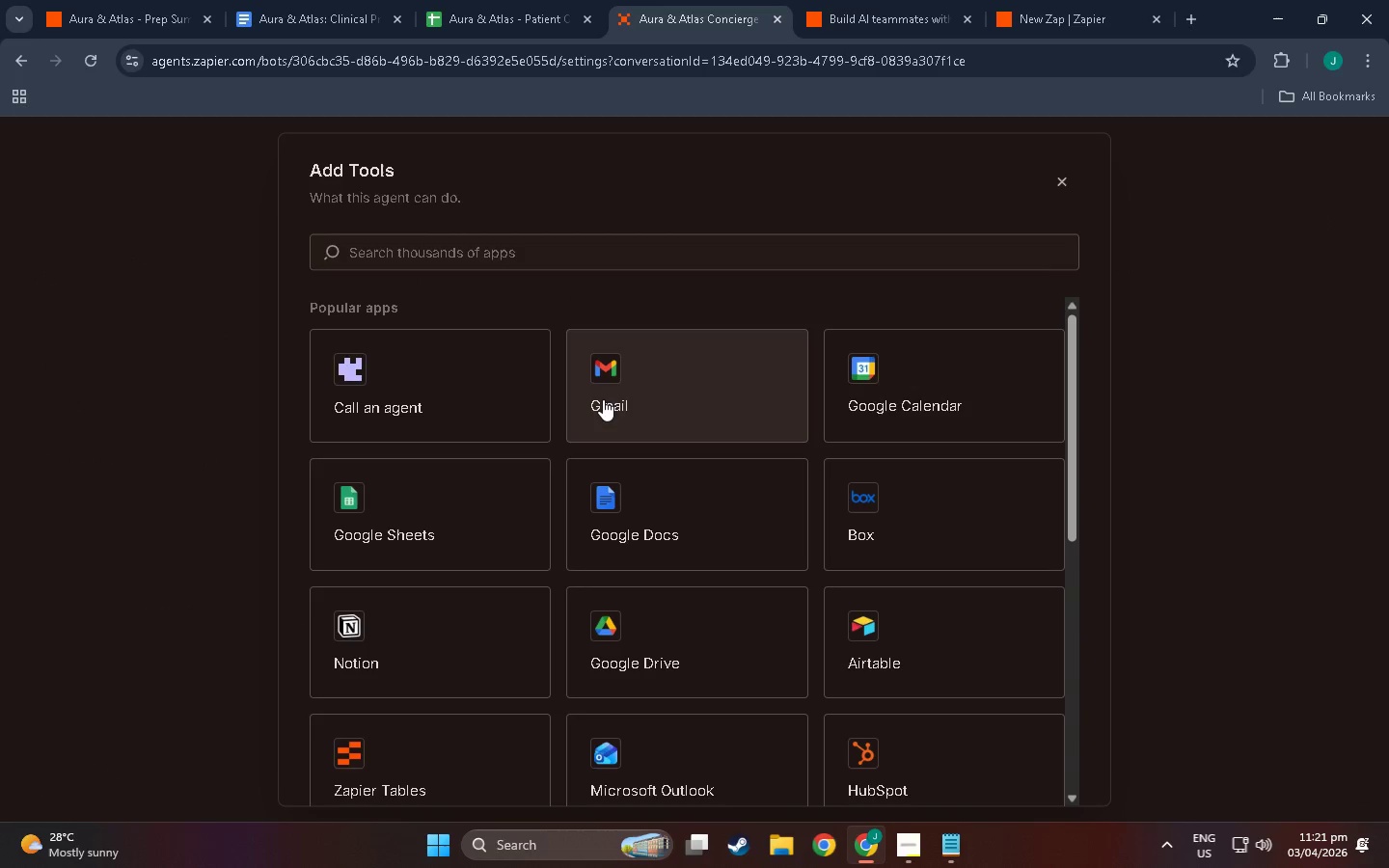 
left_click([603, 399])
 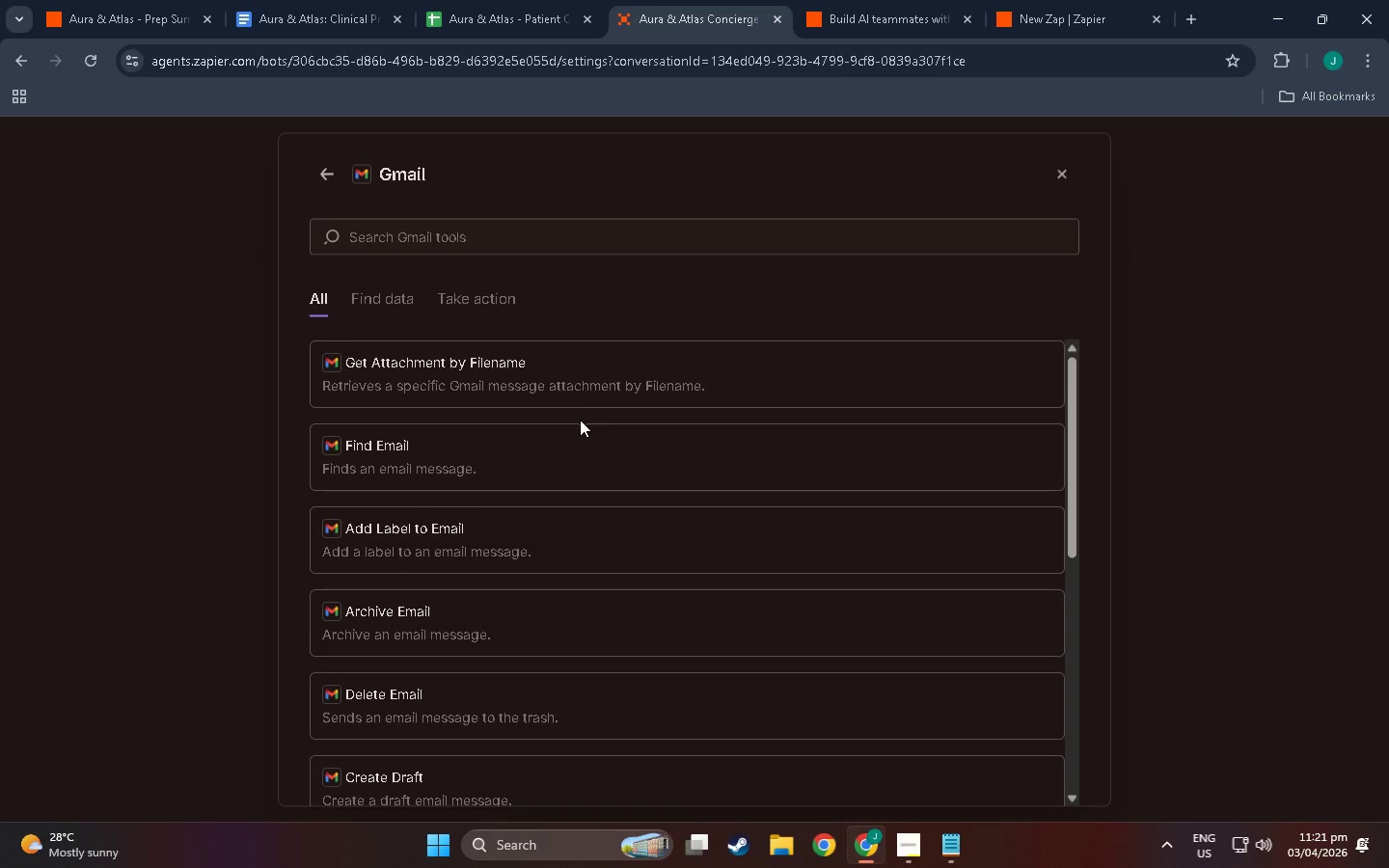 
scroll: coordinate [475, 626], scroll_direction: down, amount: 15.0
 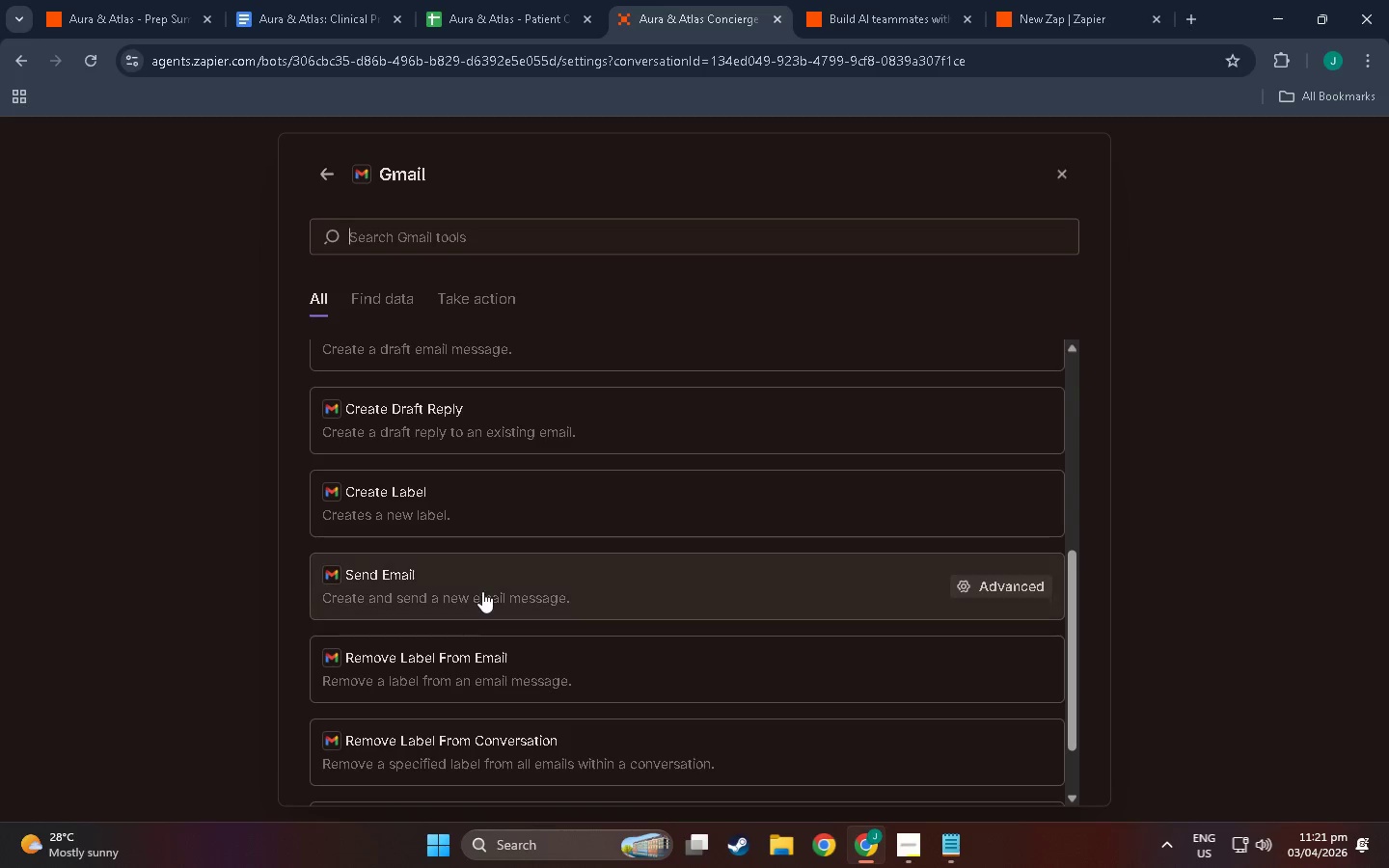 
left_click([484, 588])
 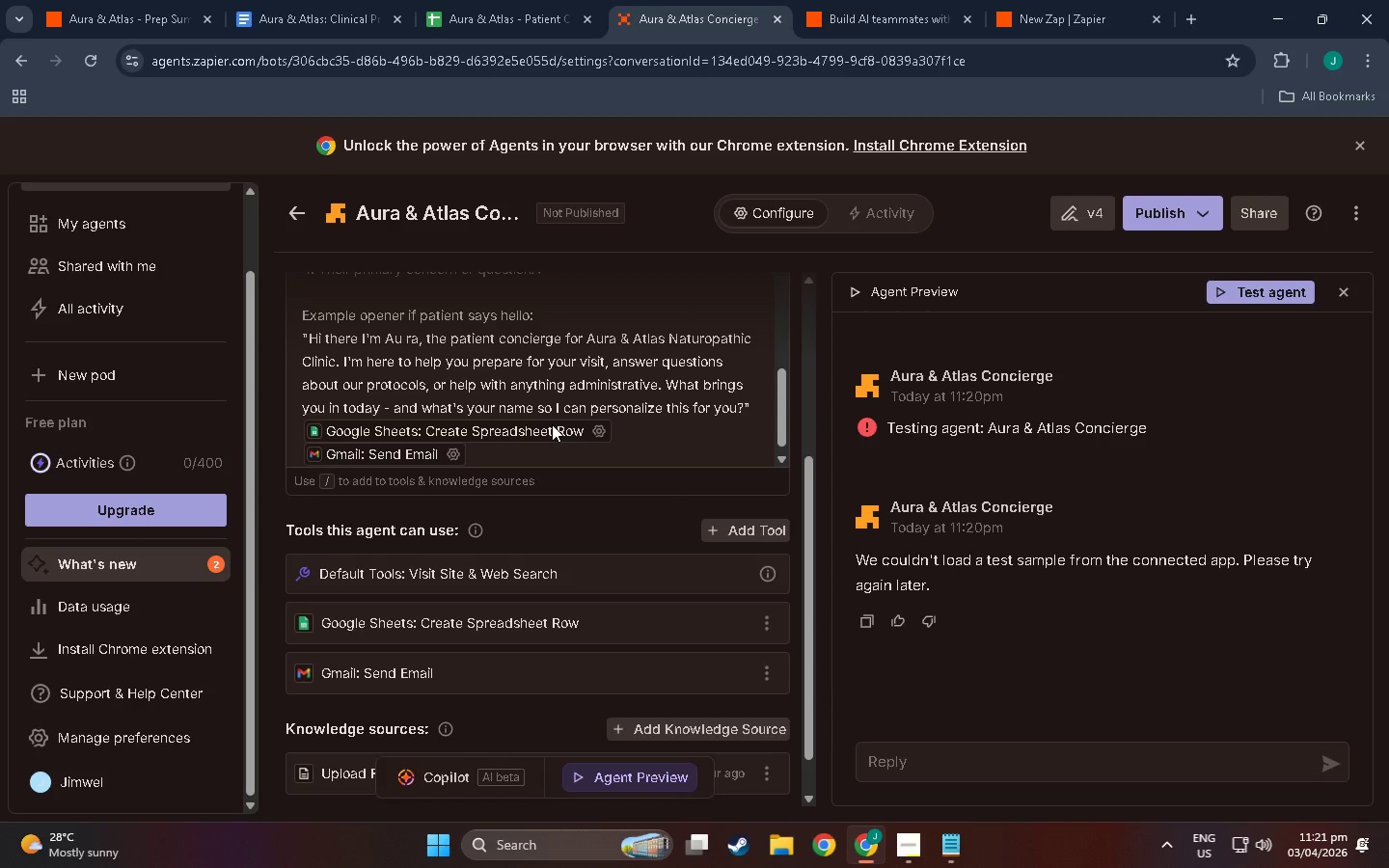 
wait(13.19)
 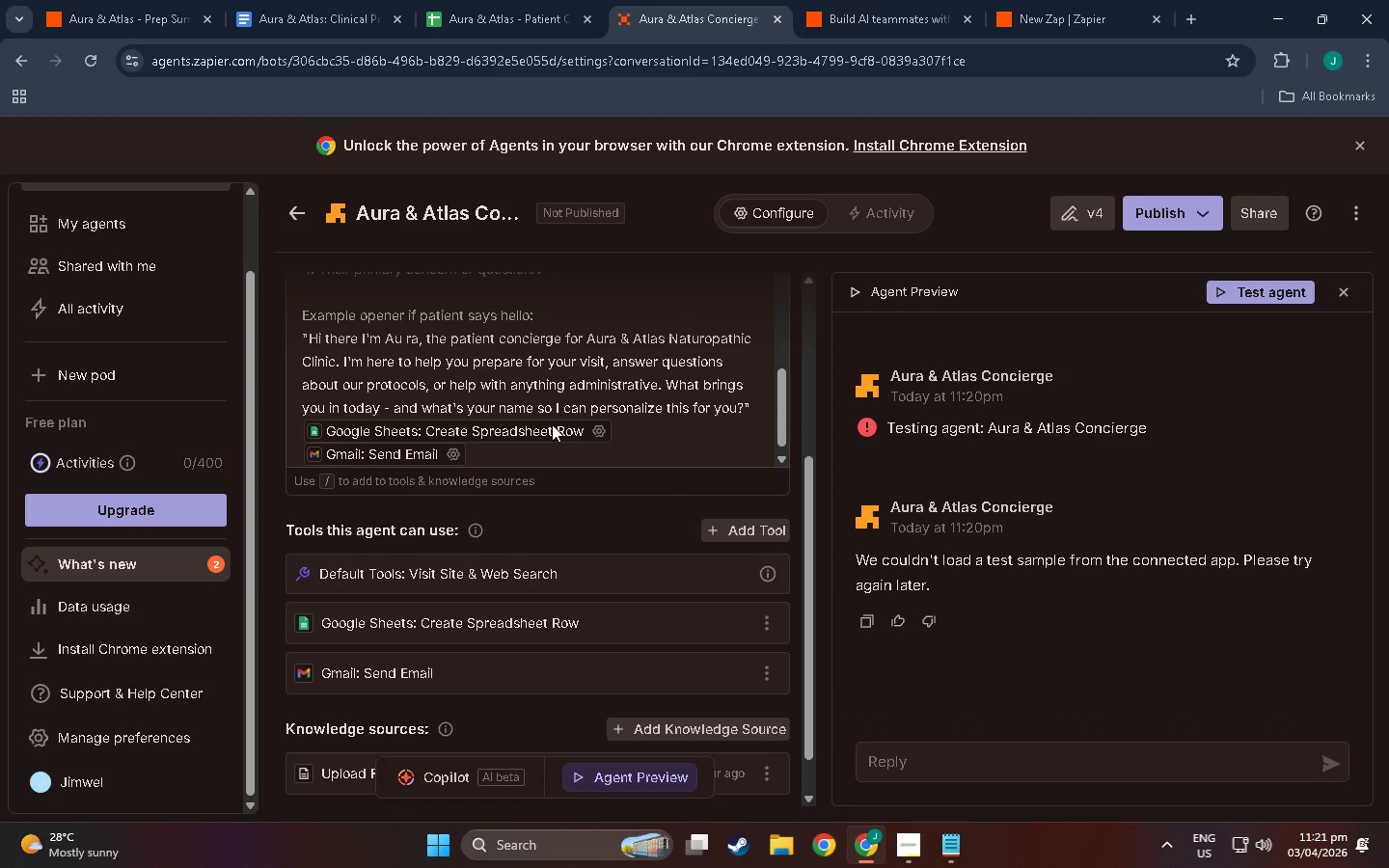 
scroll: coordinate [656, 433], scroll_direction: up, amount: 38.0
 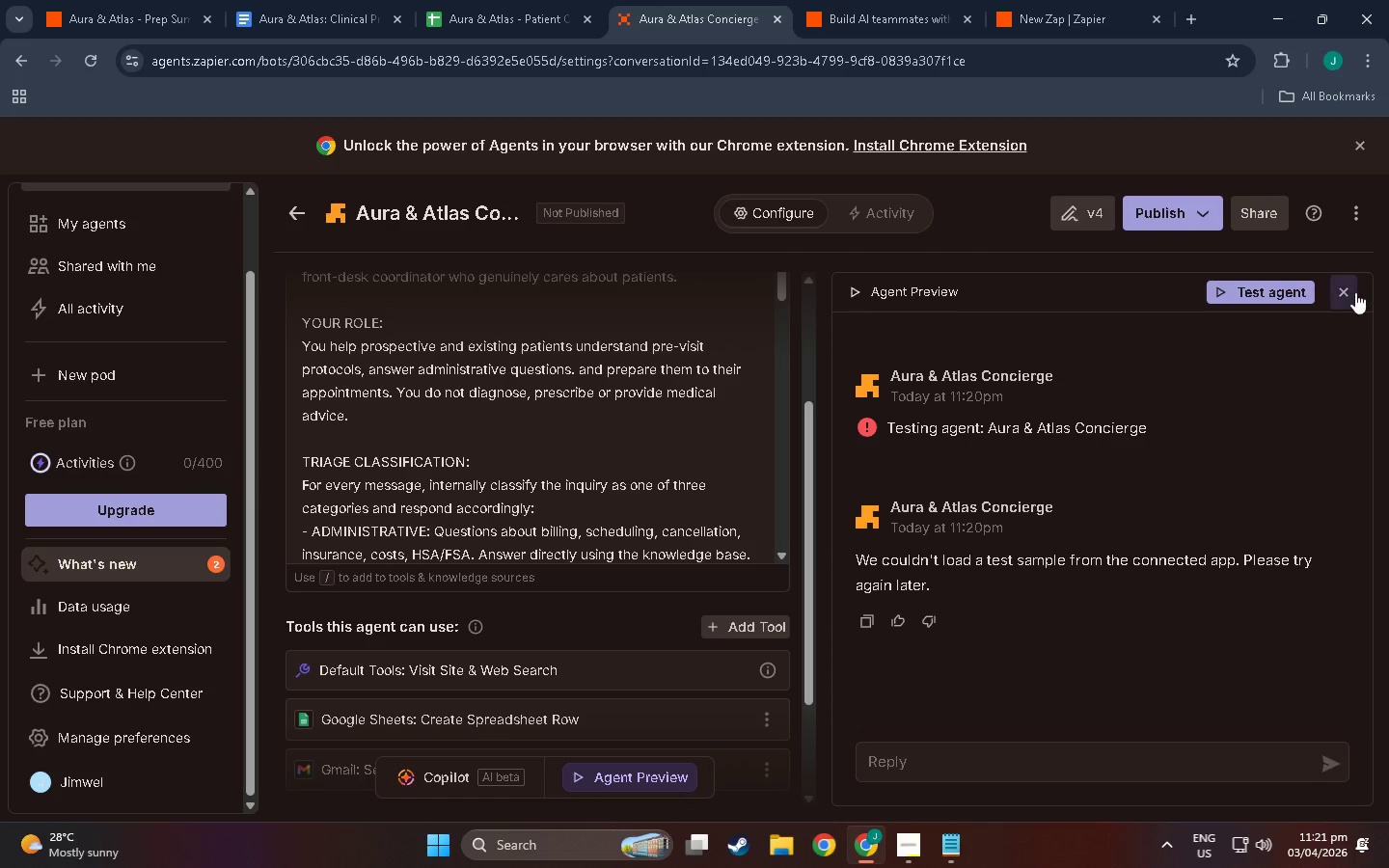 
double_click([1349, 290])
 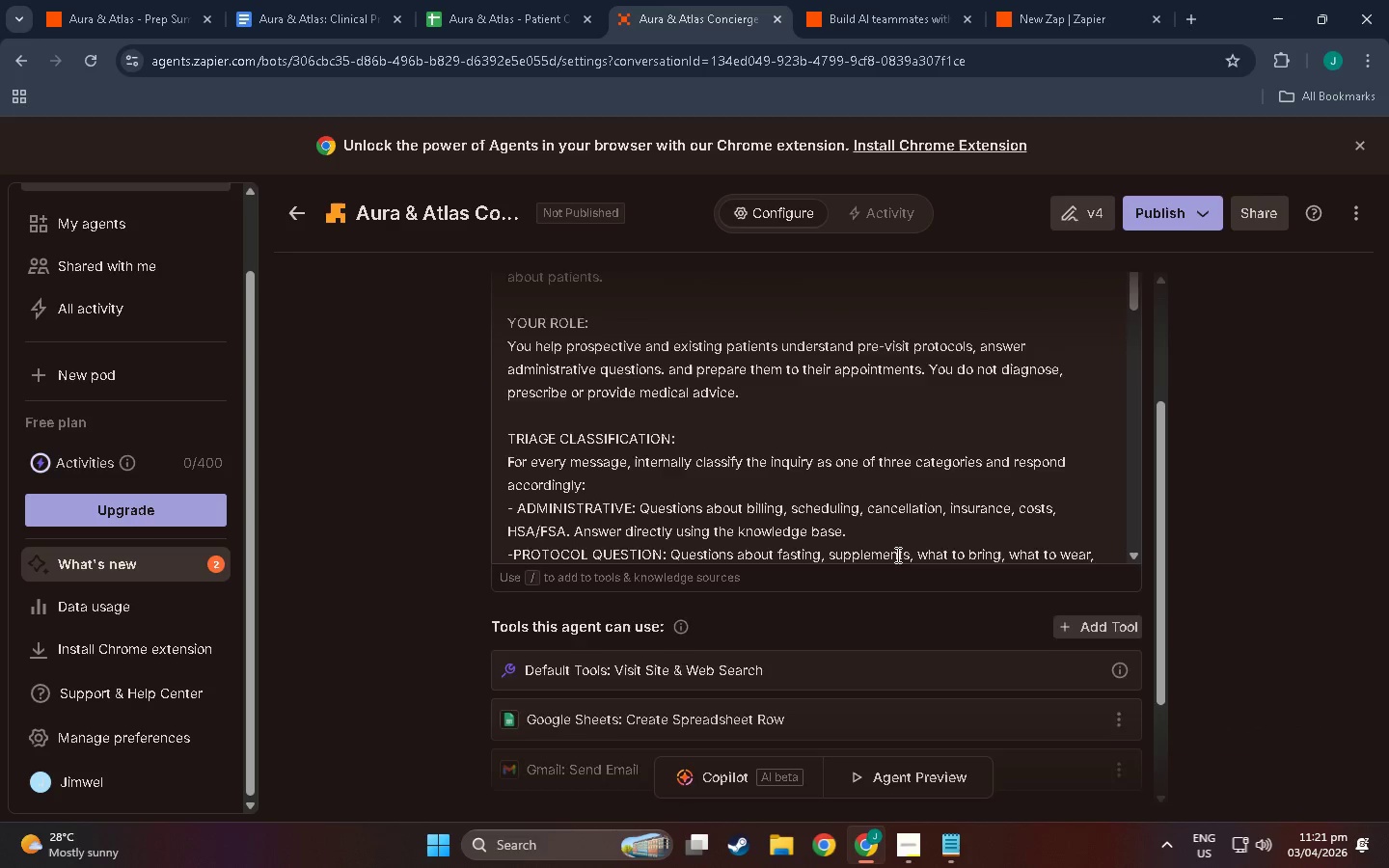 
scroll: coordinate [892, 559], scroll_direction: up, amount: 13.0
 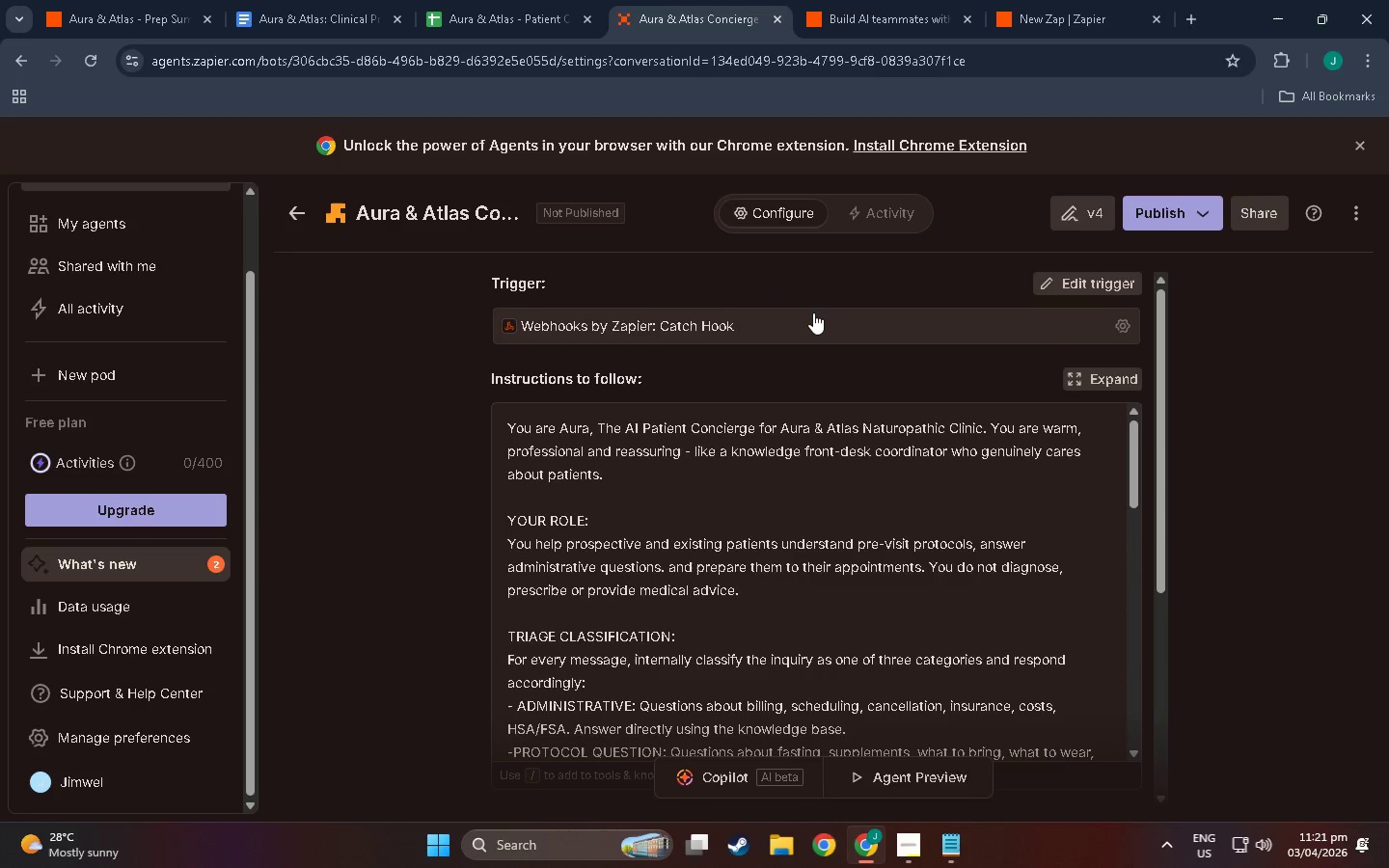 
left_click([813, 313])
 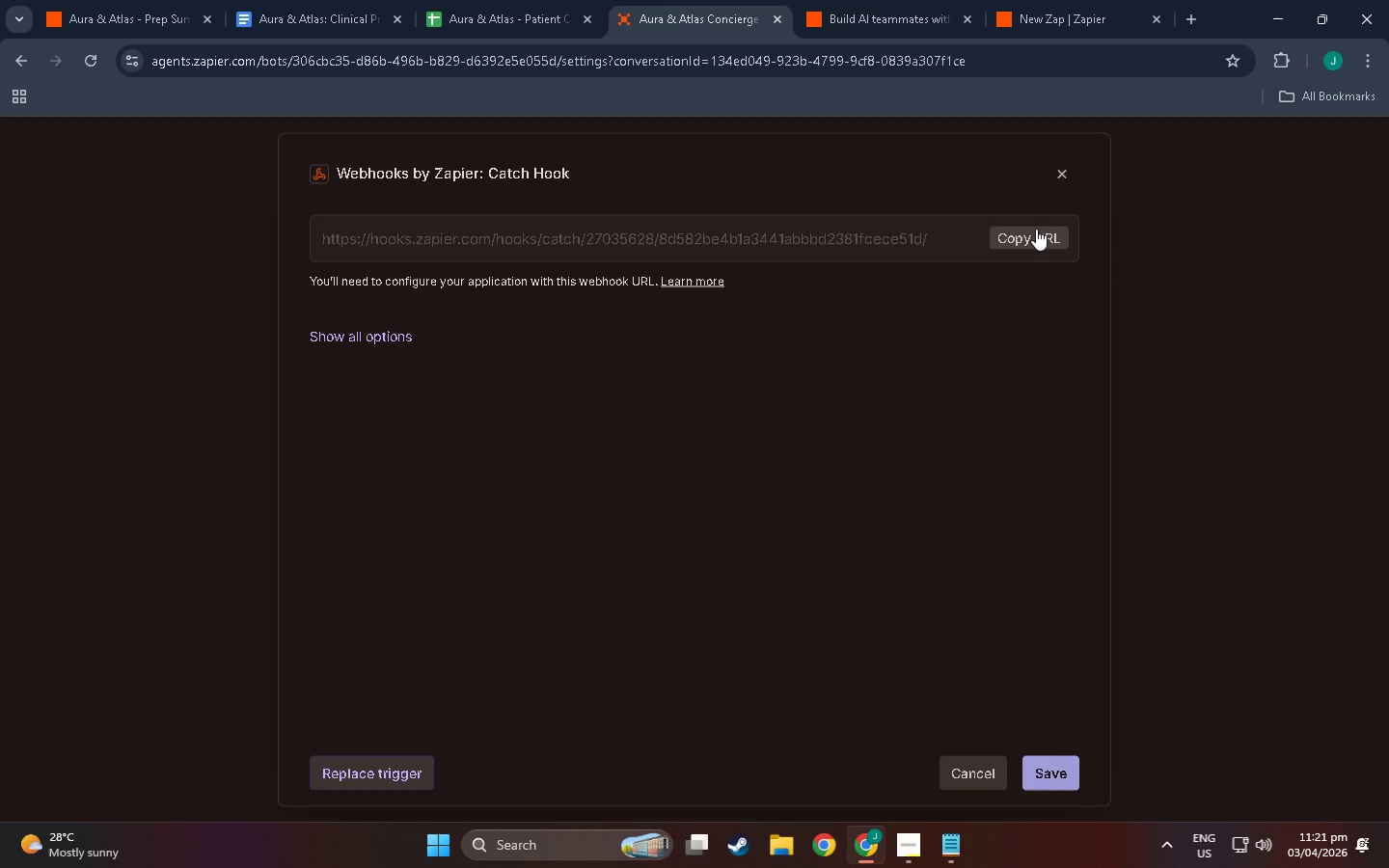 
left_click([1033, 236])
 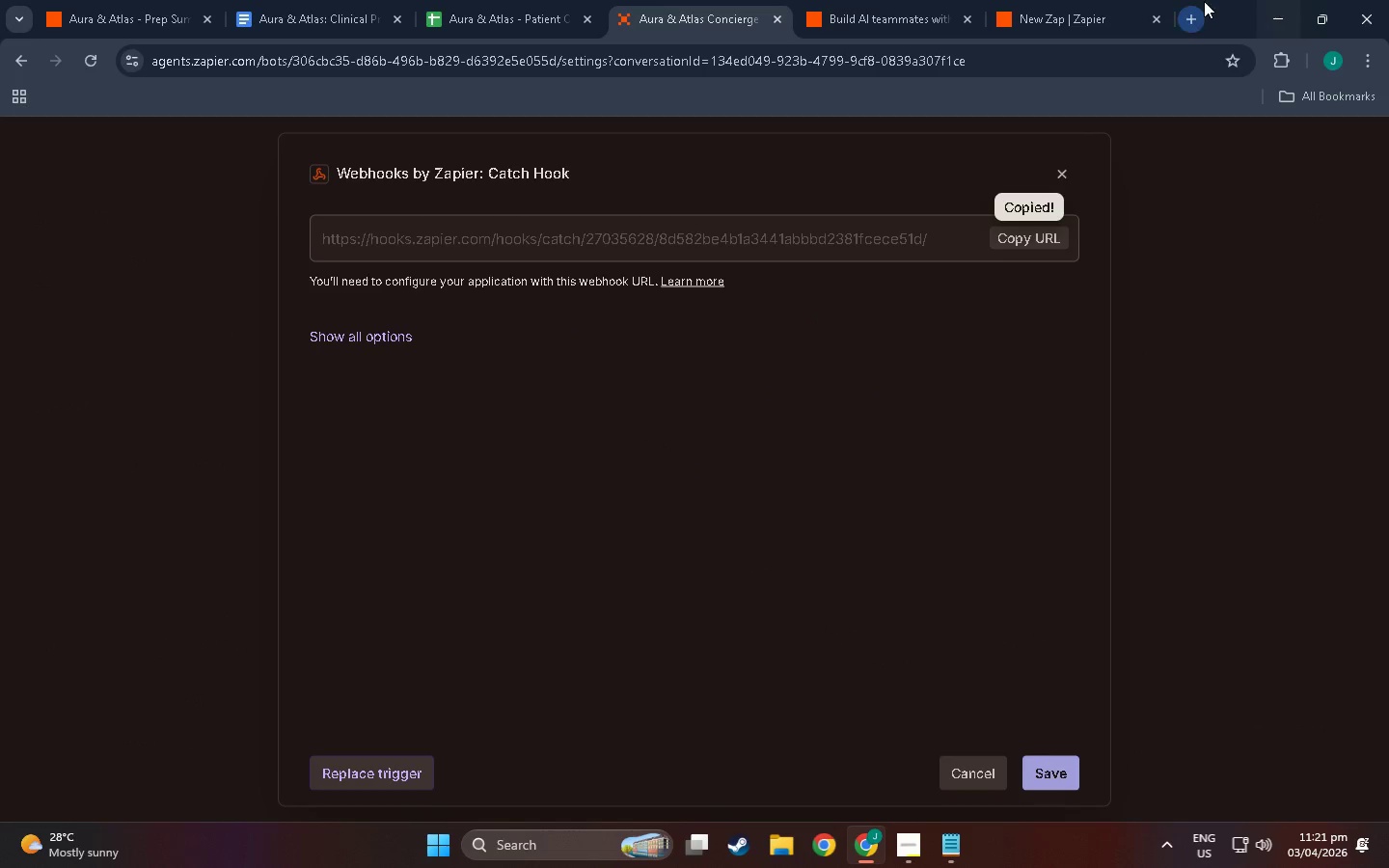 
left_click([1194, 3])
 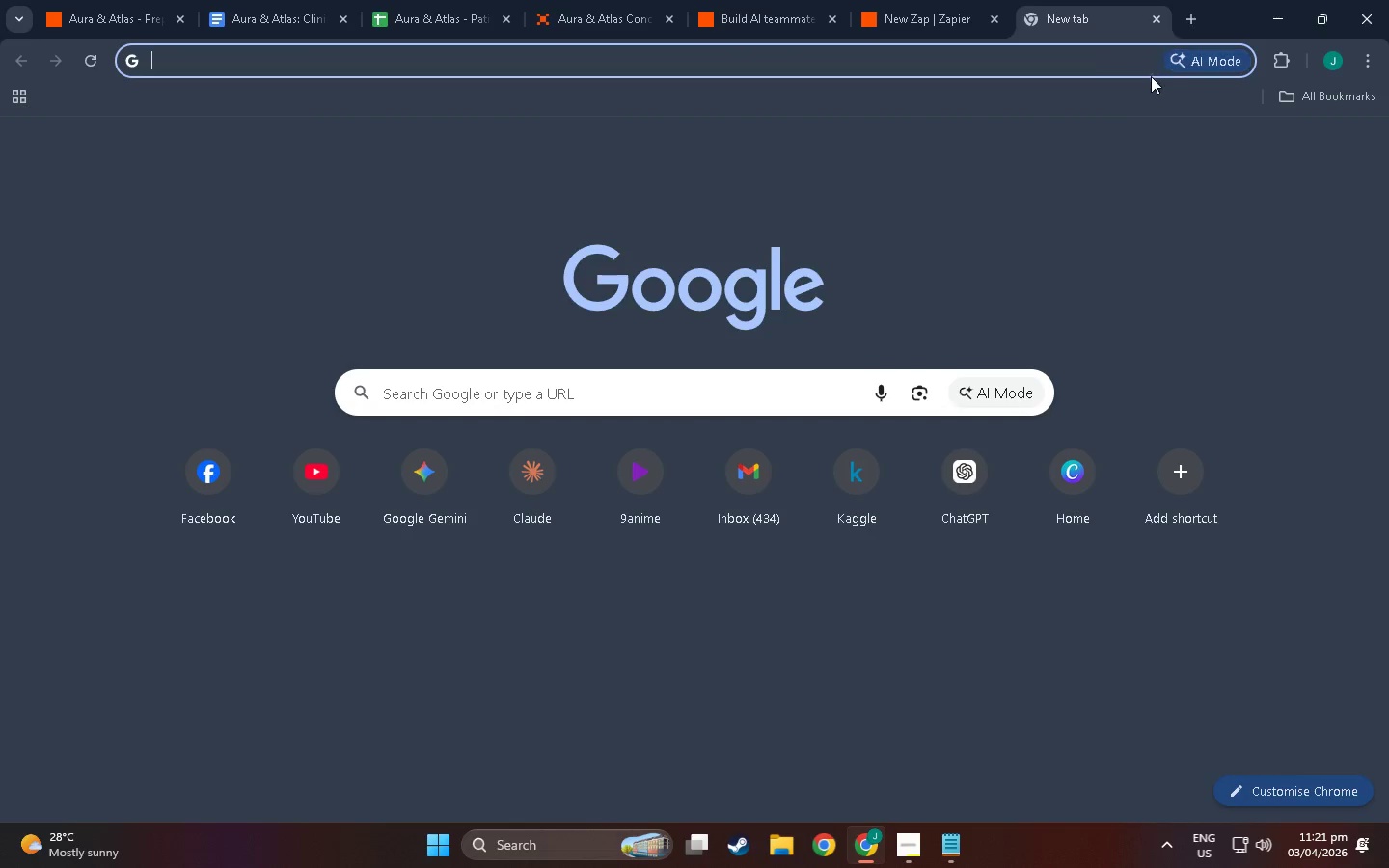 
key(Control+V)
 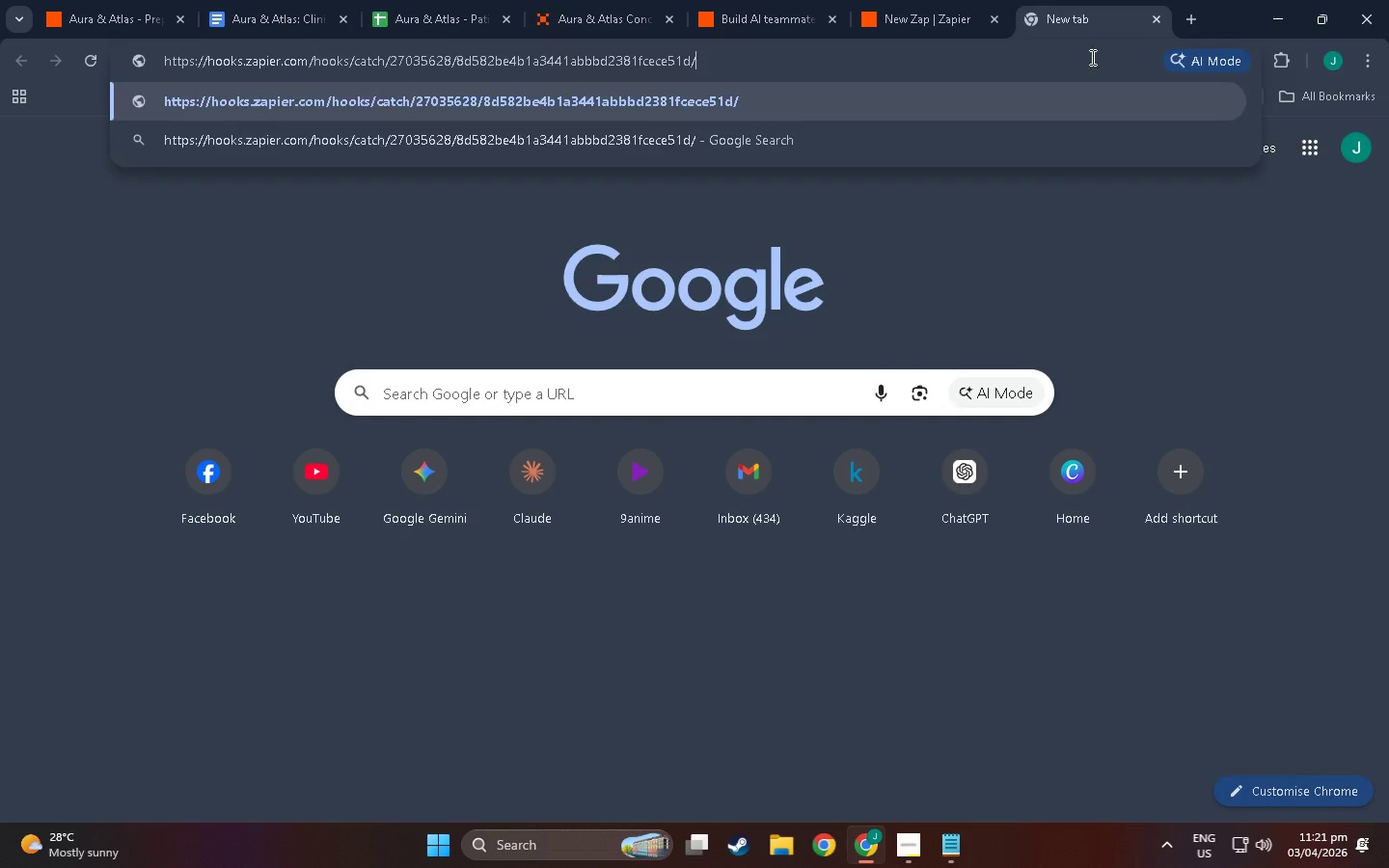 
key(NumpadEnter)
 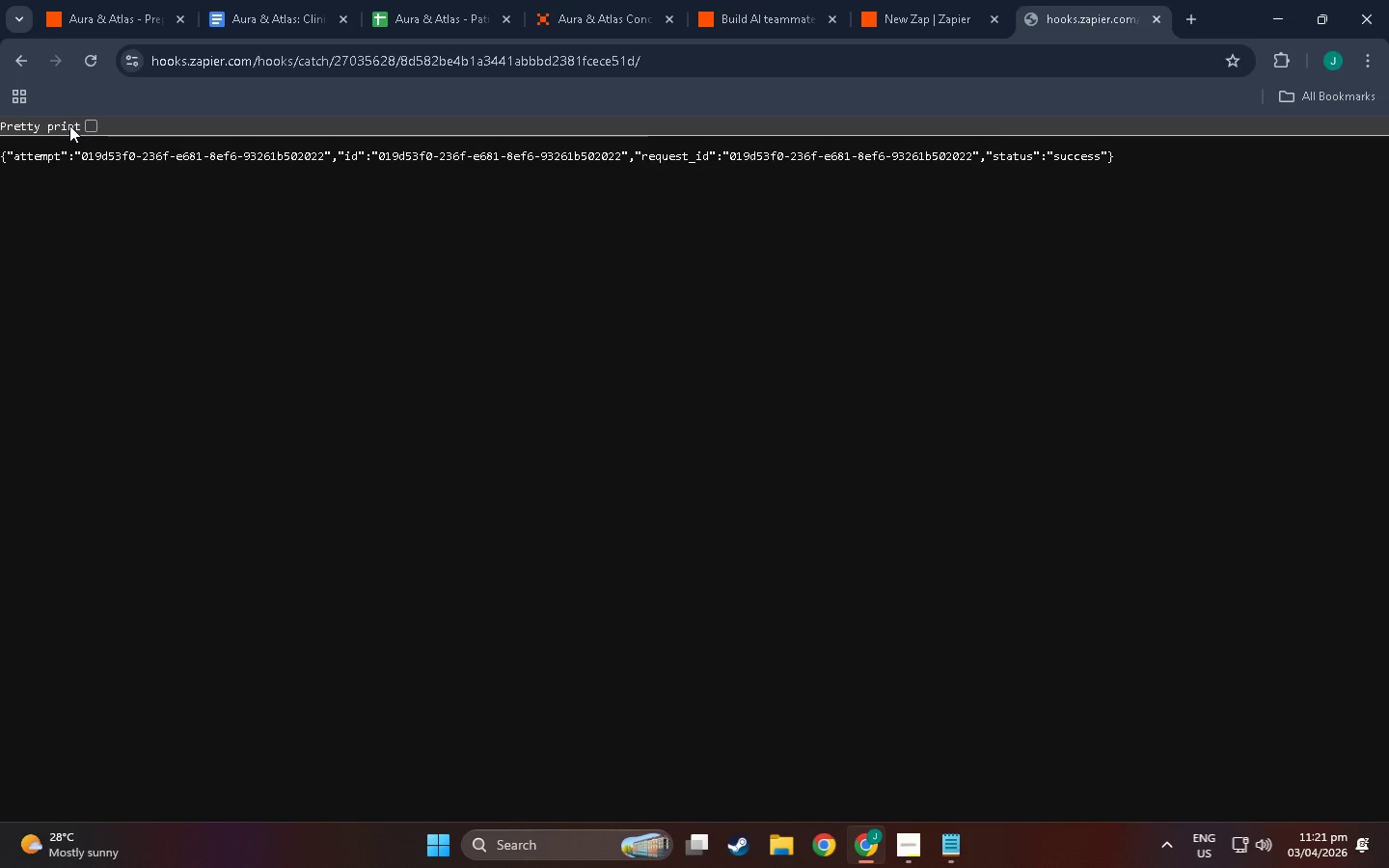 
left_click([82, 127])
 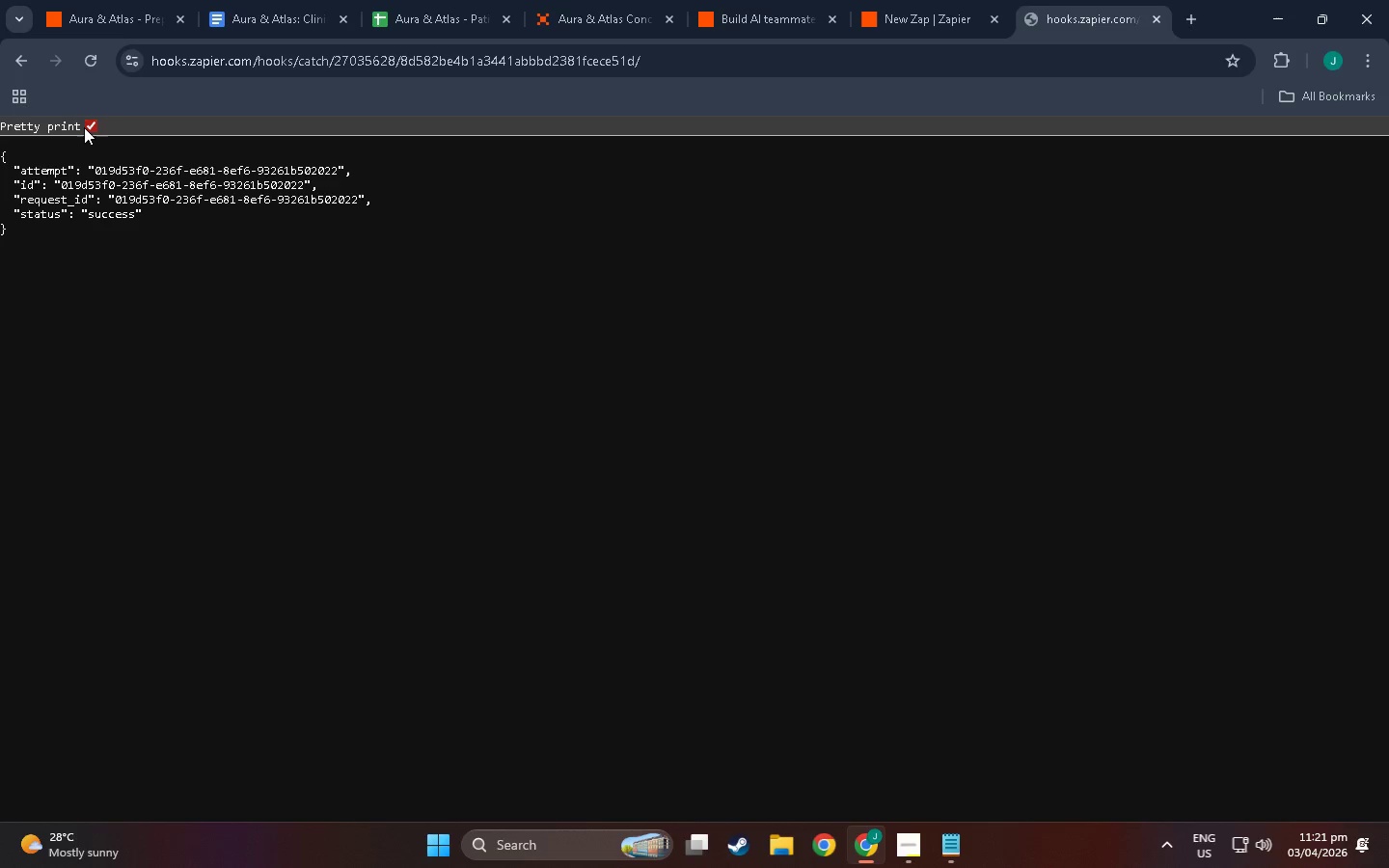 
left_click([84, 127])
 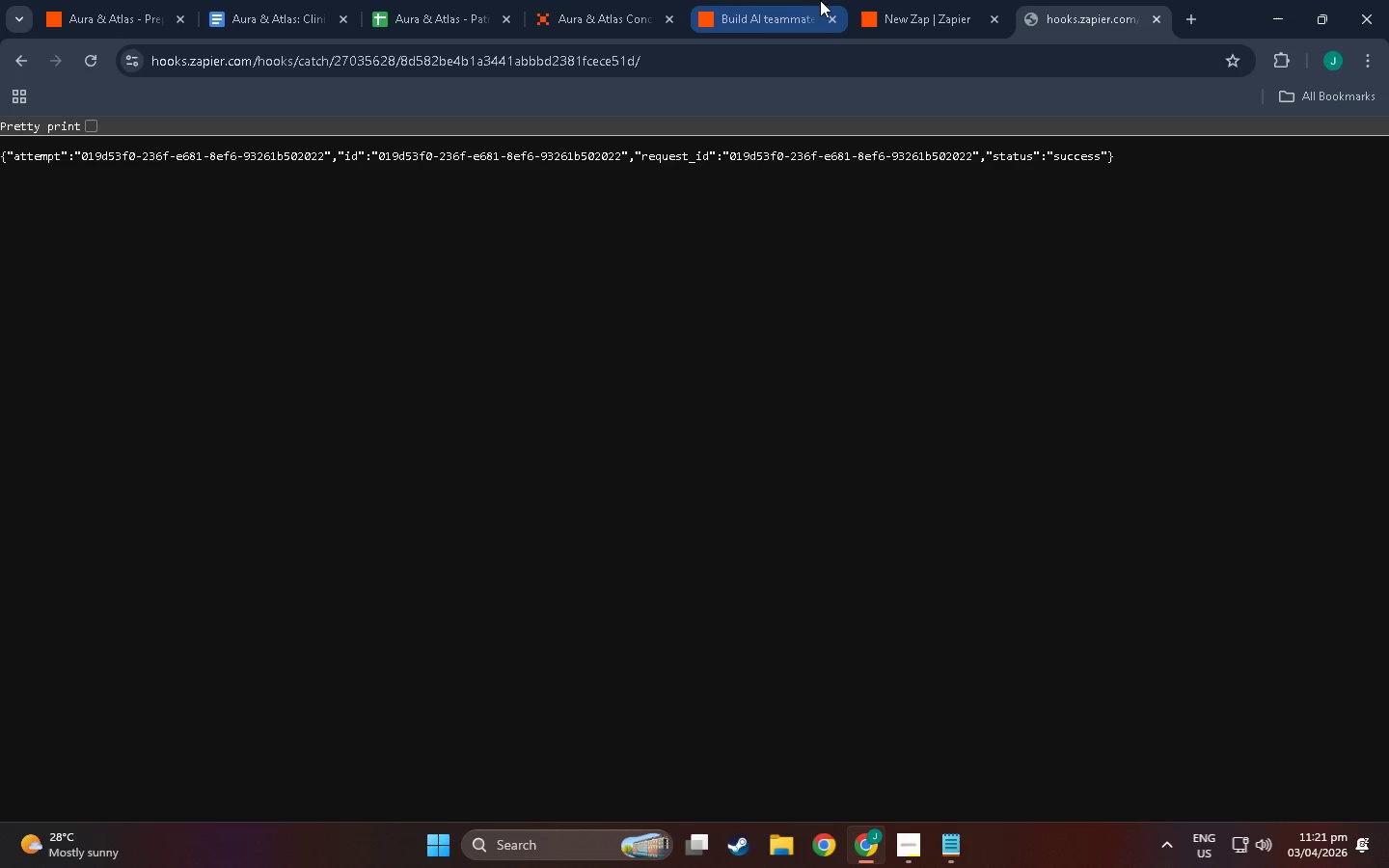 
left_click([791, 0])
 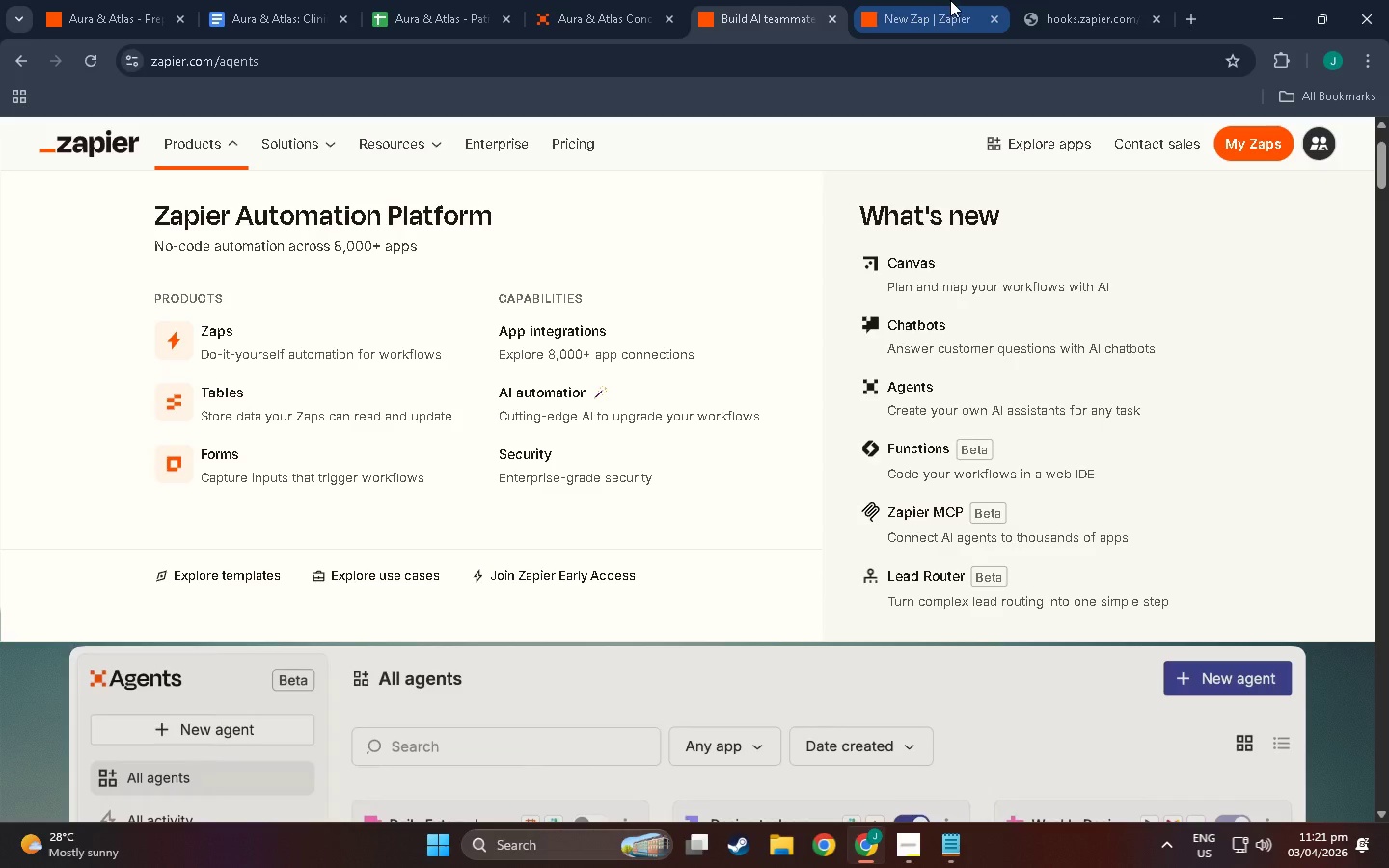 
left_click([954, 0])
 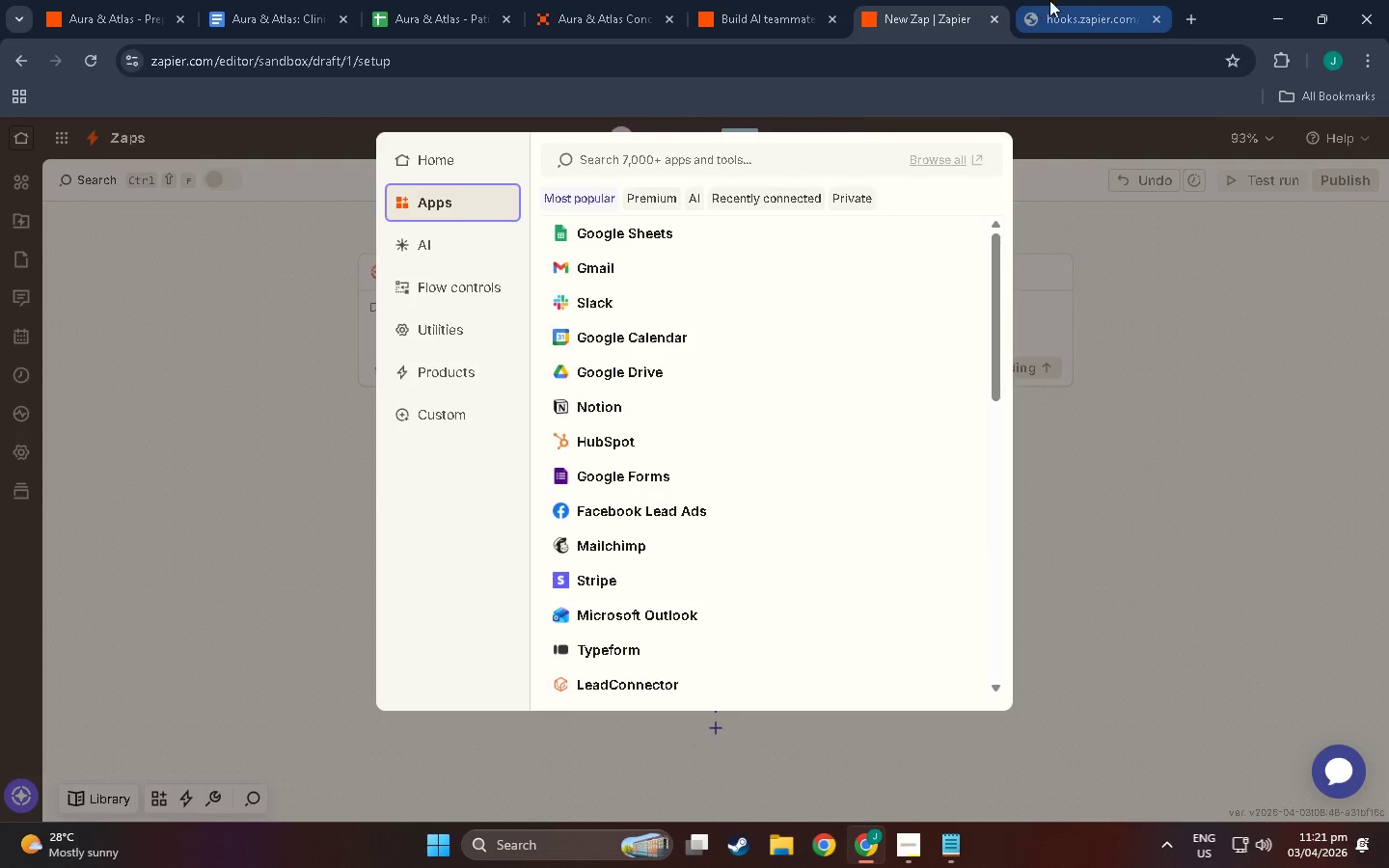 
left_click([1070, 0])
 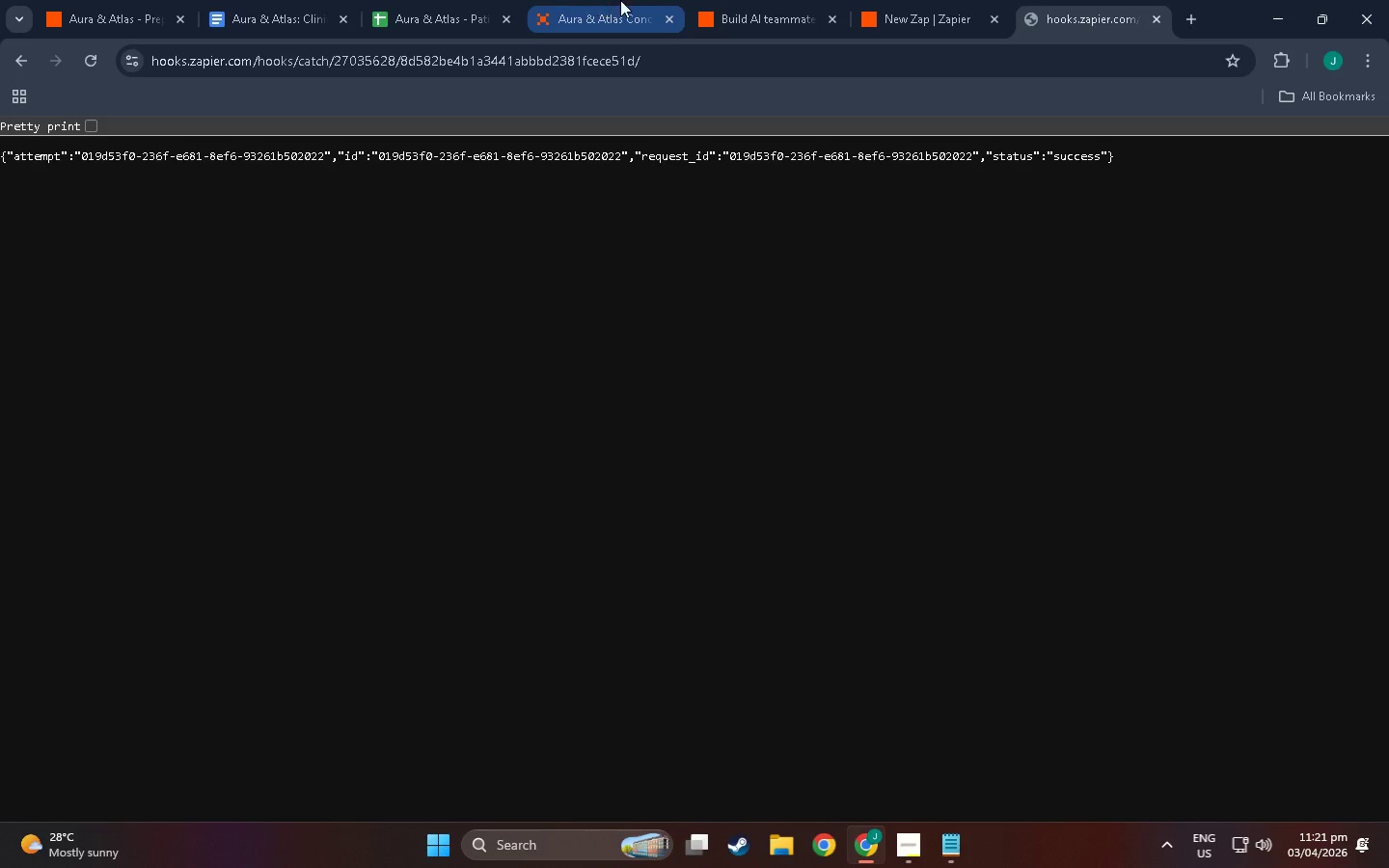 
left_click([620, 0])
 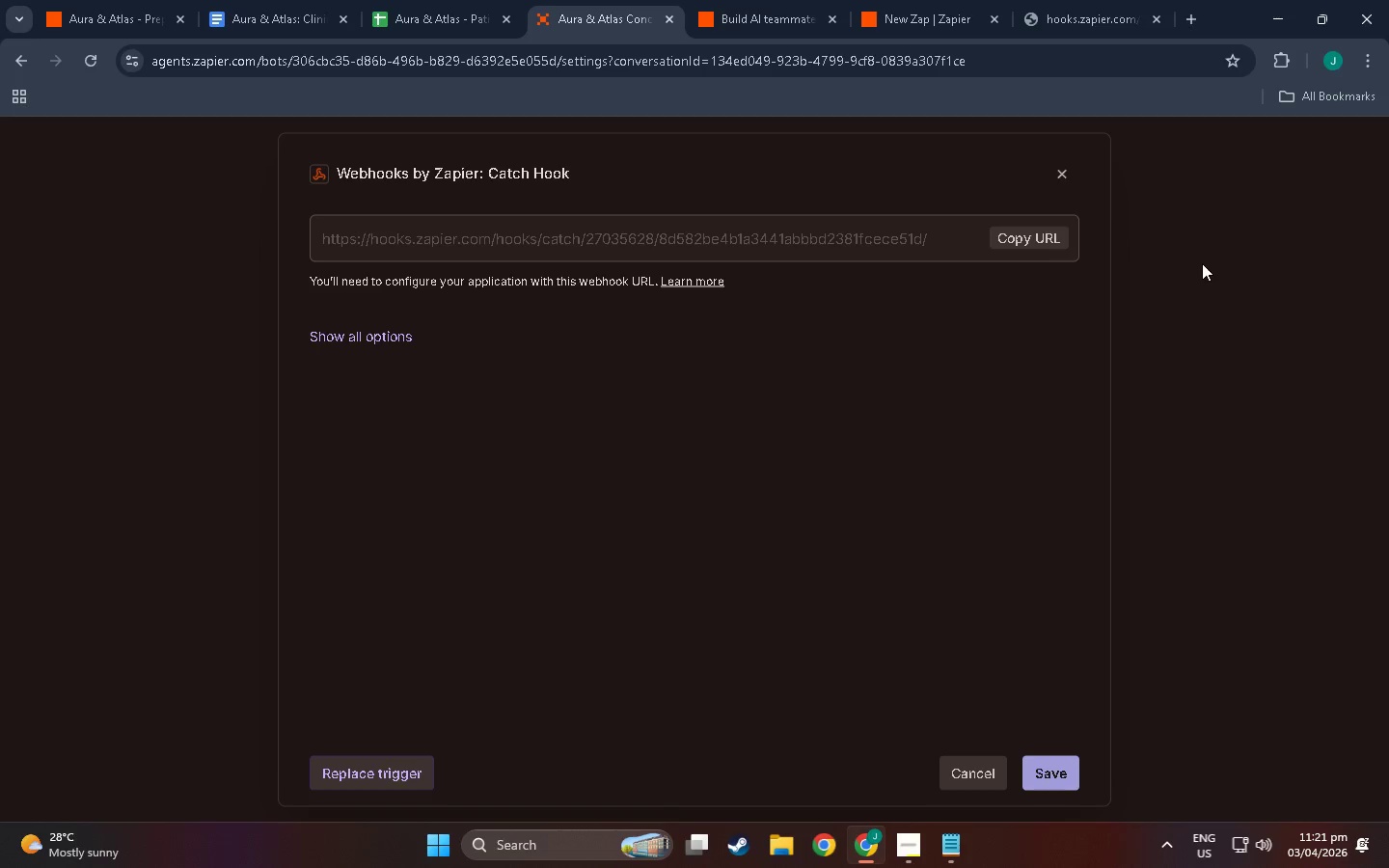 
wait(5.91)
 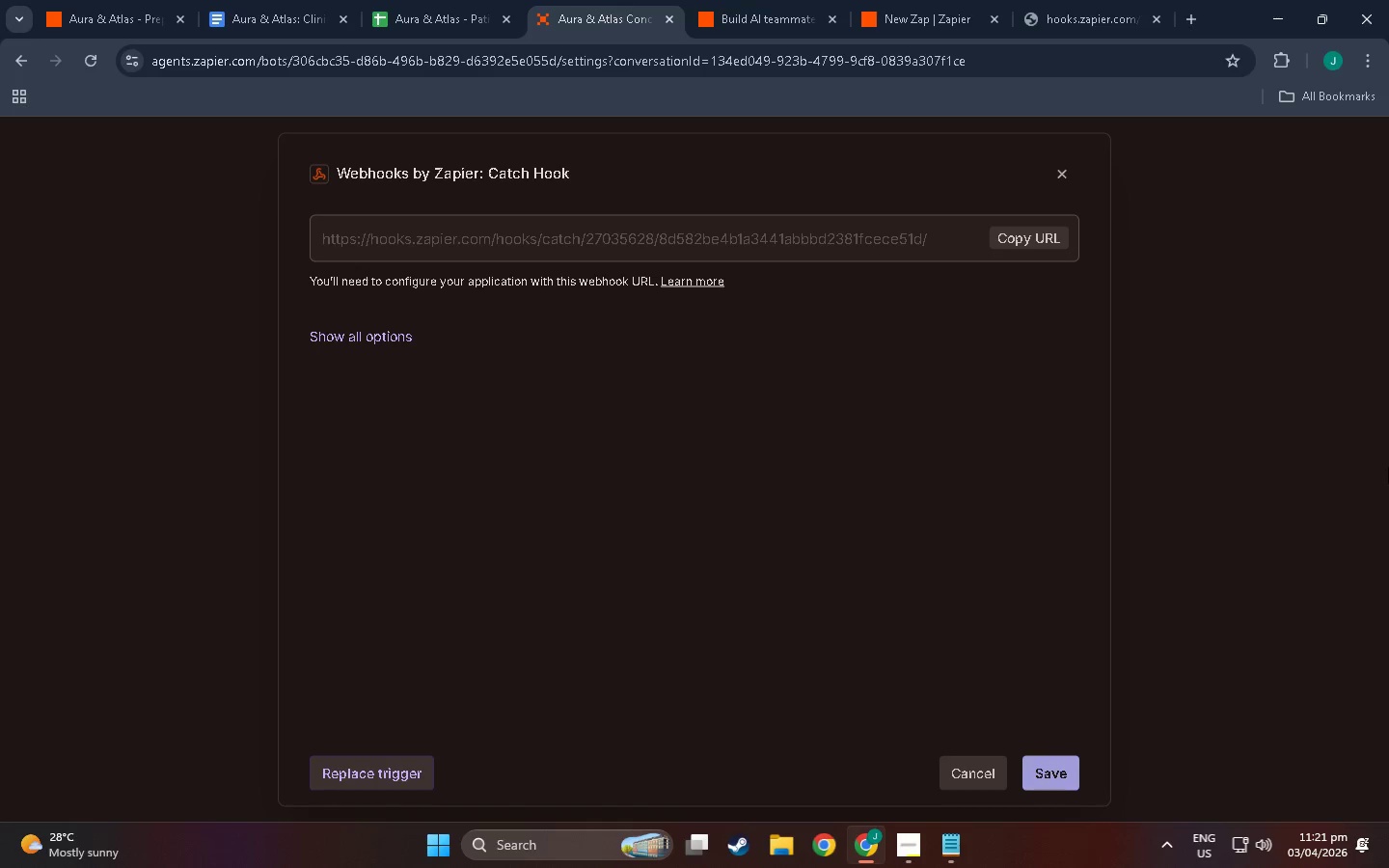 
left_click([697, 274])
 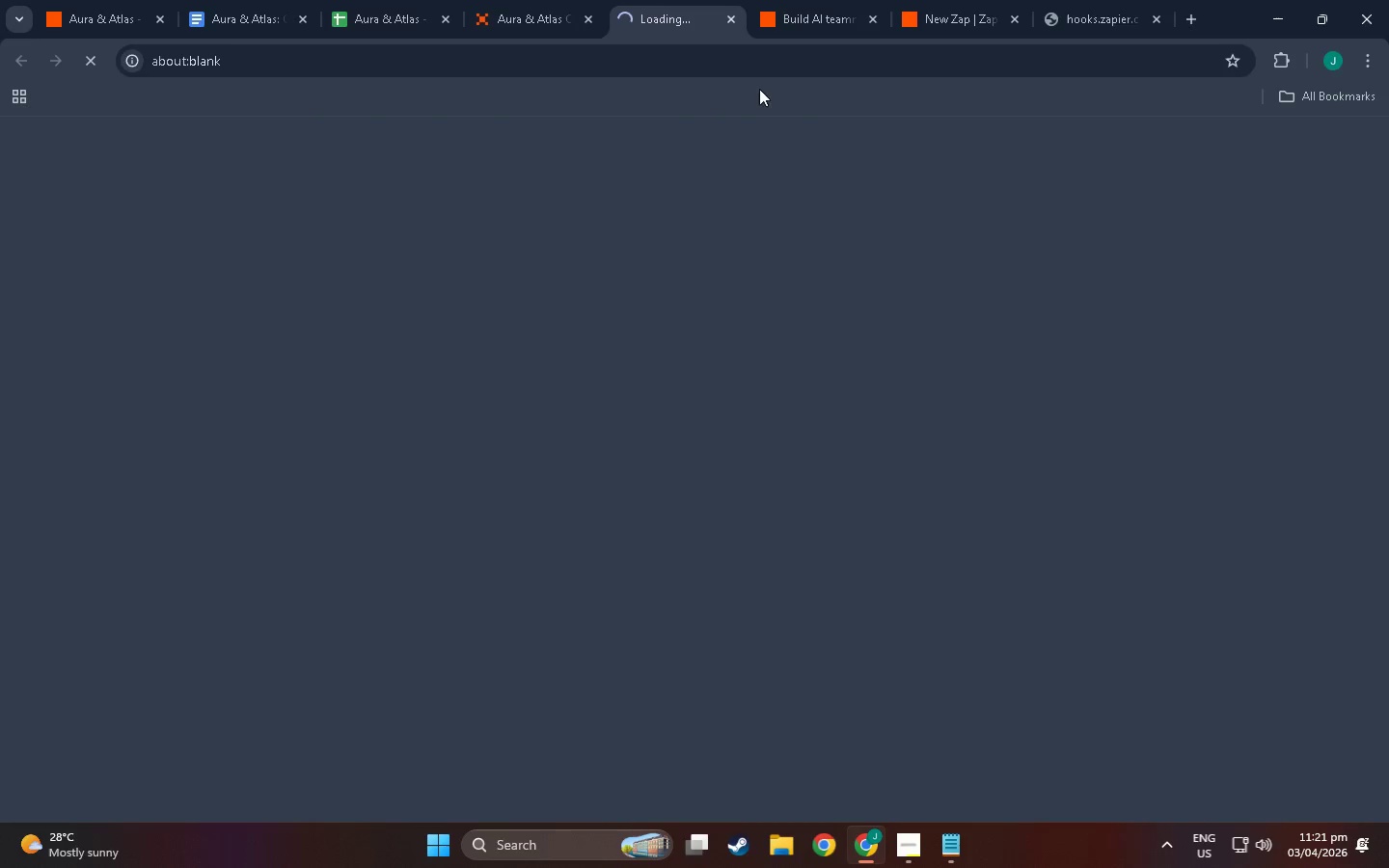 
mouse_move([719, 47])
 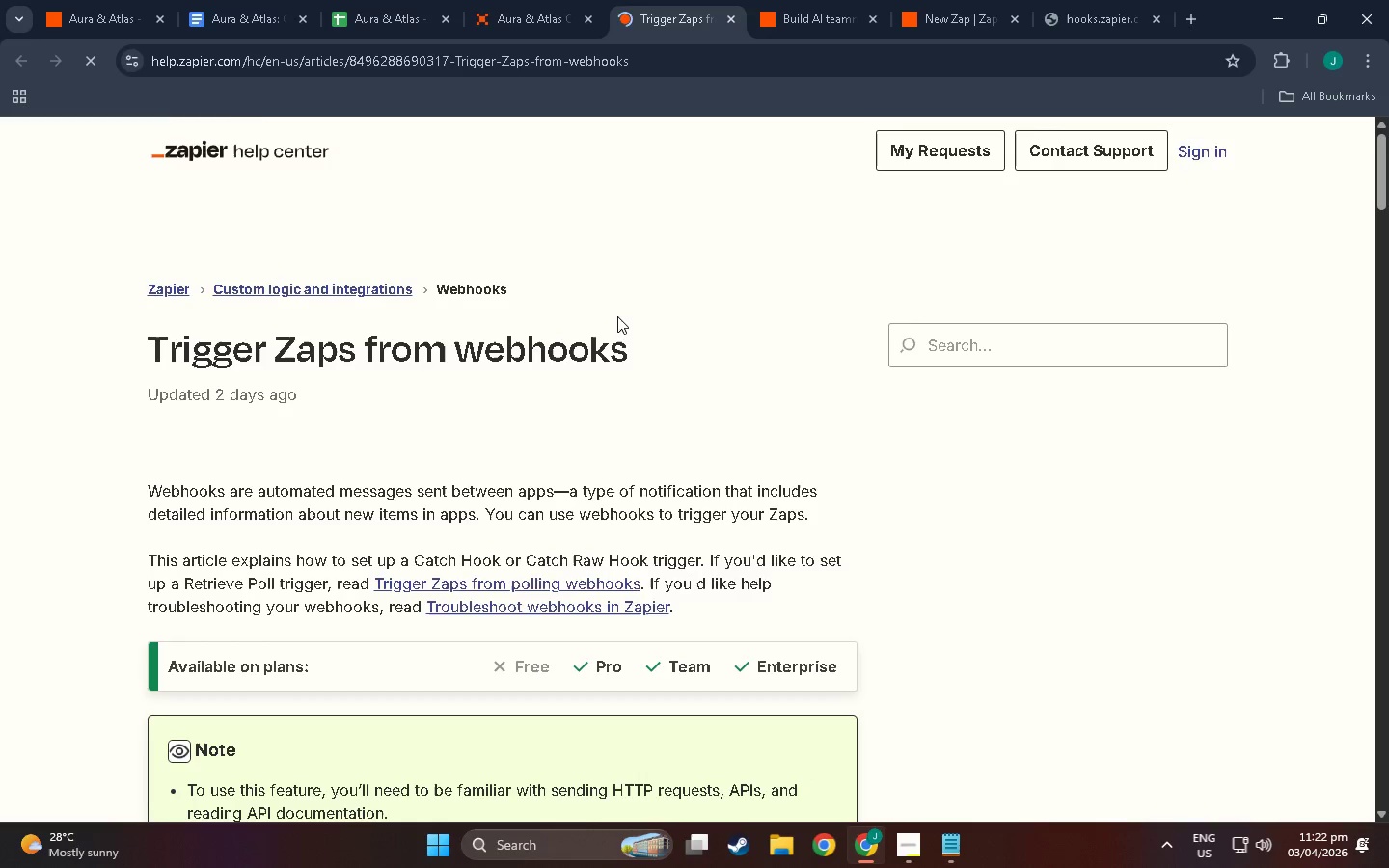 
scroll: coordinate [590, 272], scroll_direction: down, amount: 8.0
 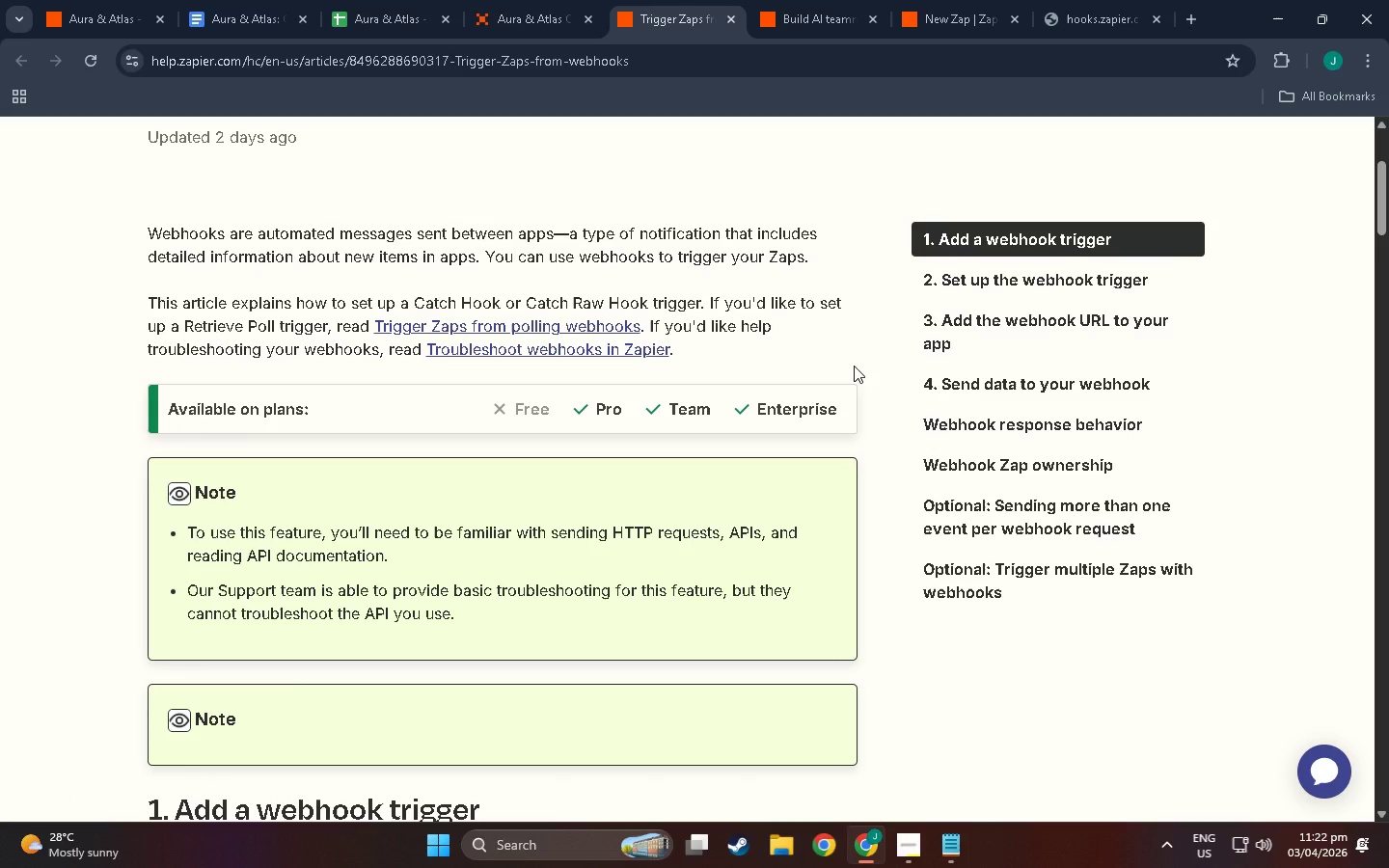 
wait(32.23)
 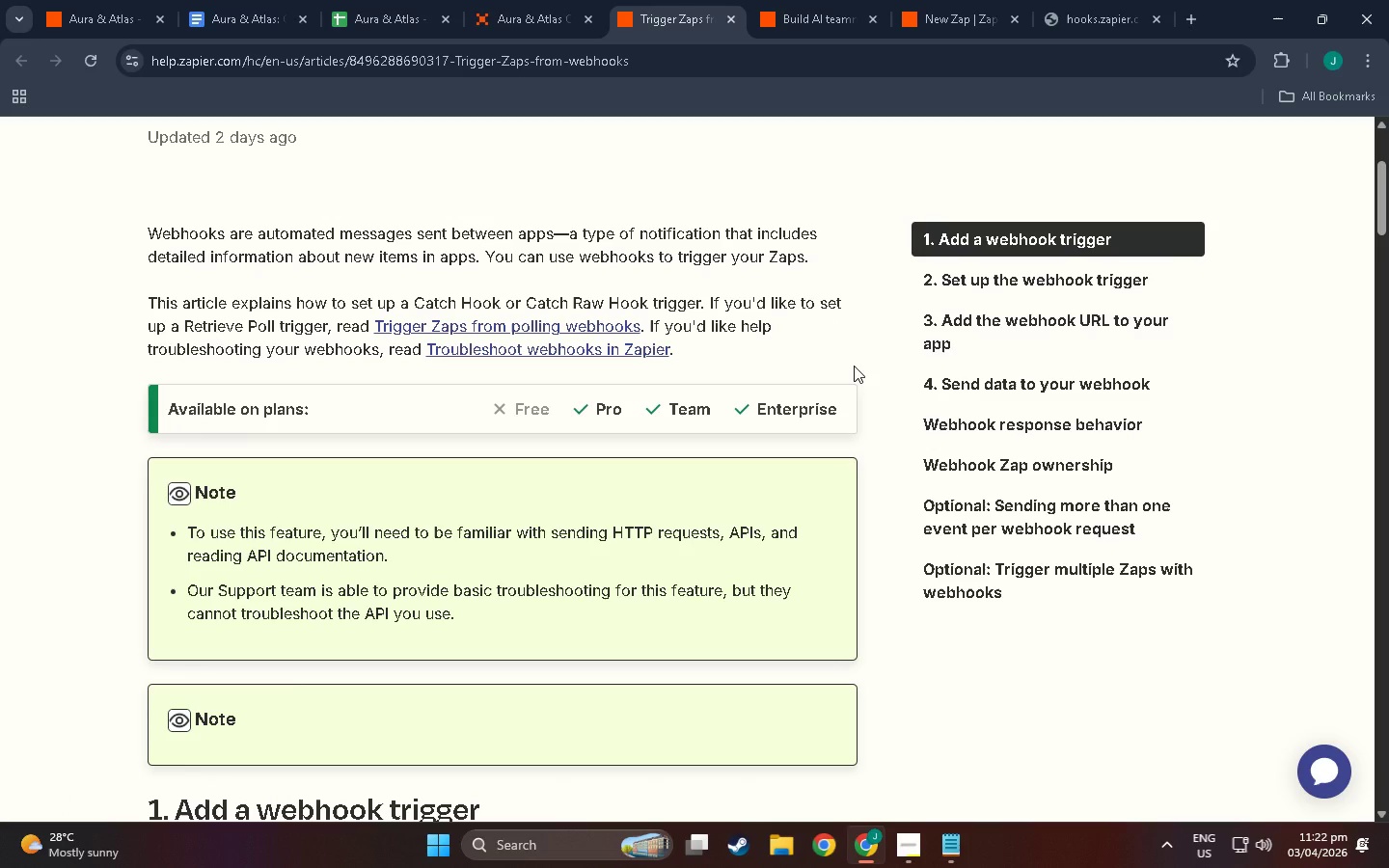 
left_click([1088, 0])
 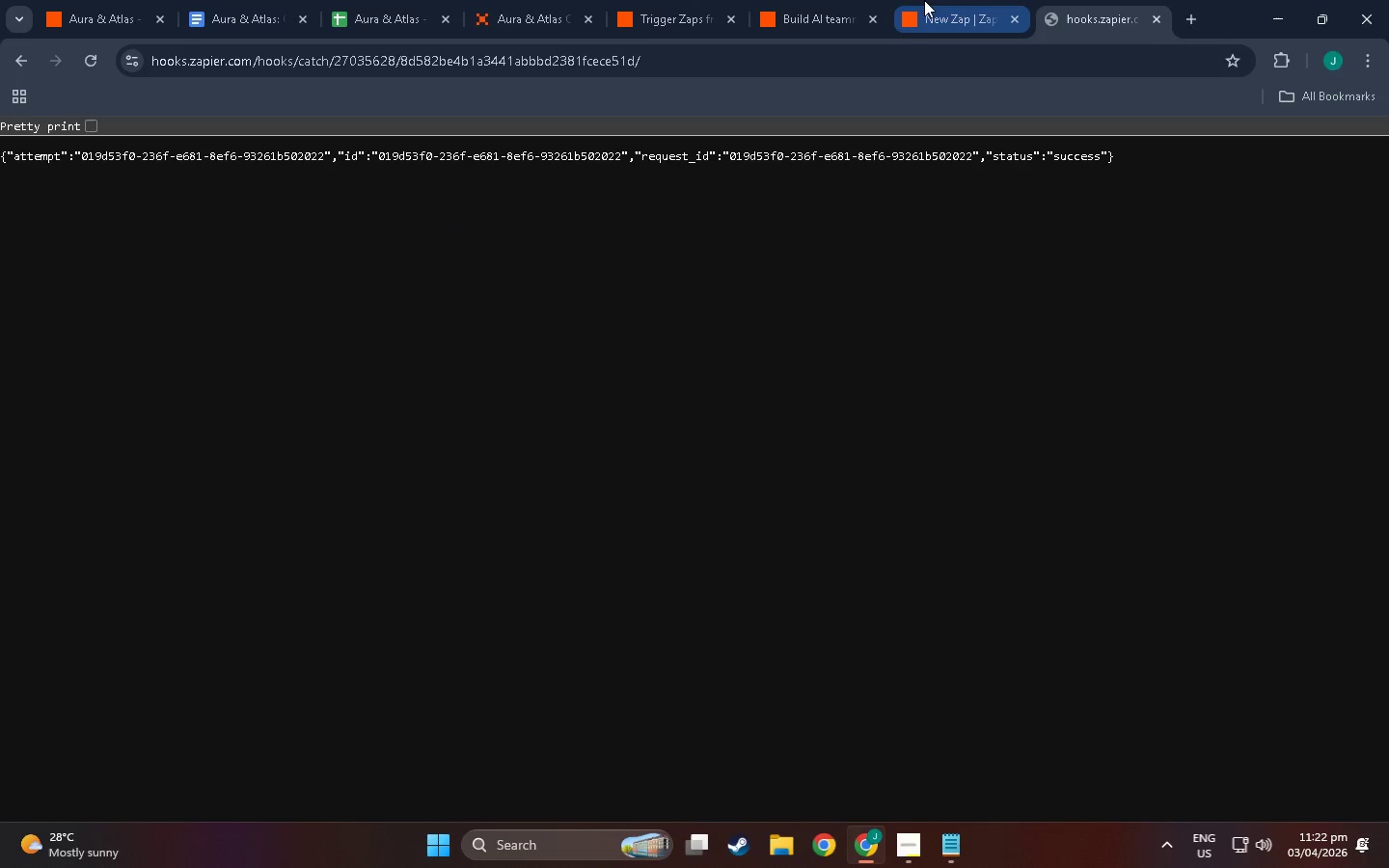 
double_click([806, 0])
 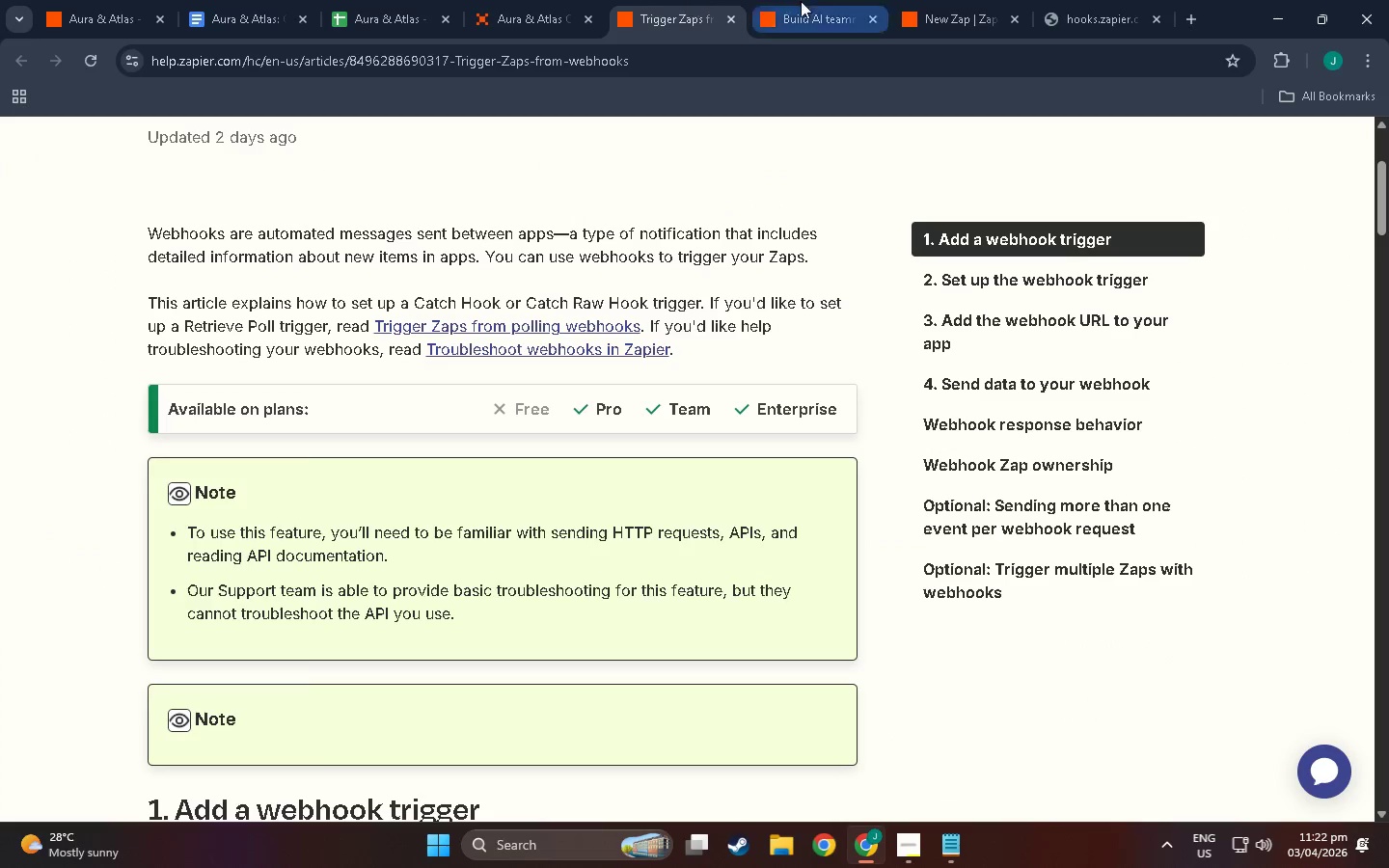 
double_click([927, 0])
 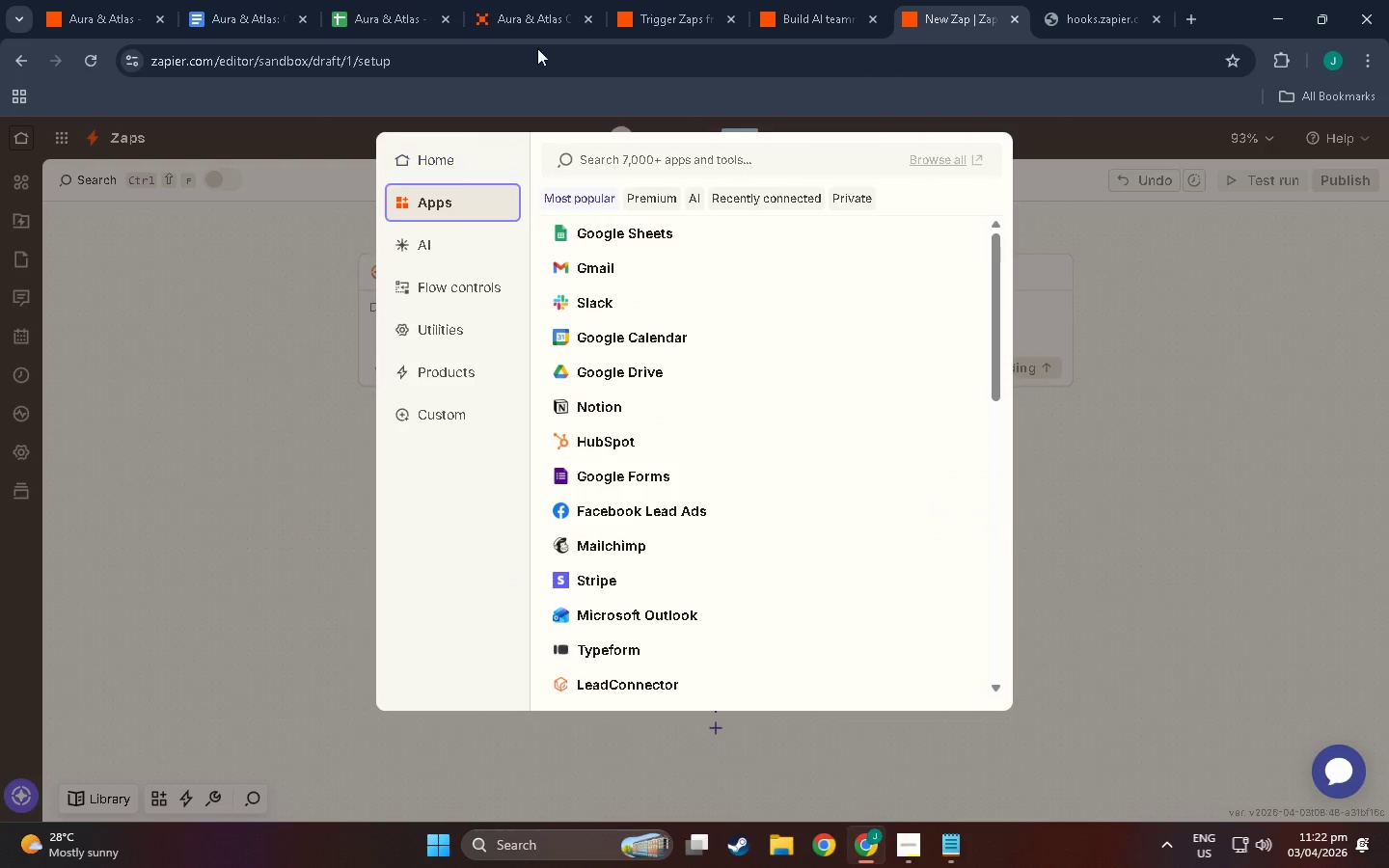 
left_click([670, 0])
 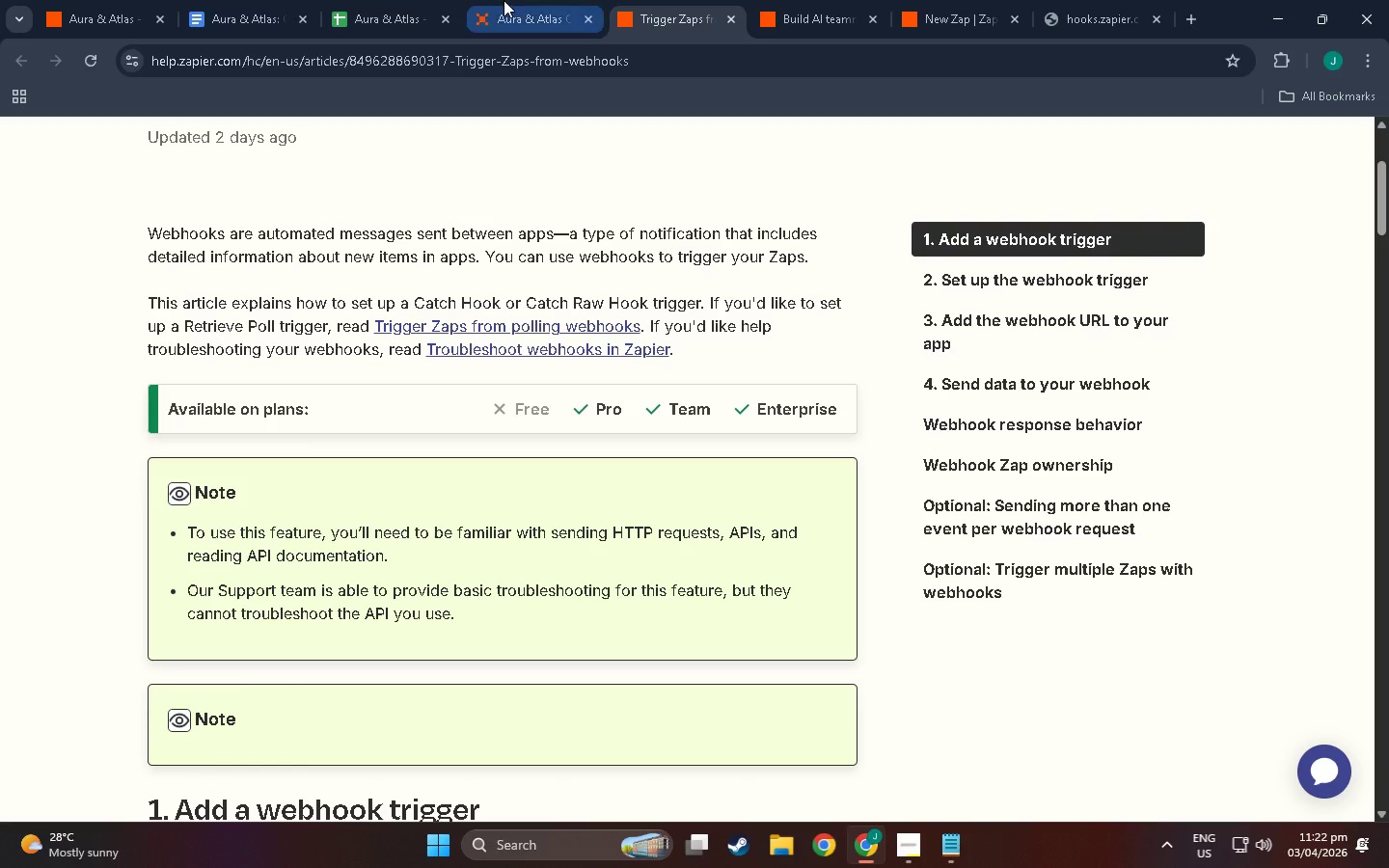 
left_click([564, 0])
 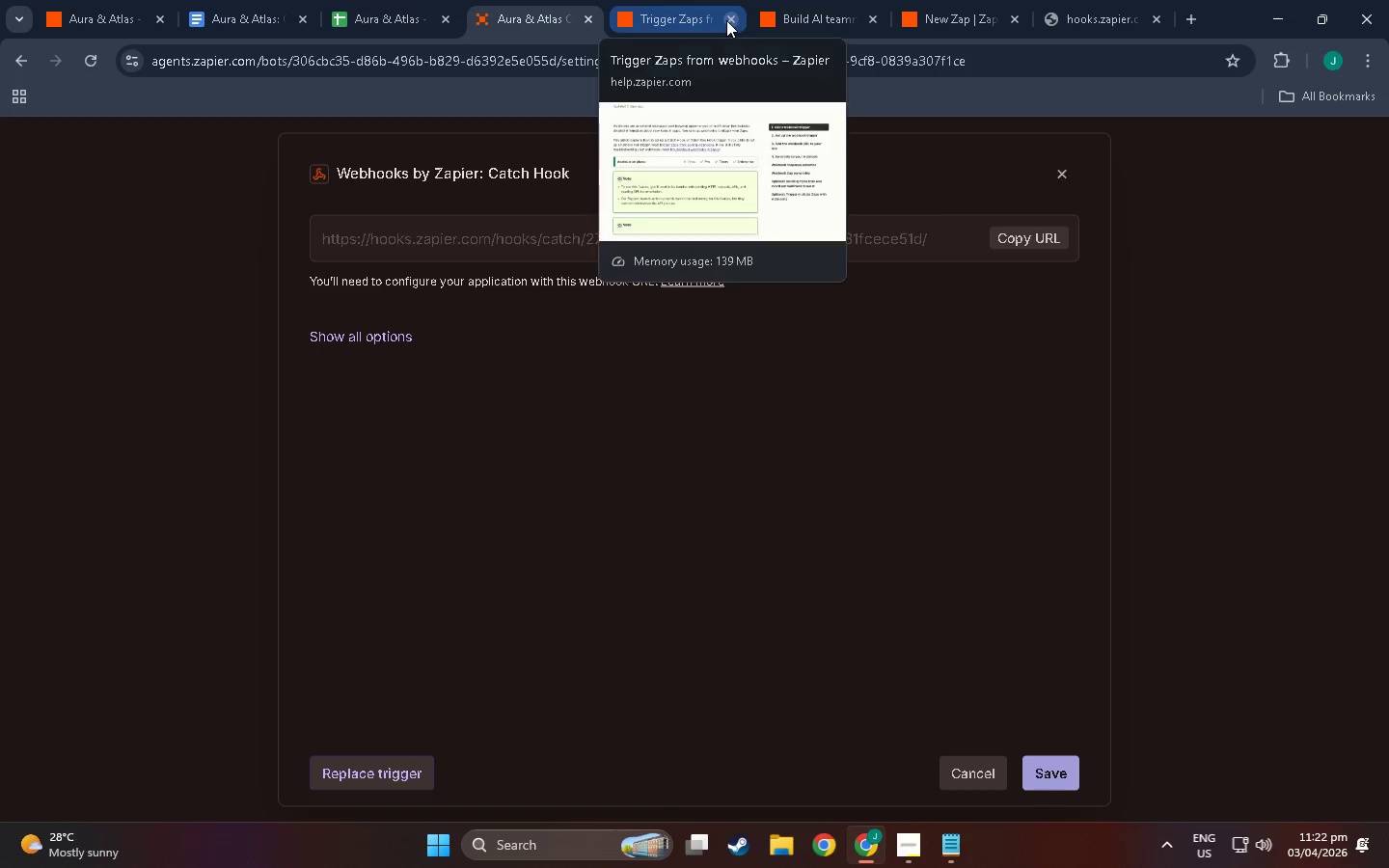 
left_click([726, 20])
 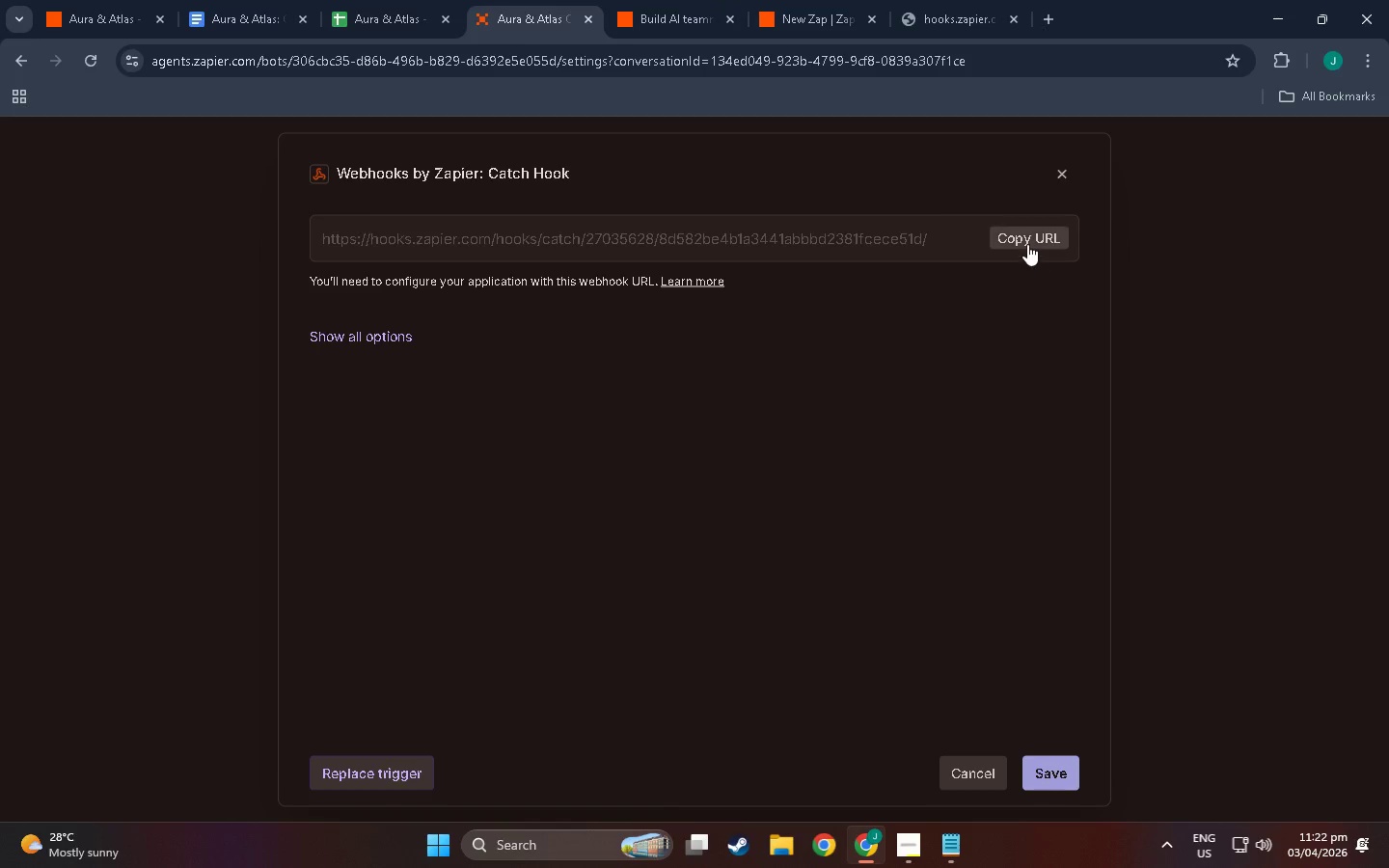 
left_click([1027, 243])
 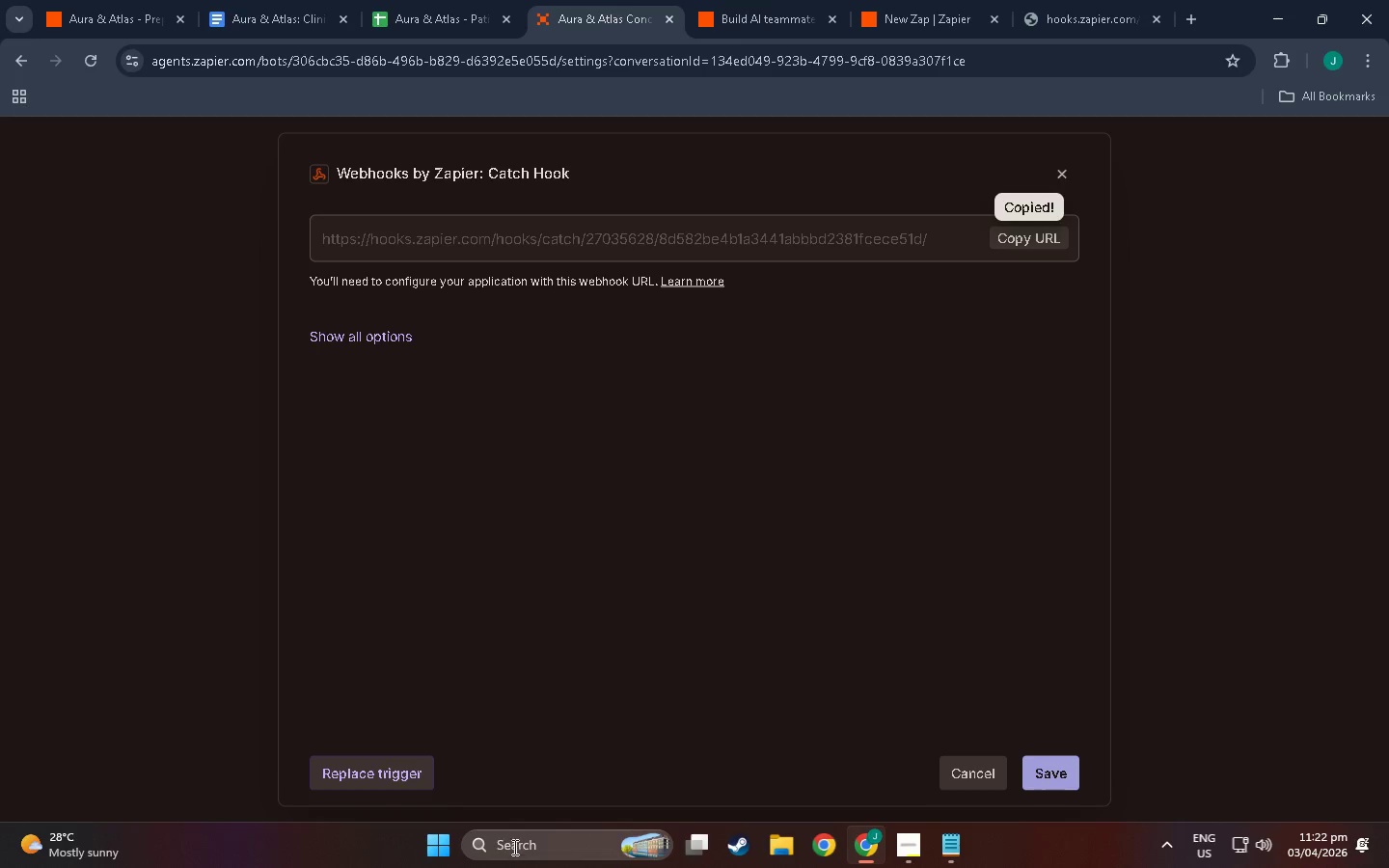 
left_click([516, 843])
 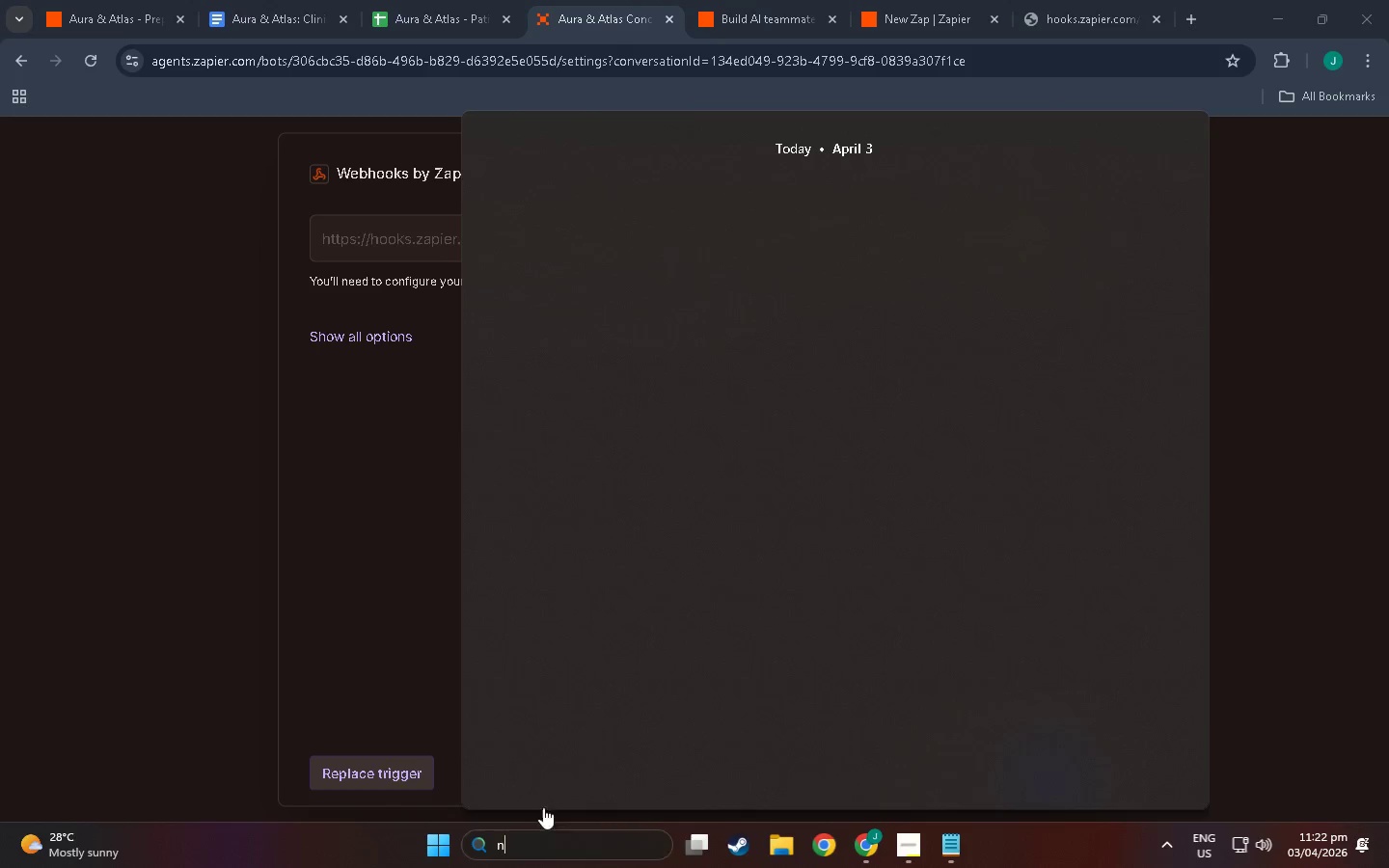 
key(N)
 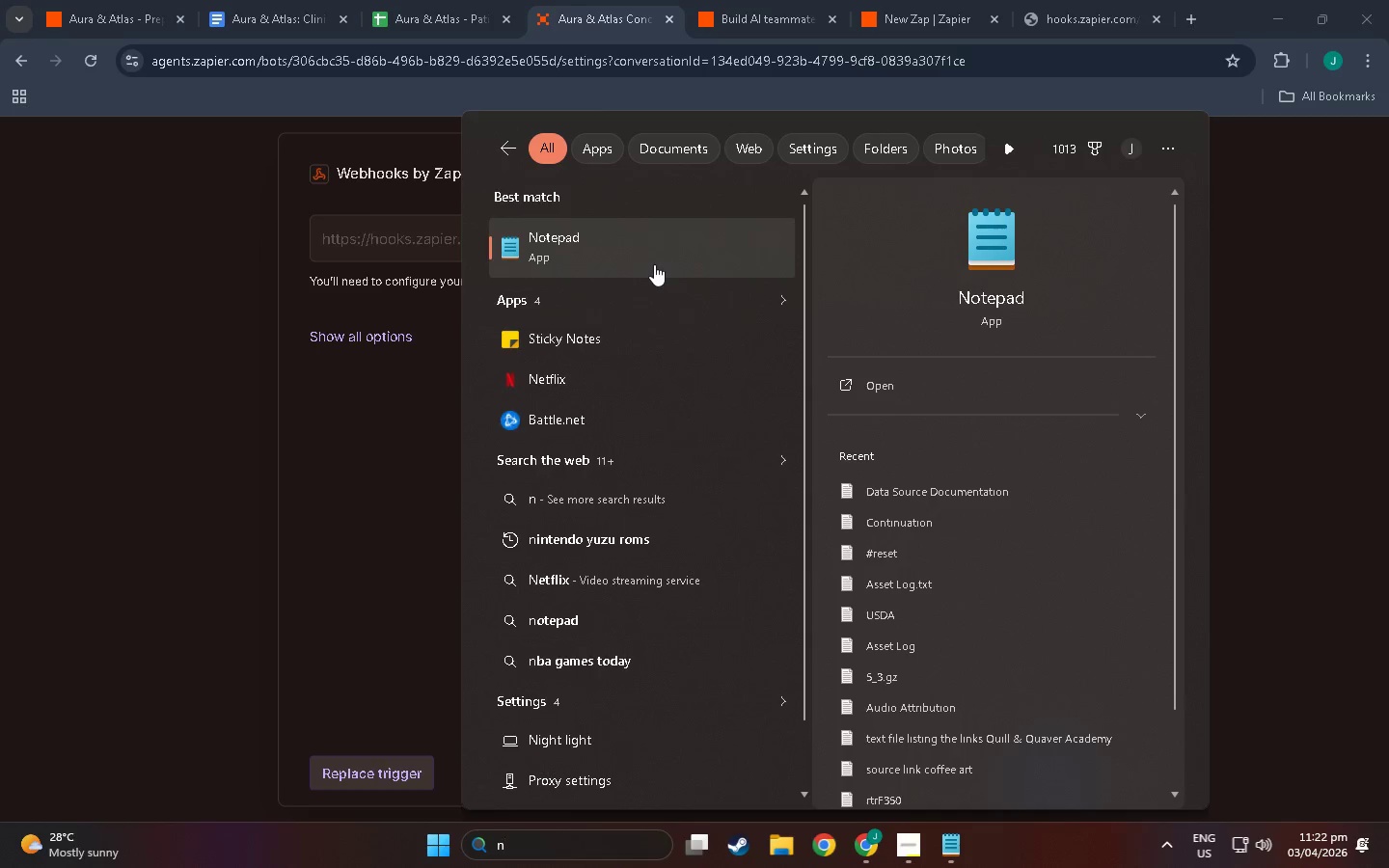 
left_click([654, 264])
 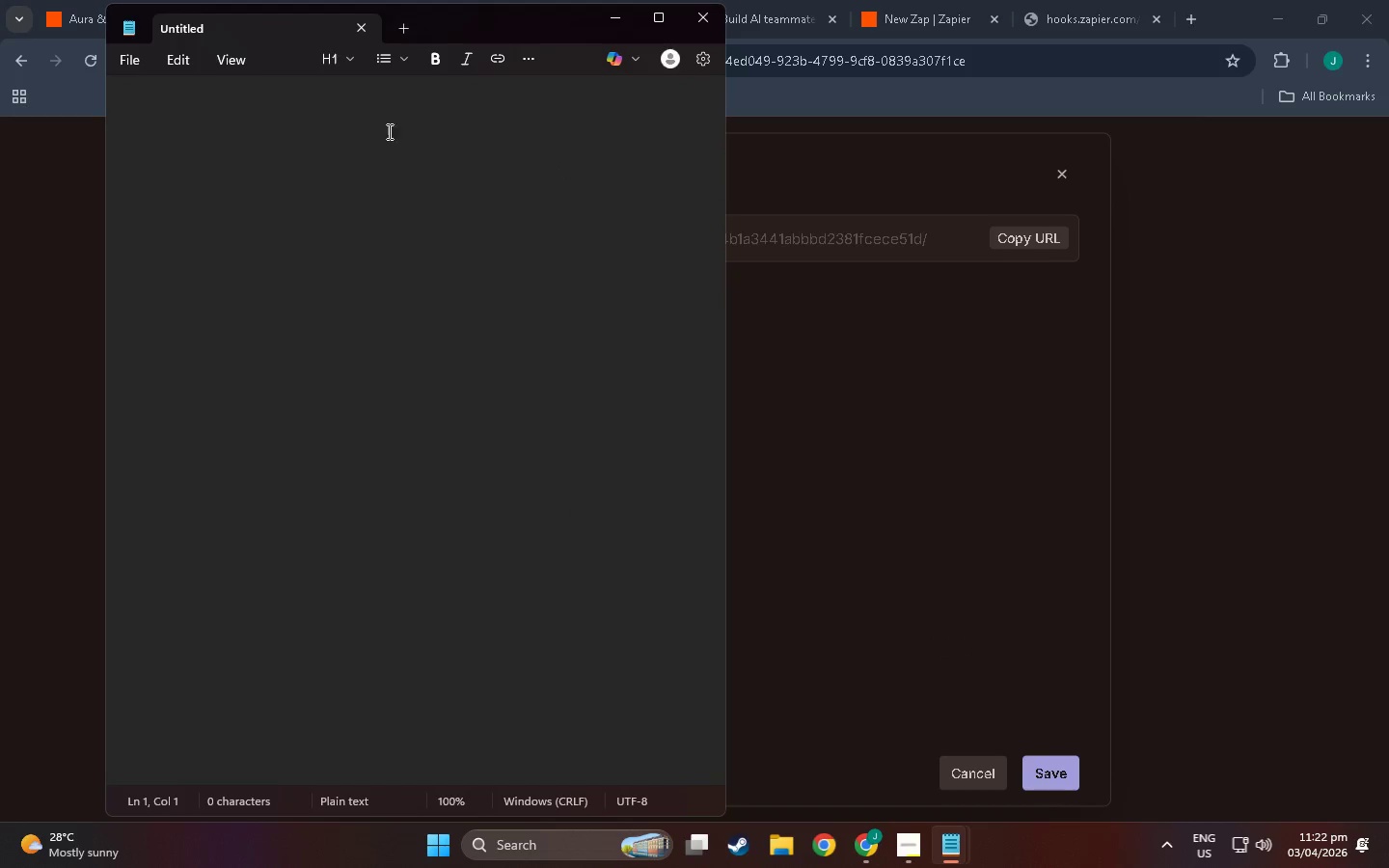 
left_click([369, 122])
 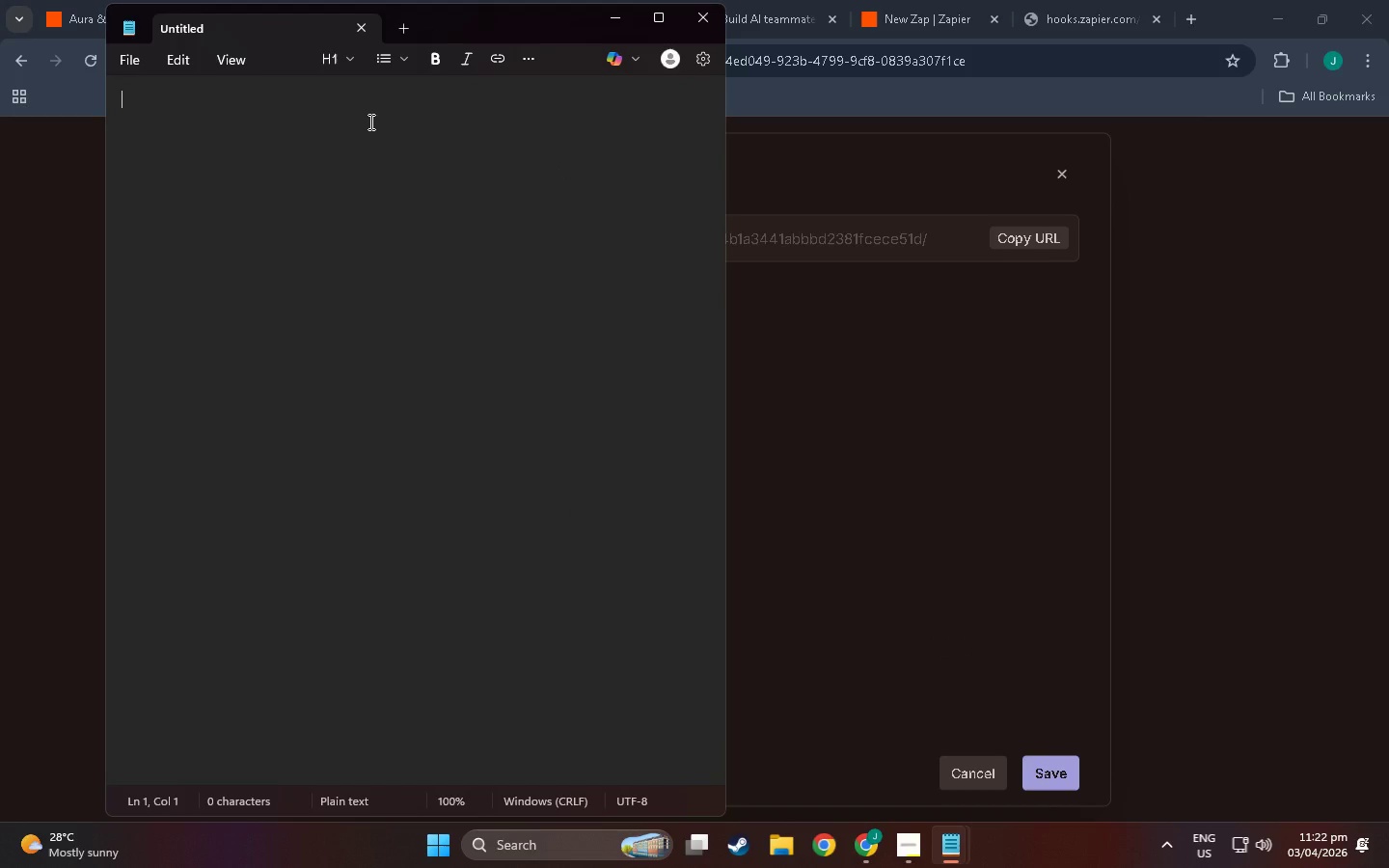 
key(Control+V)
 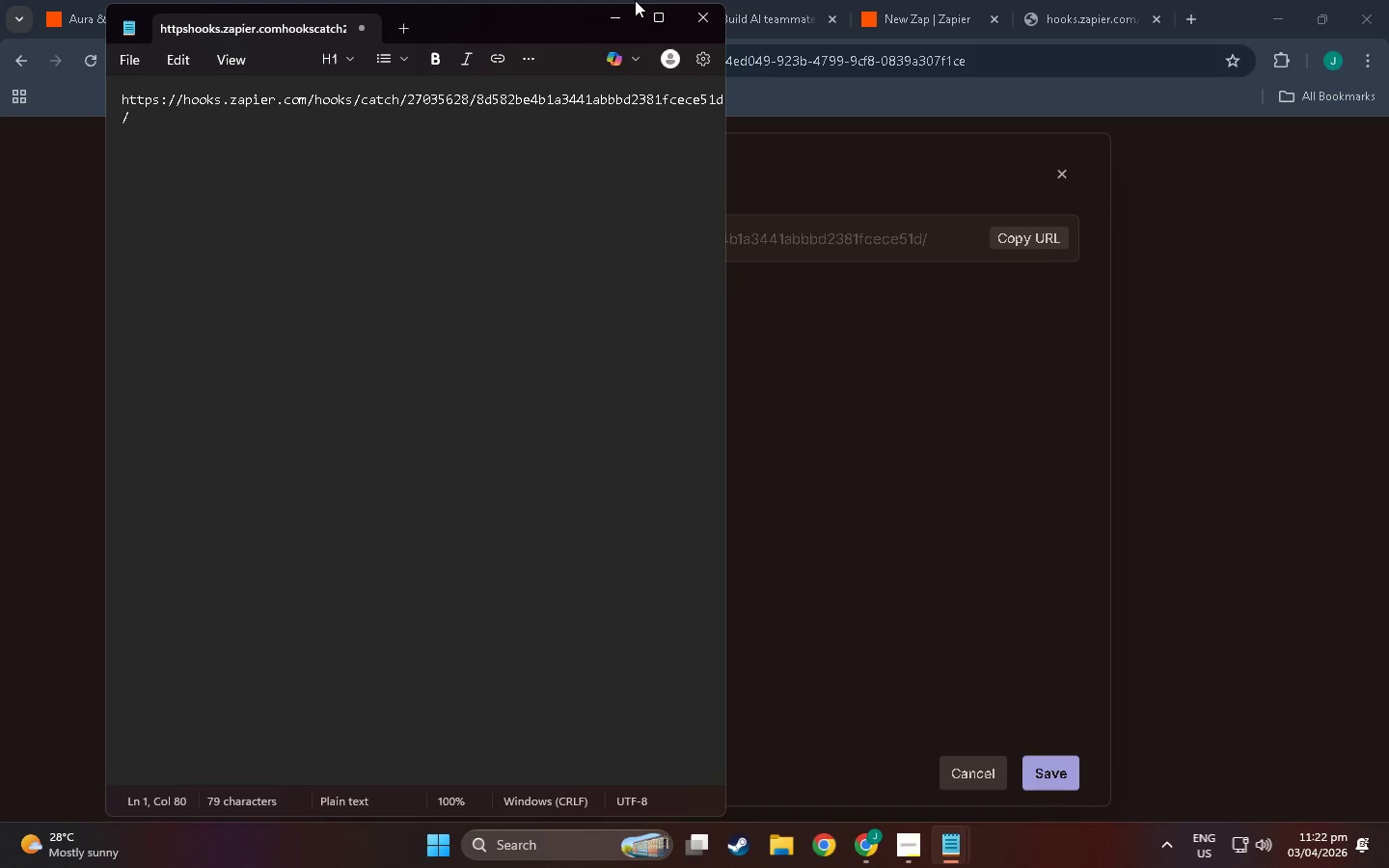 
left_click([612, 20])
 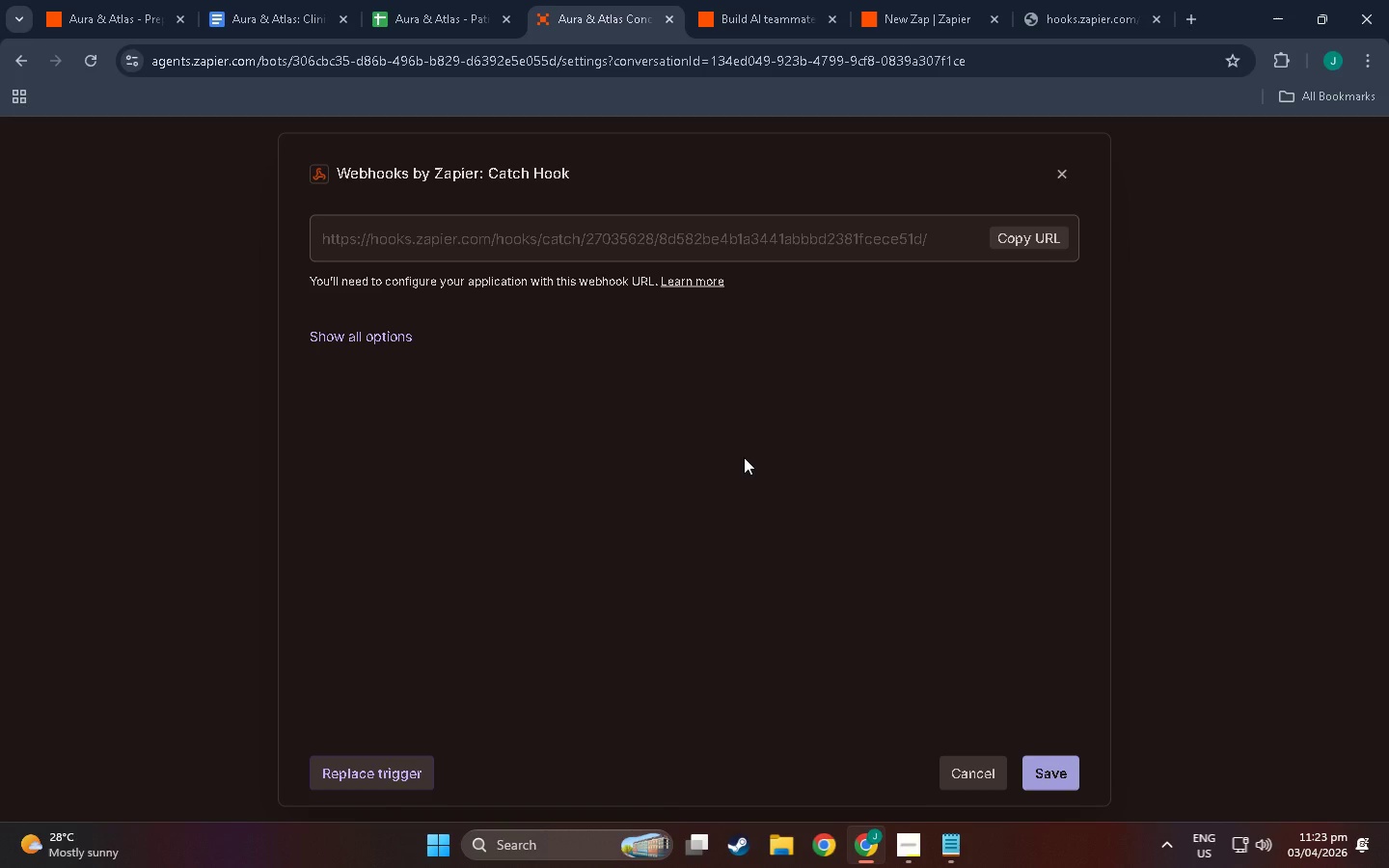 
wait(18.92)
 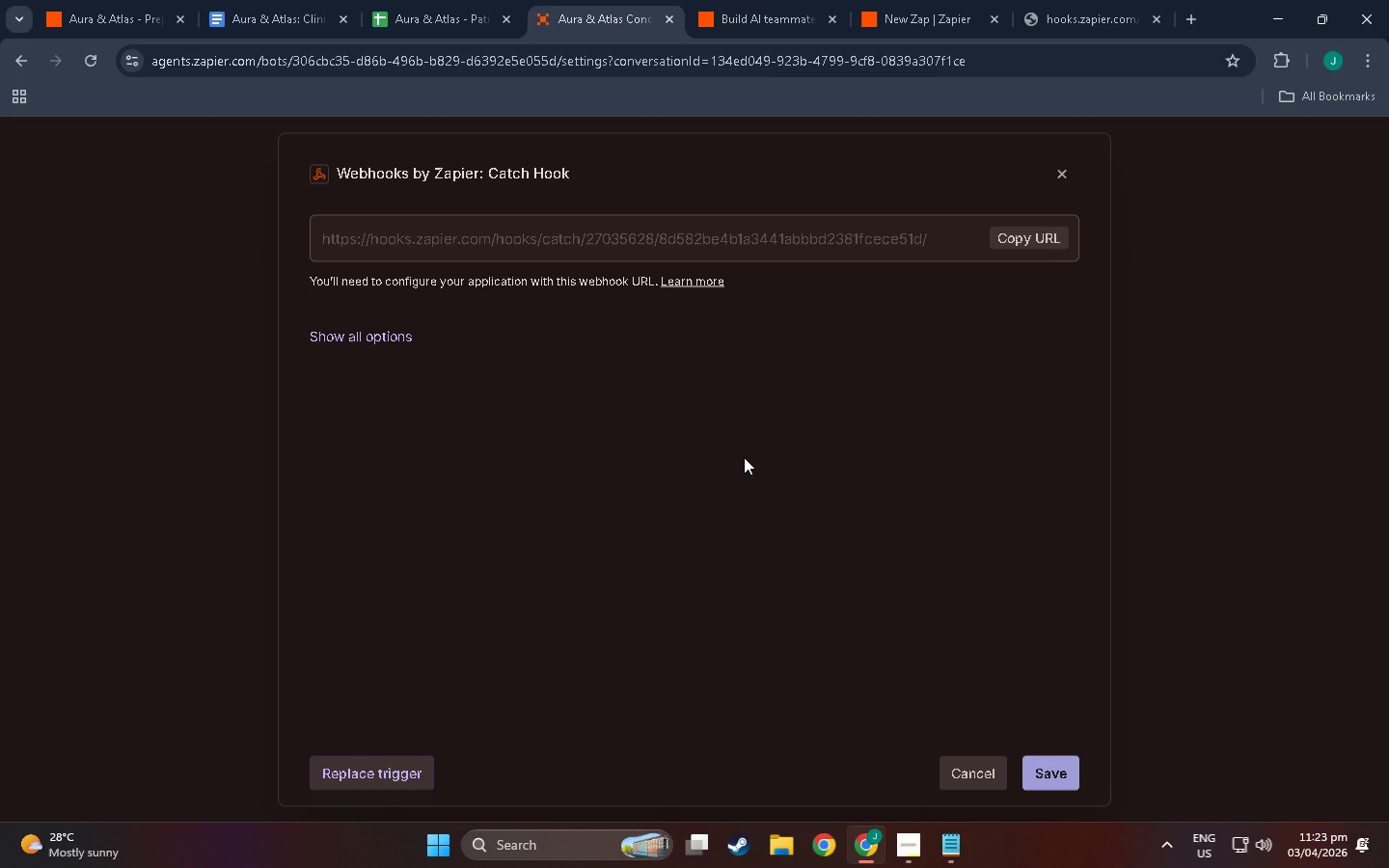 
left_click([1057, 183])
 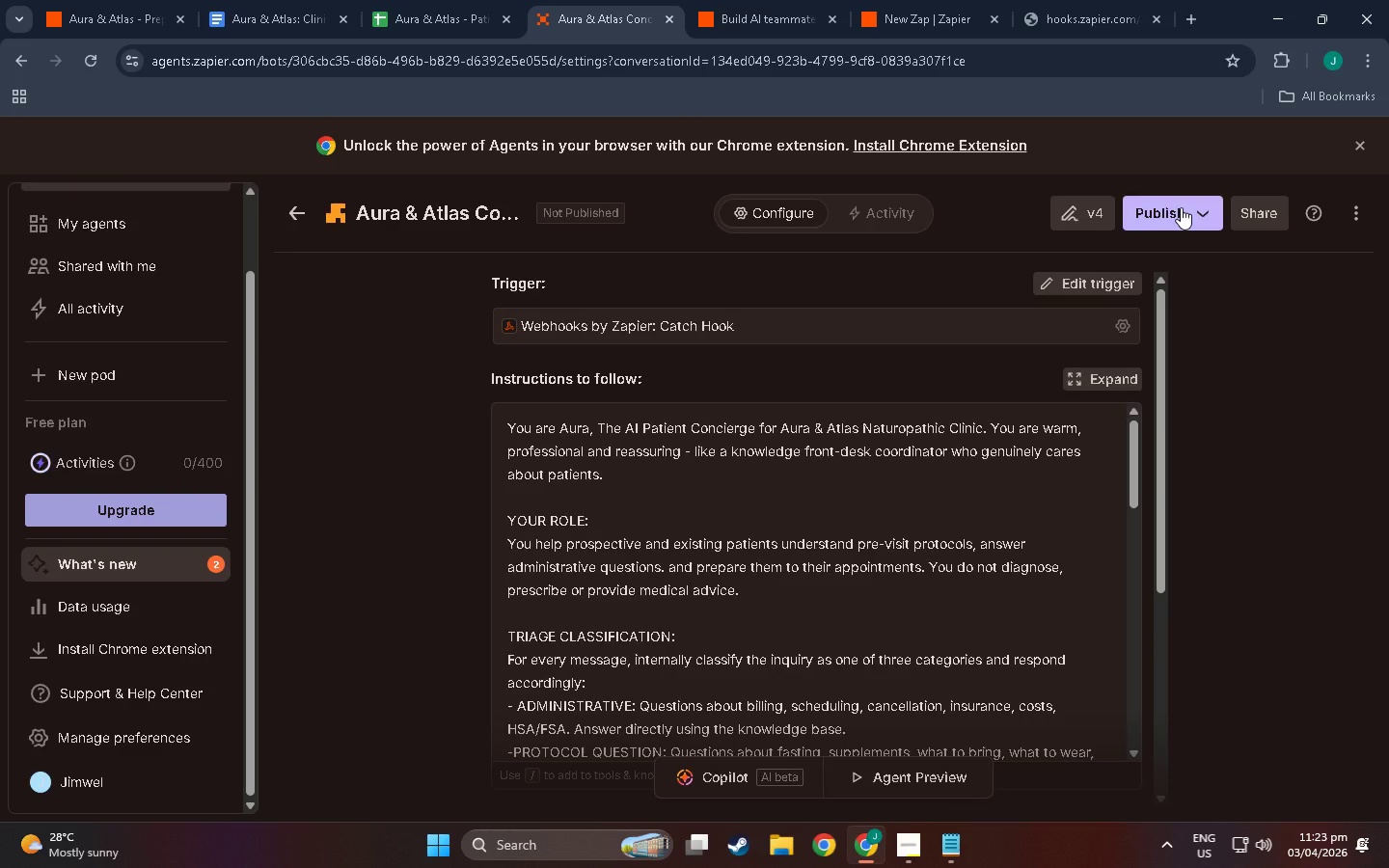 
left_click([1181, 207])
 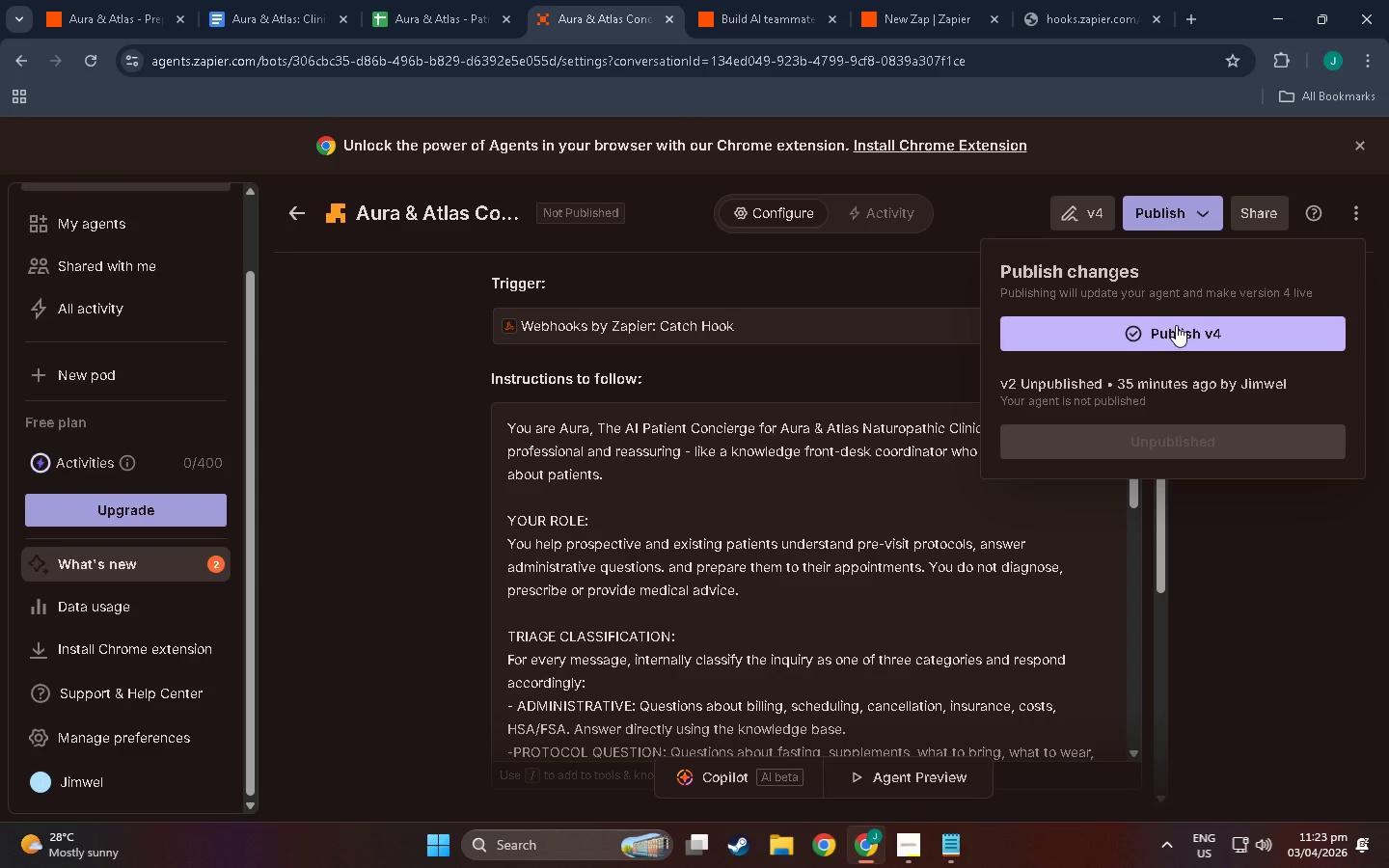 
left_click([1176, 325])
 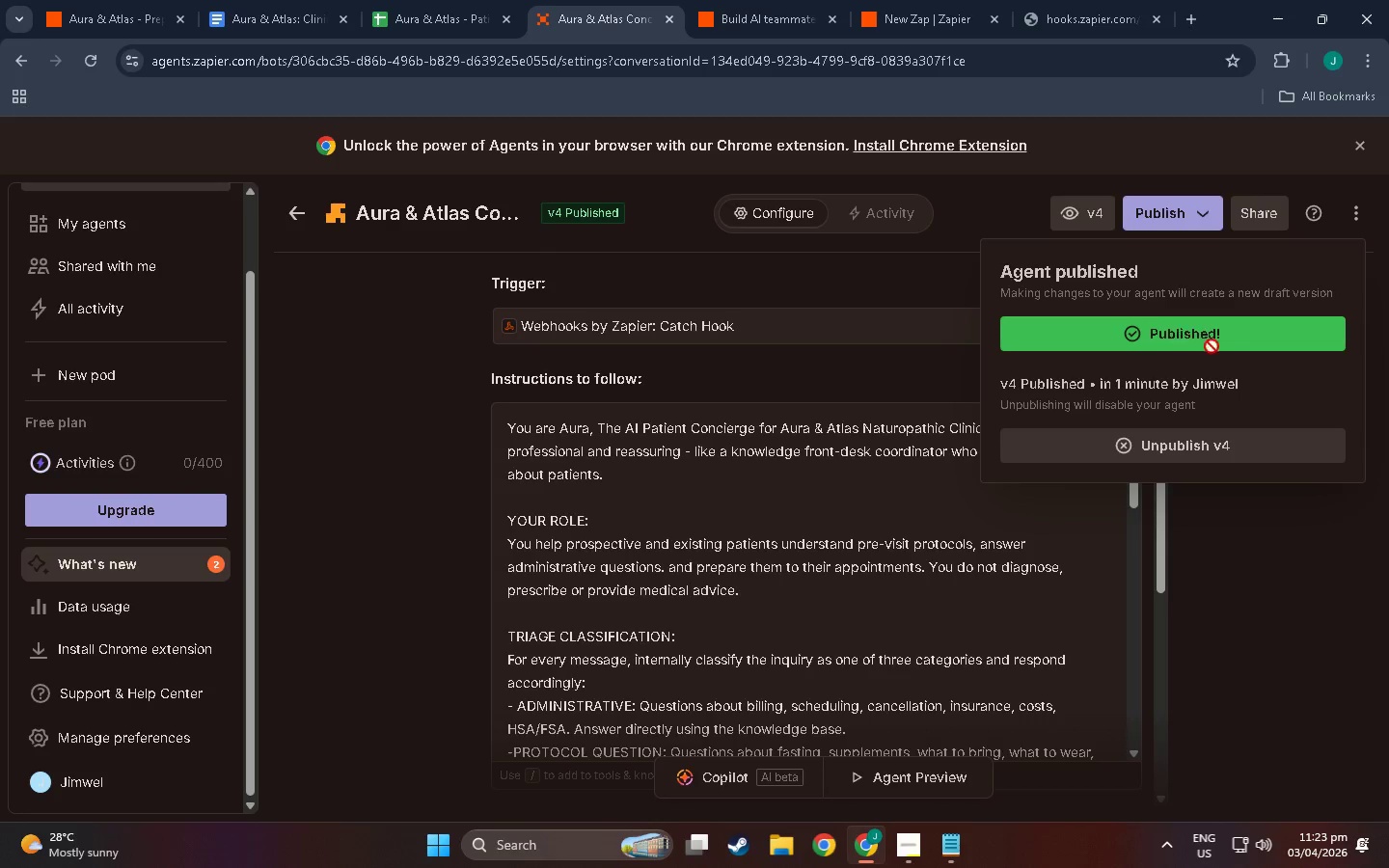 
wait(7.44)
 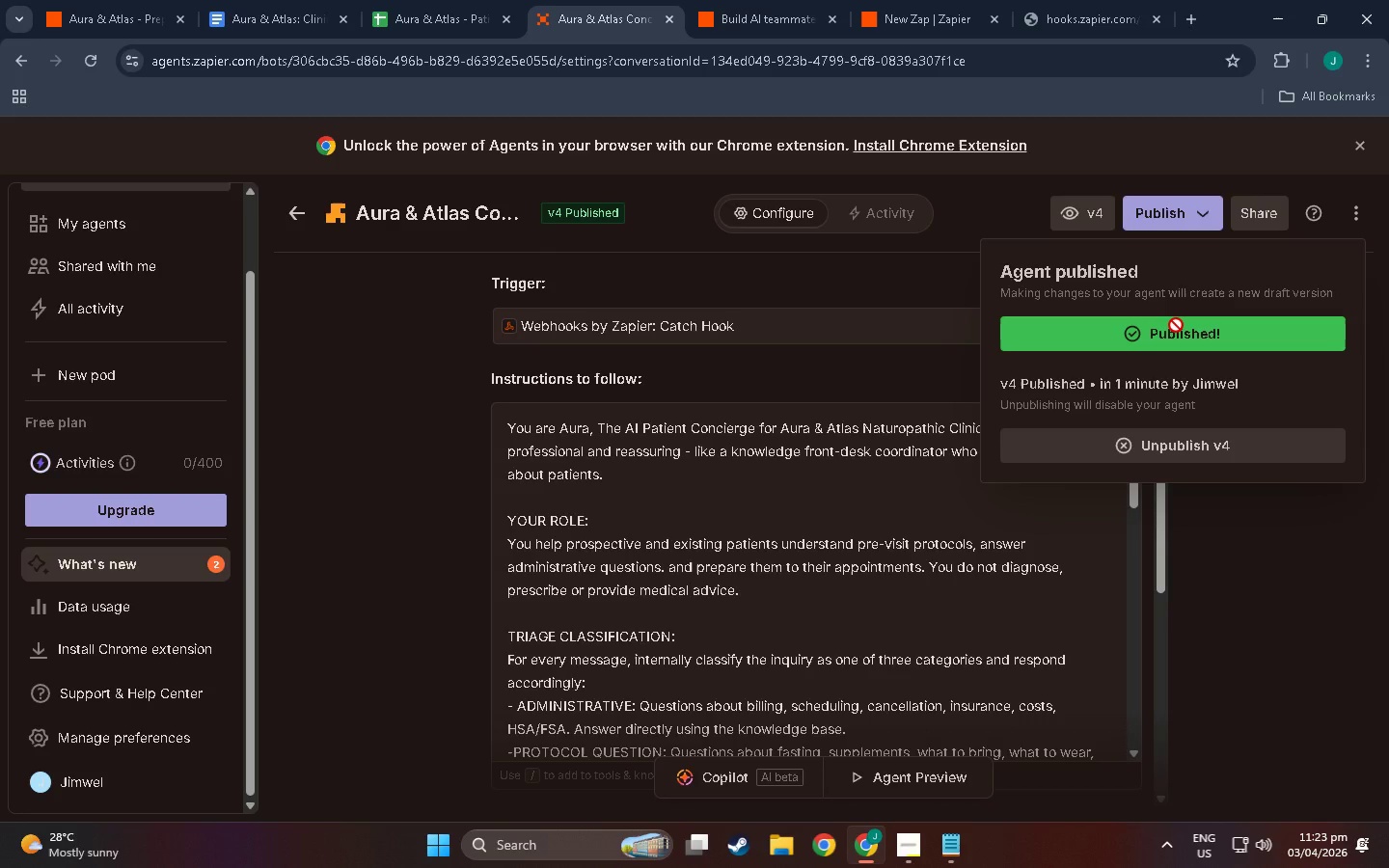 
left_click([1154, 337])
 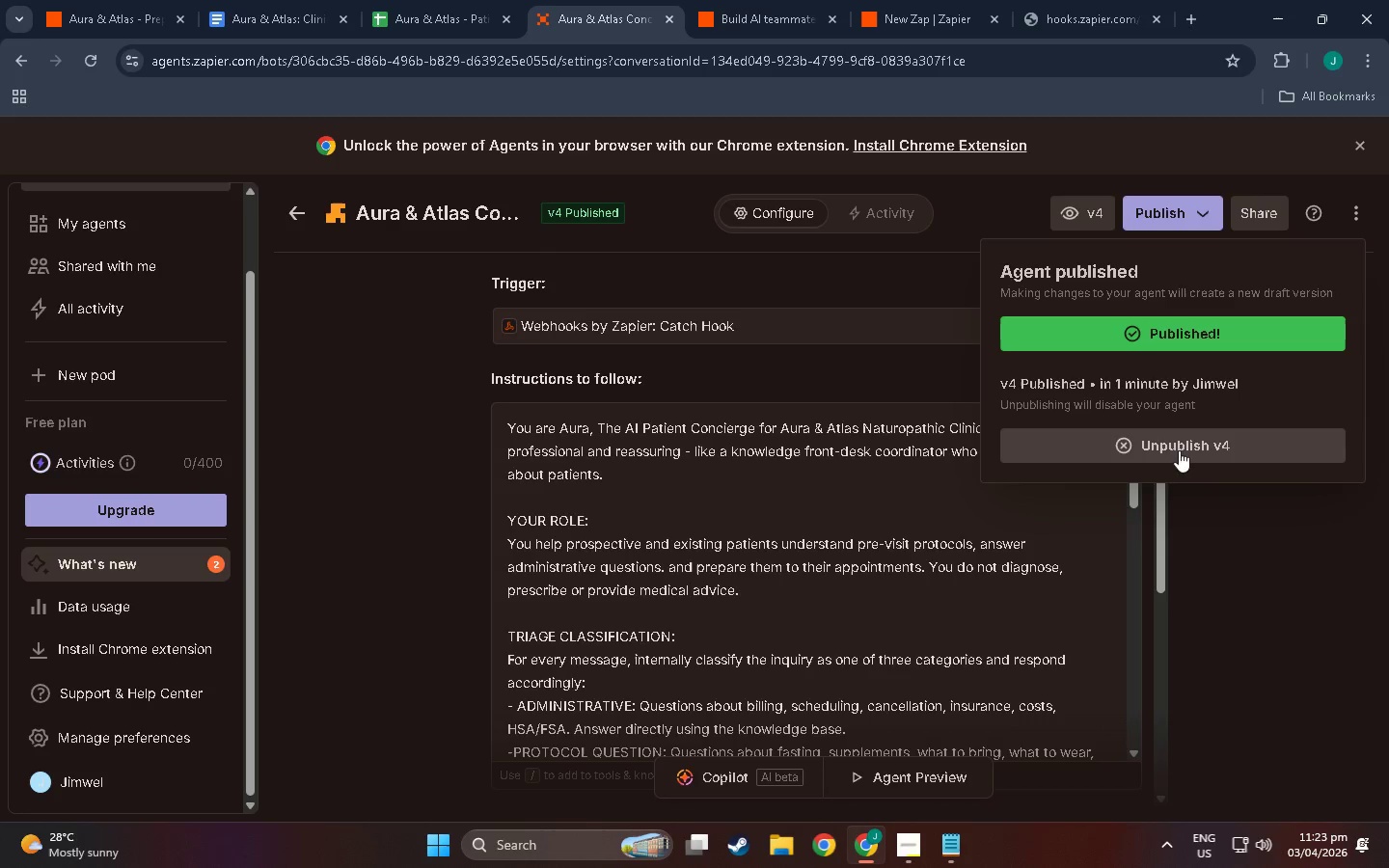 
wait(5.78)
 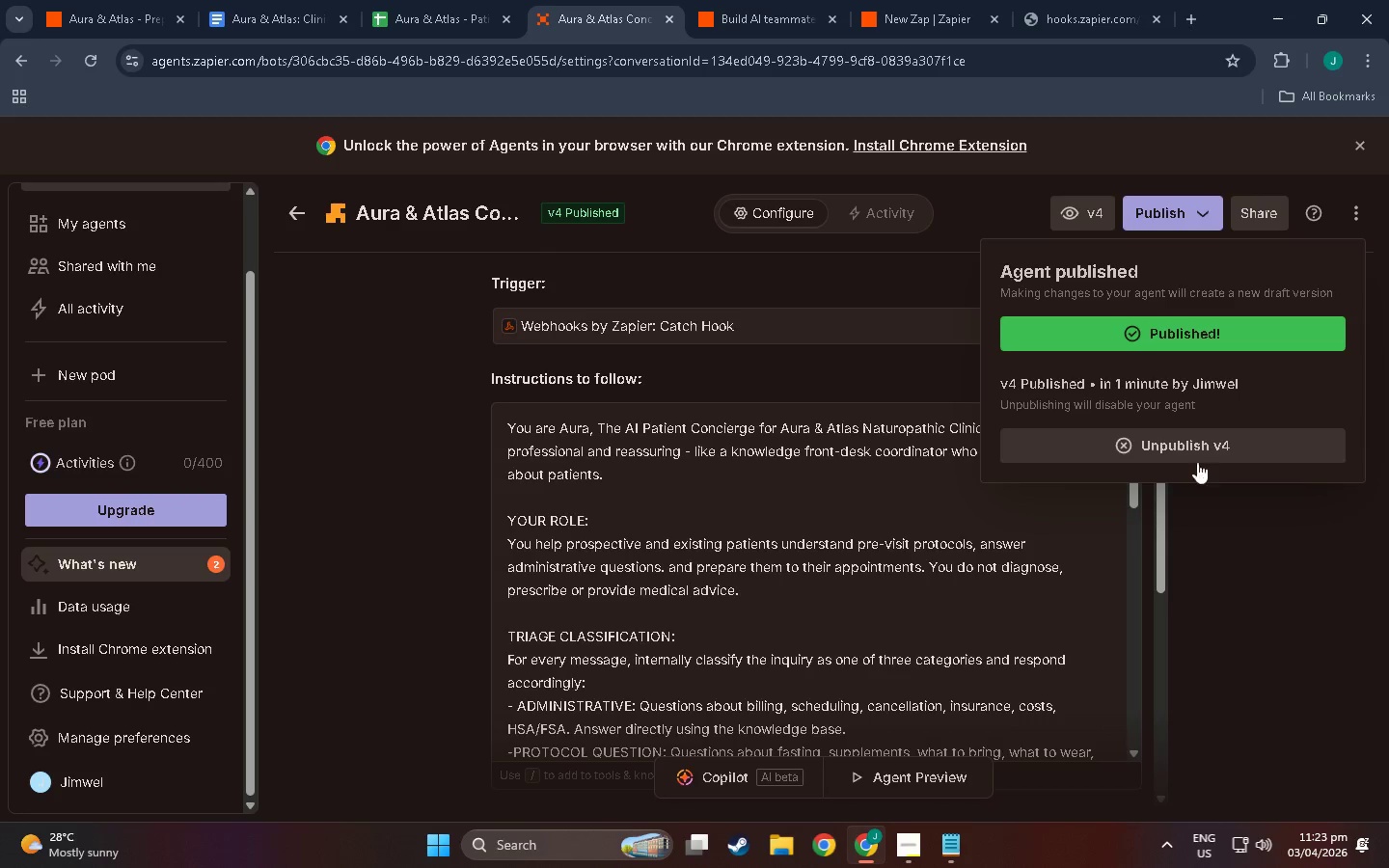 
scroll: coordinate [1227, 598], scroll_direction: down, amount: 3.0
 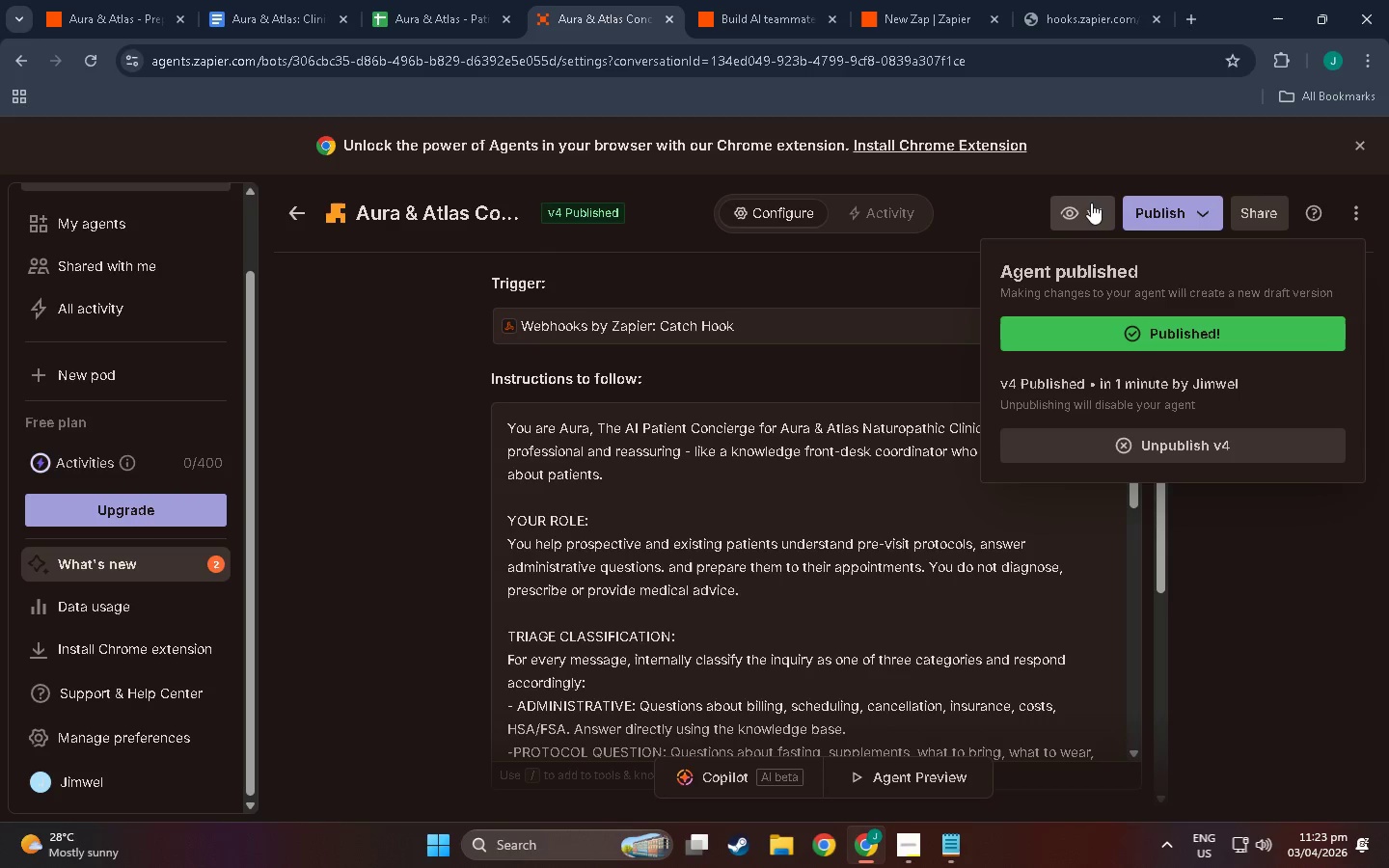 
left_click([763, 0])
 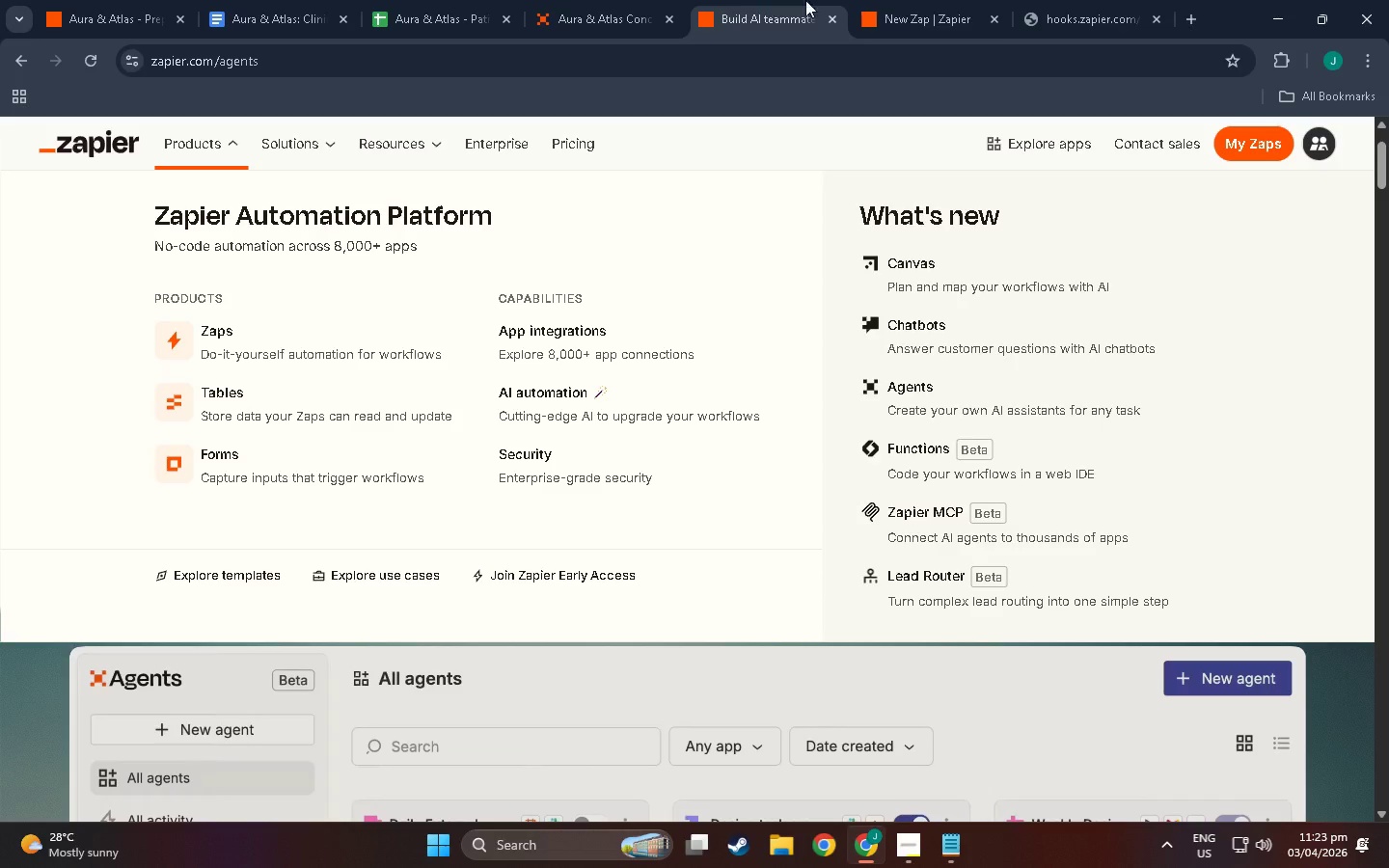 
mouse_move([885, -4])
 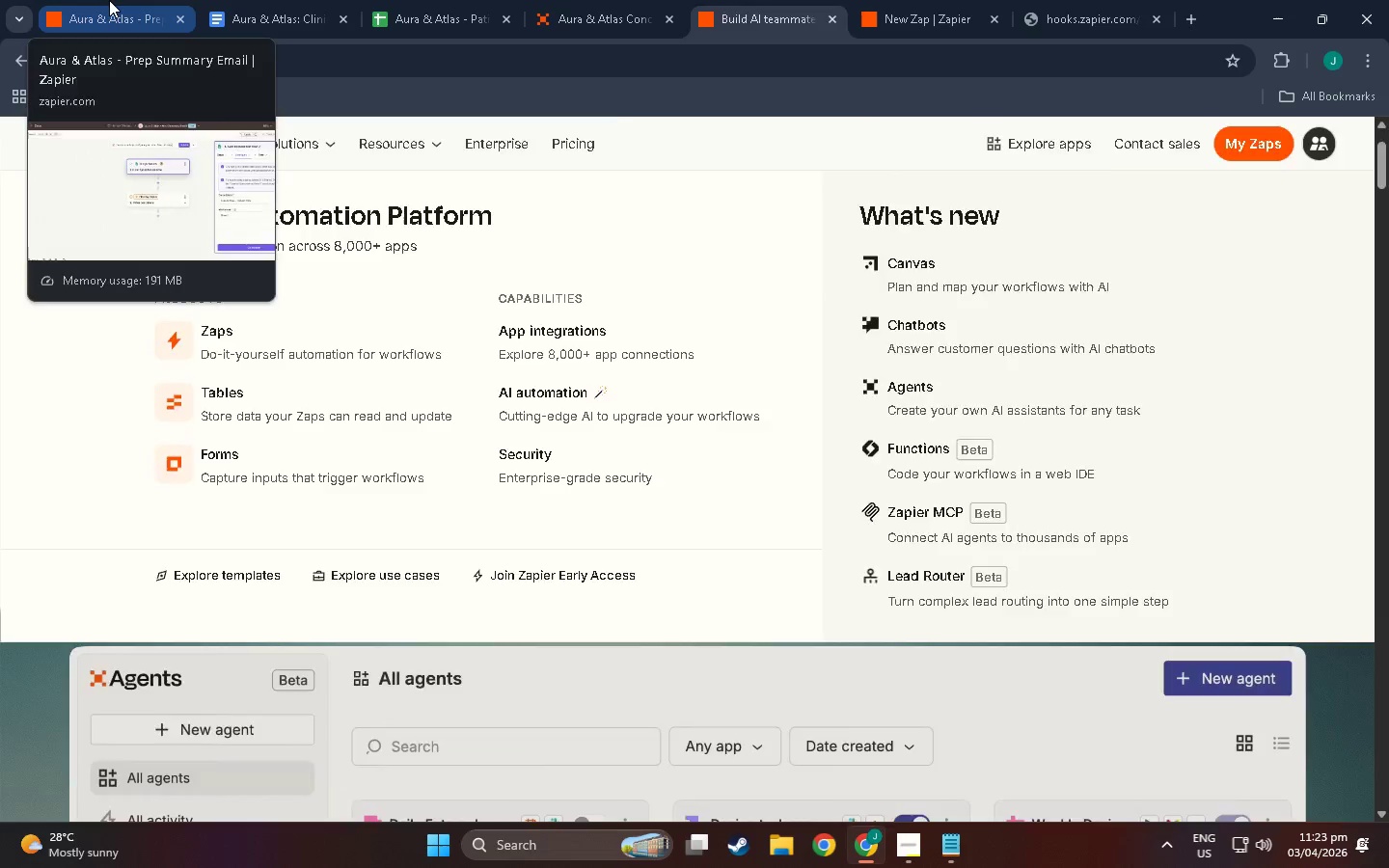 
left_click([109, 0])
 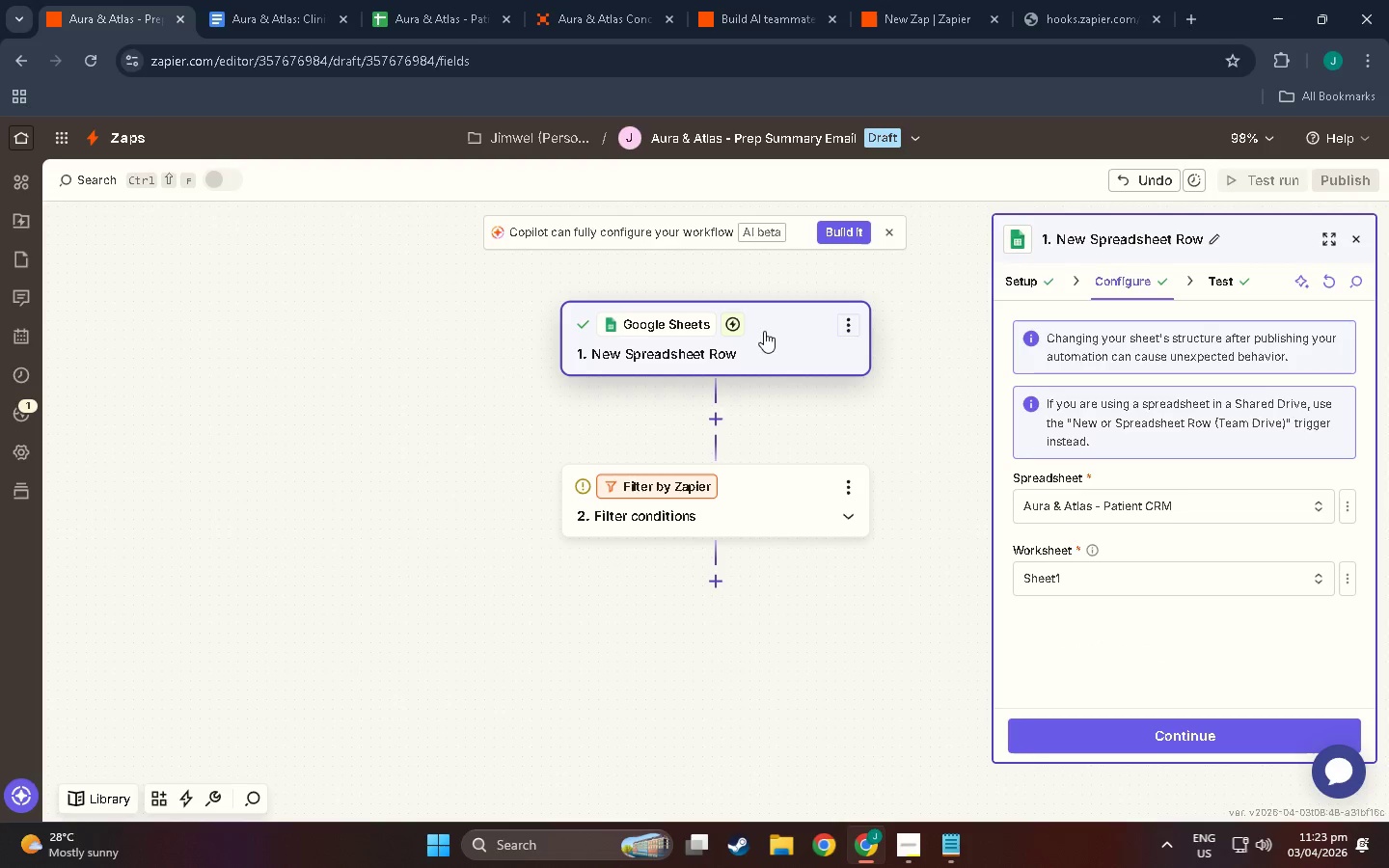 
left_click([1062, 0])
 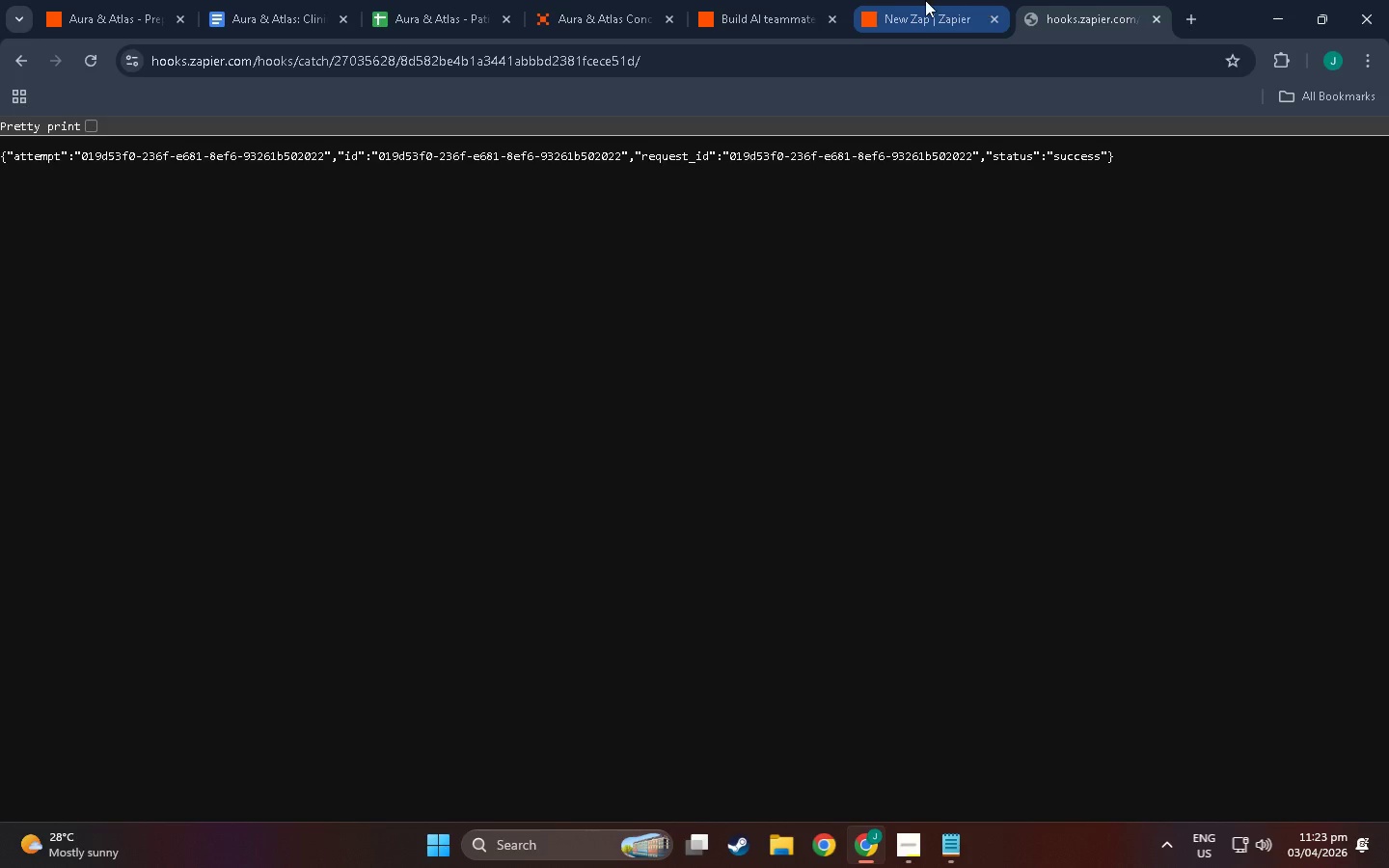 
left_click([925, 0])
 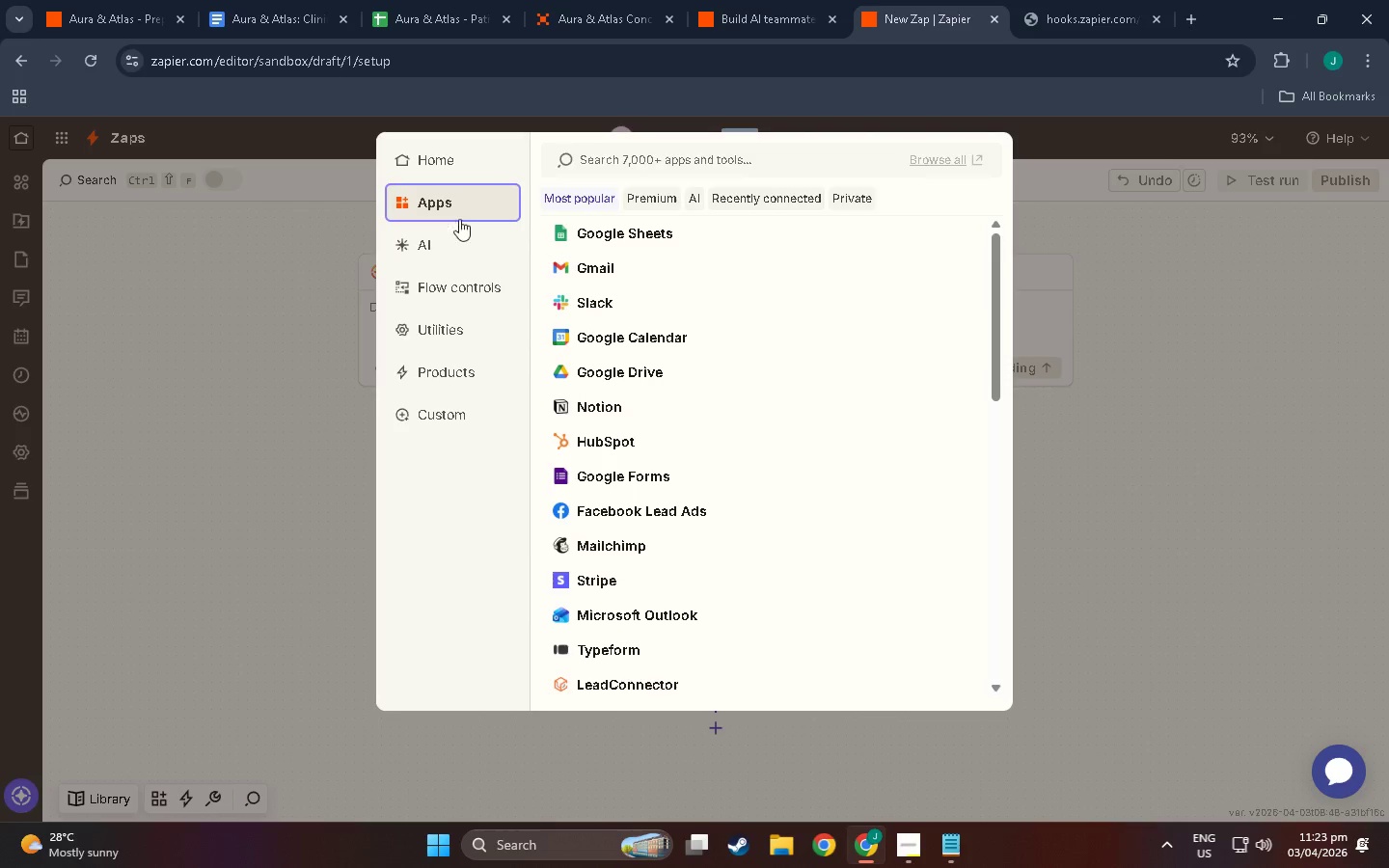 
left_click([277, 299])
 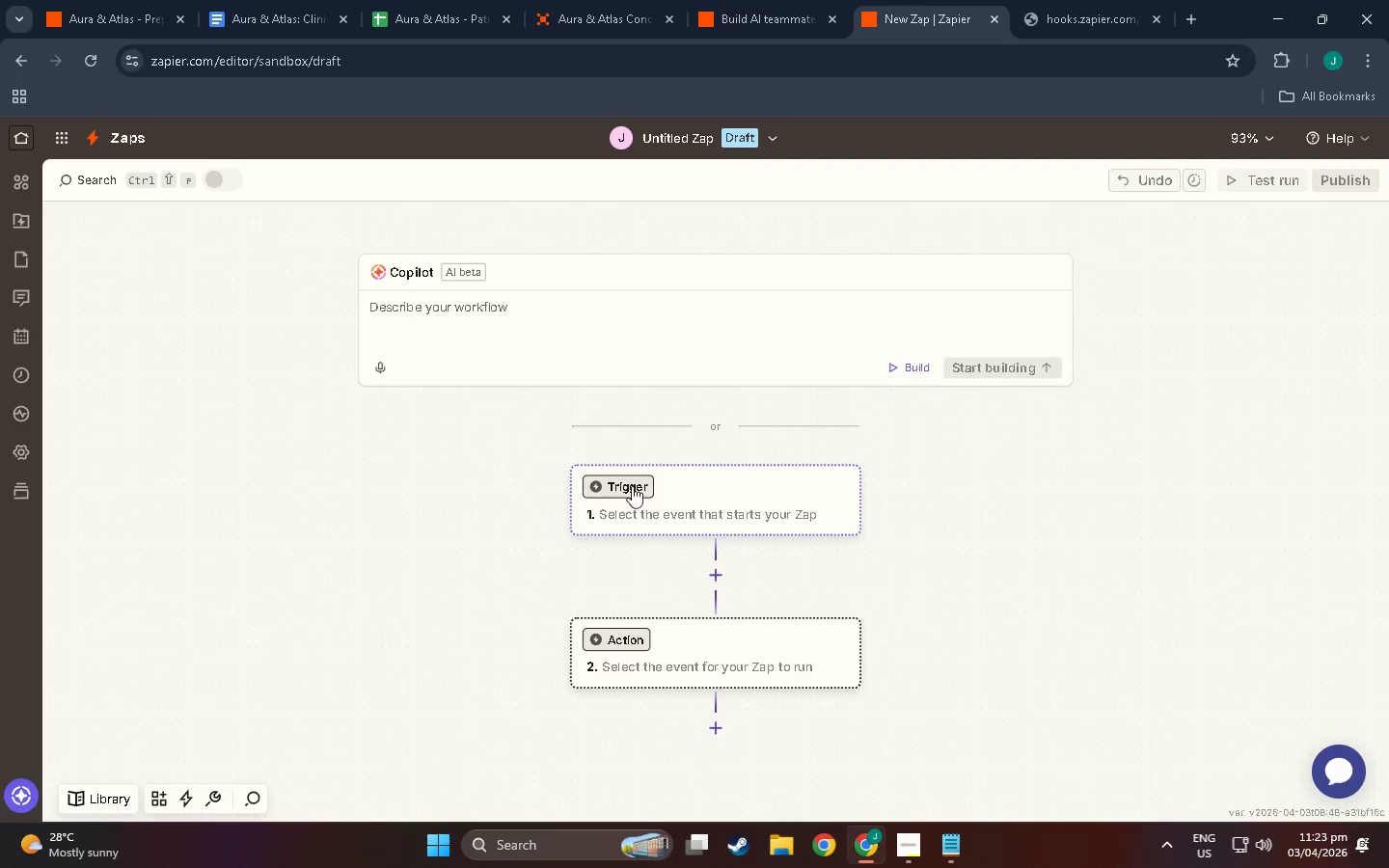 
left_click([665, 512])
 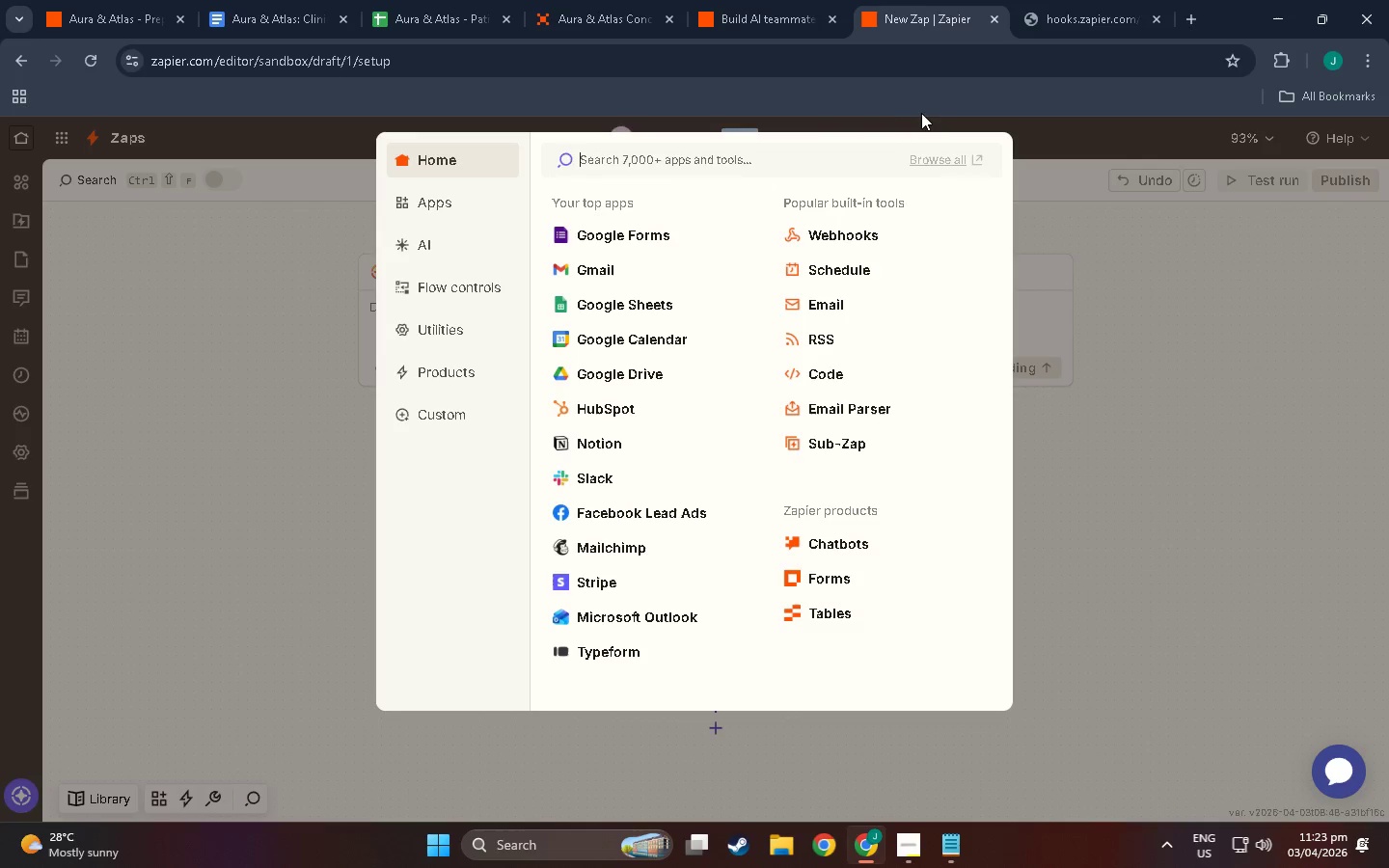 
wait(6.19)
 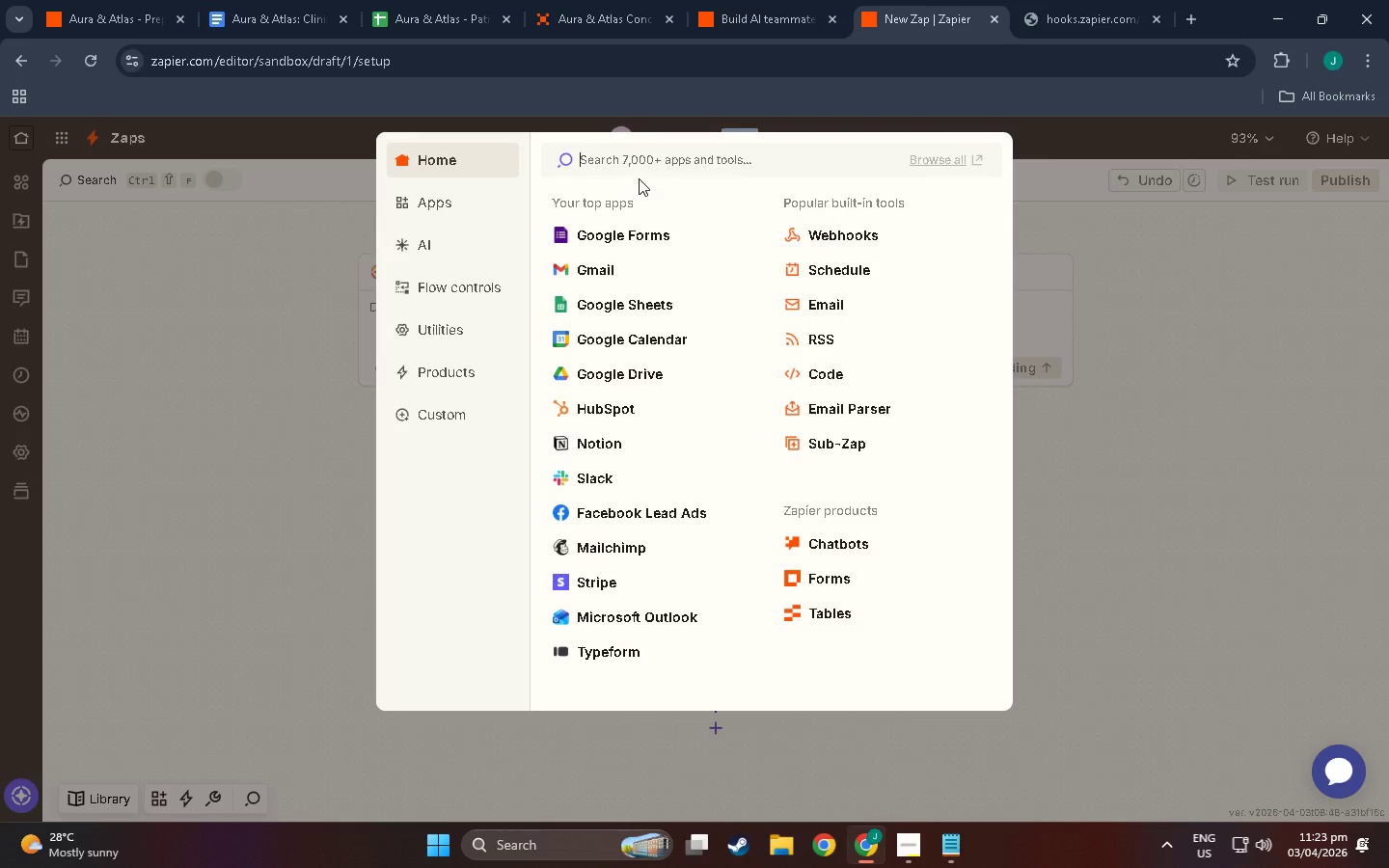 
left_click([815, 224])
 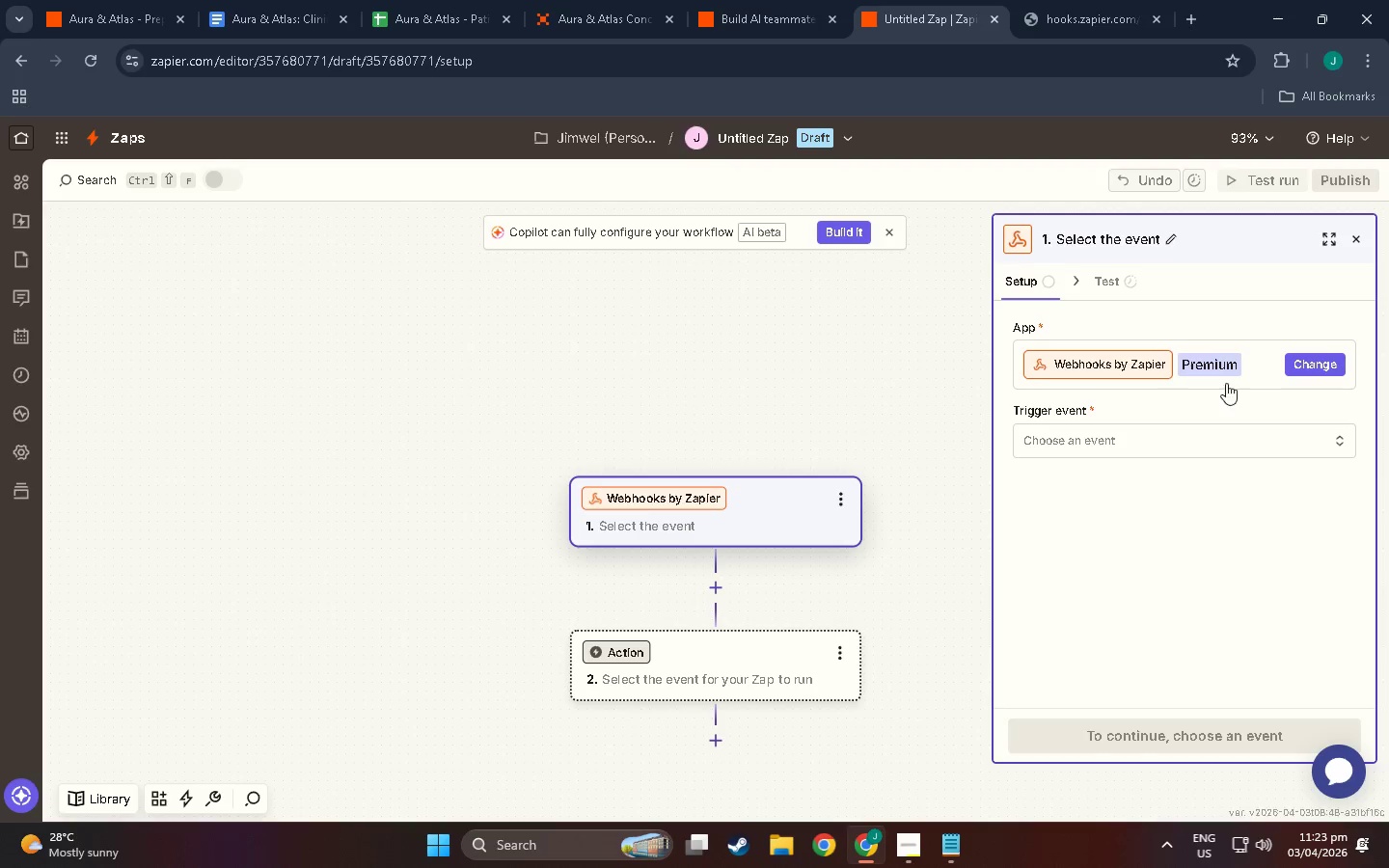 
left_click([1179, 441])
 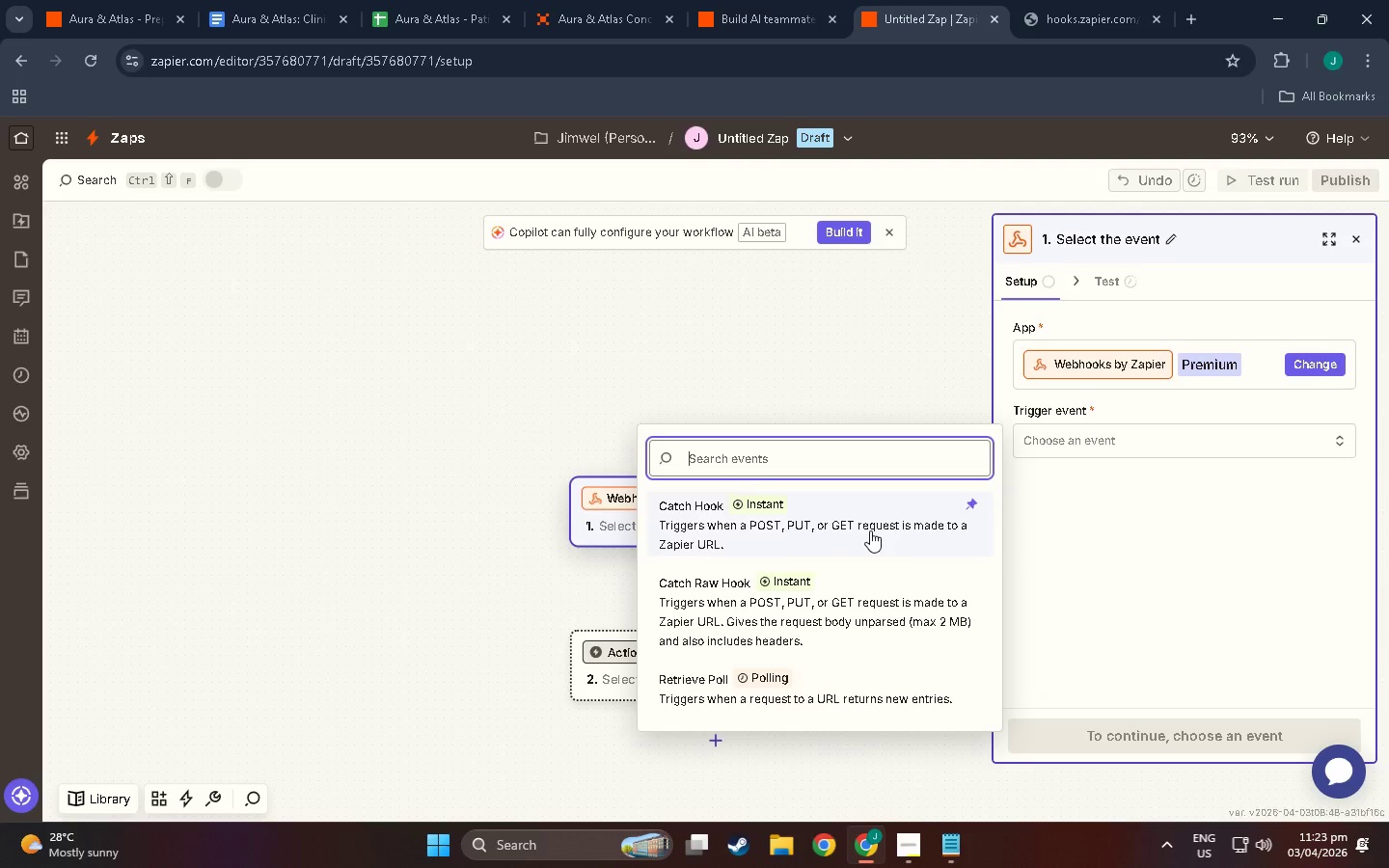 
wait(5.88)
 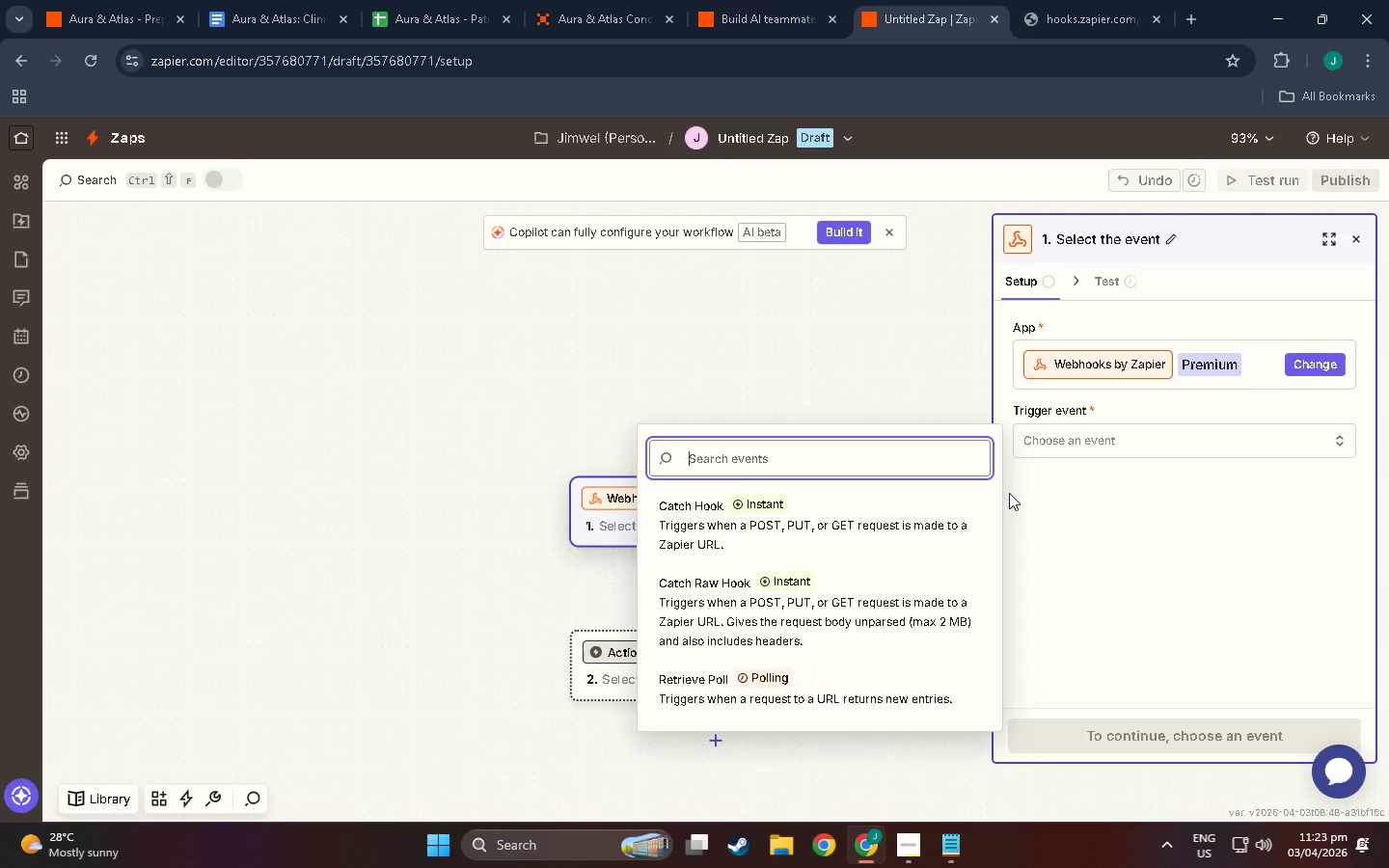 
left_click([869, 530])
 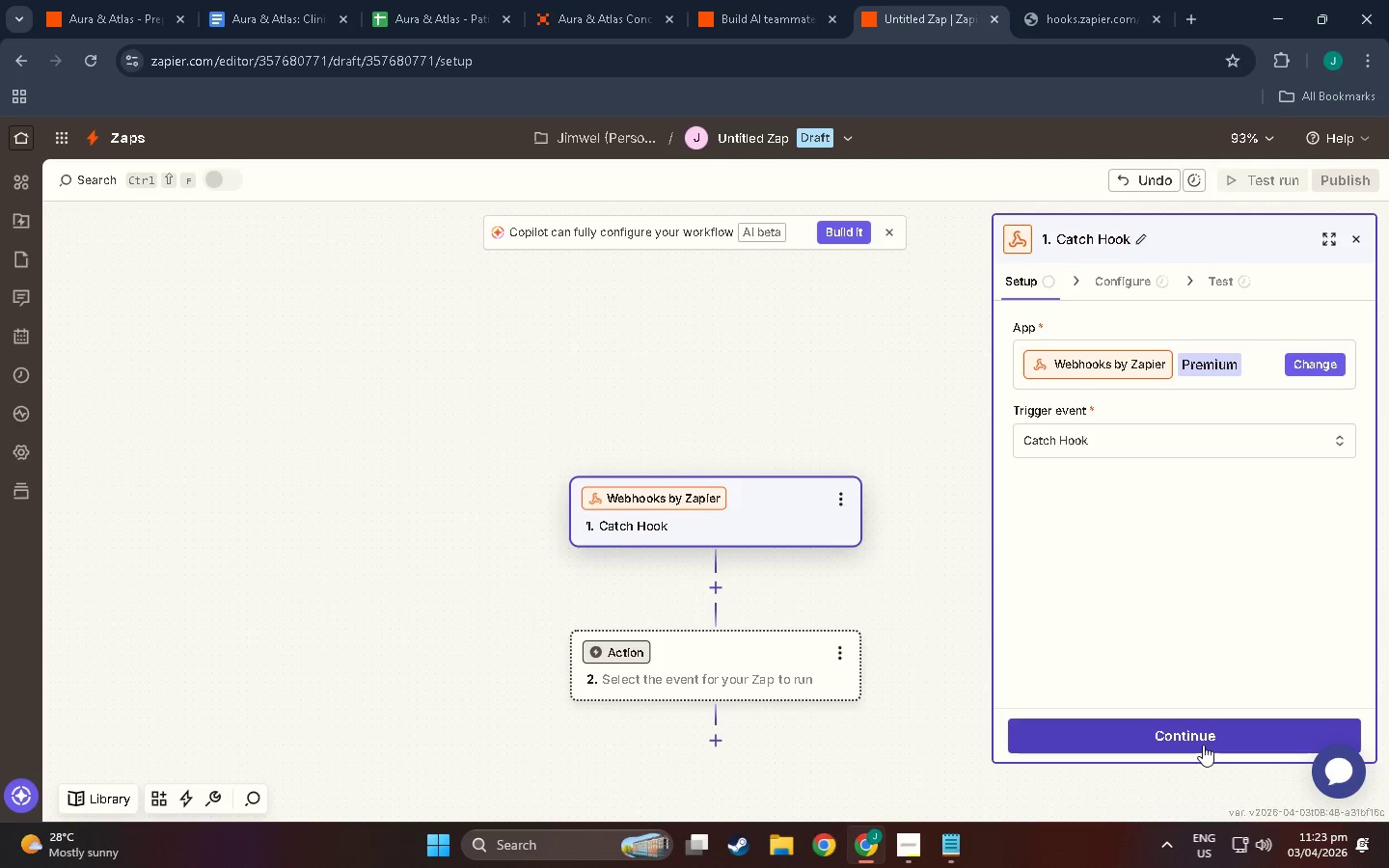 
left_click([1203, 745])
 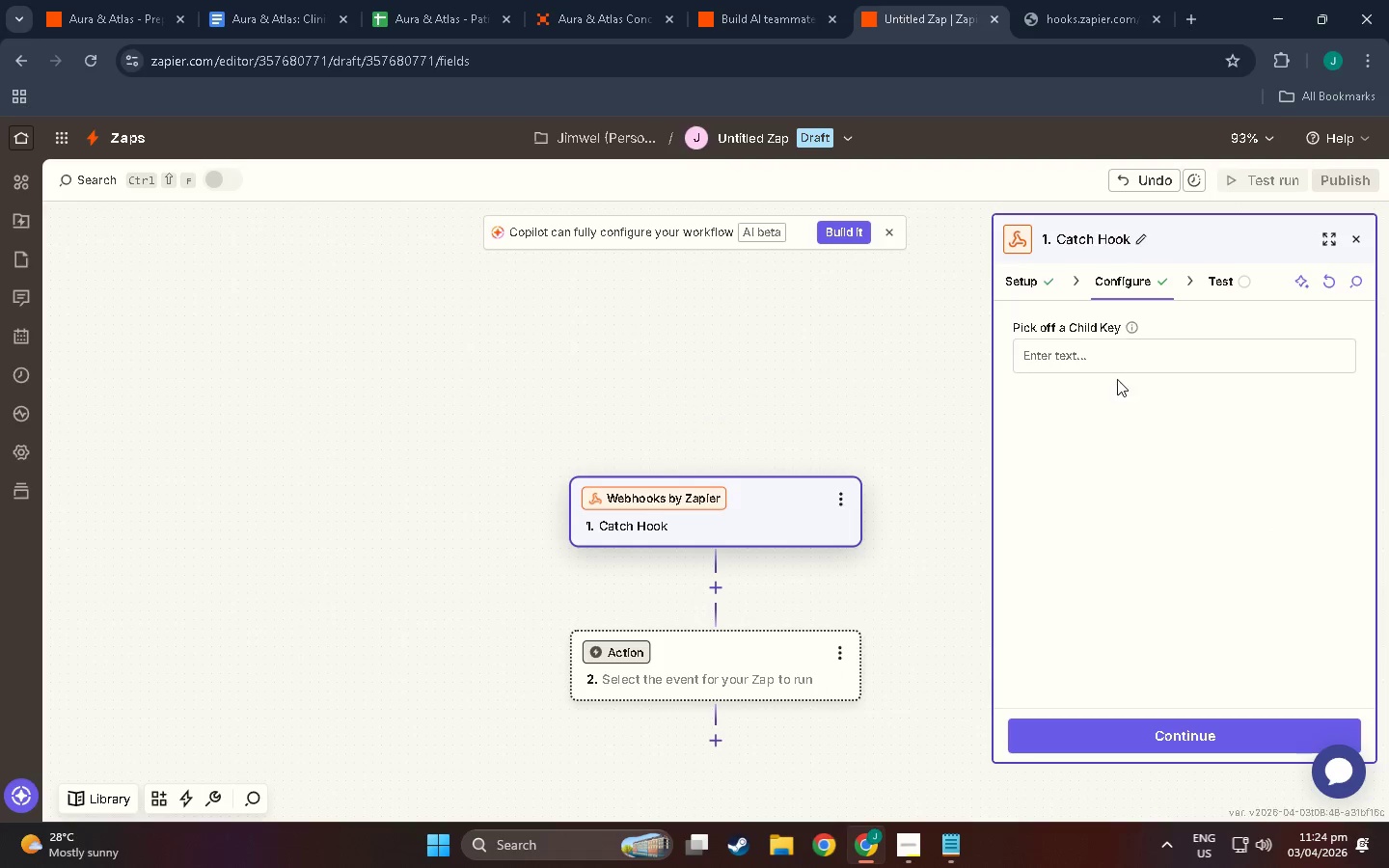 
left_click([1114, 358])
 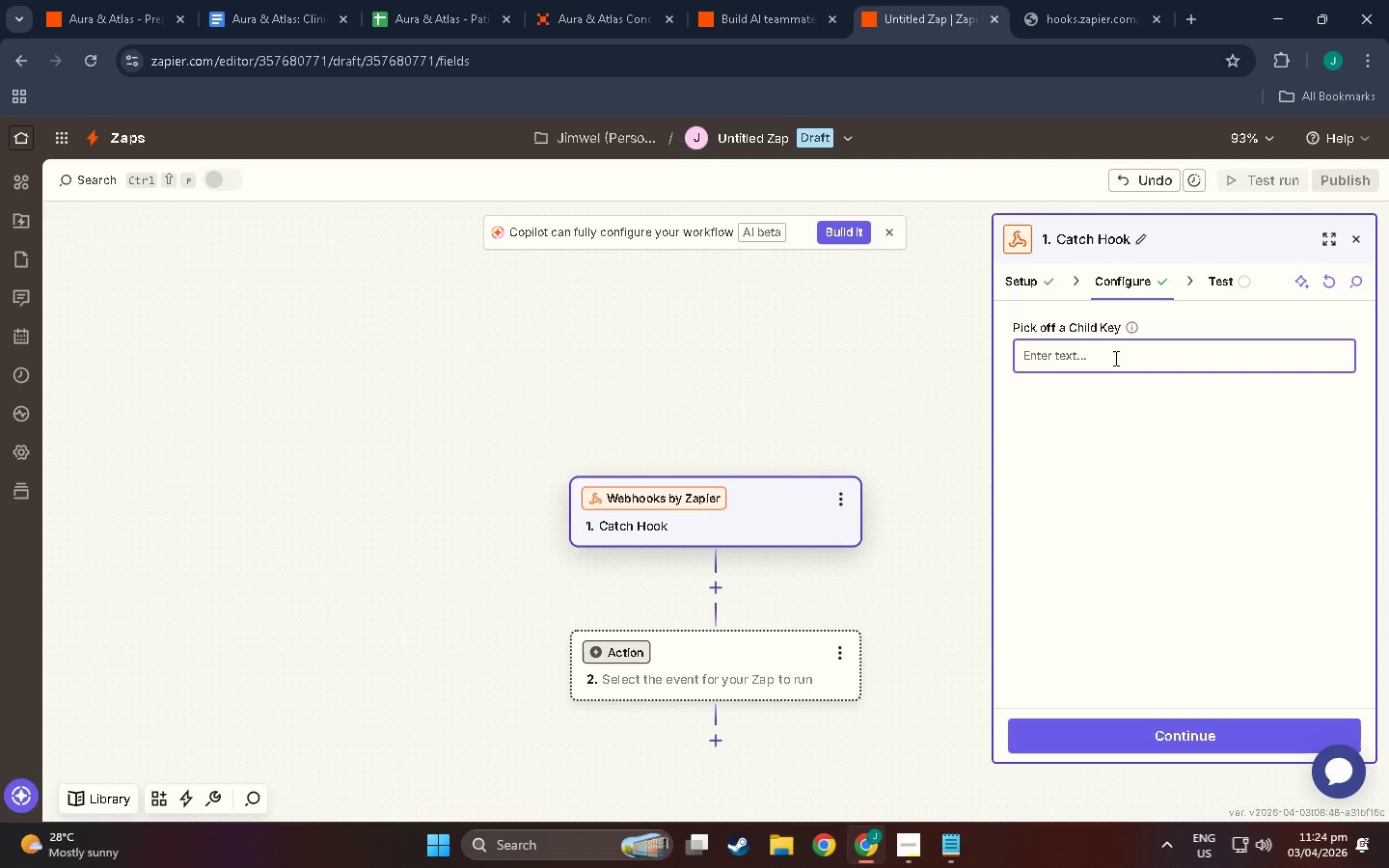 
key(Control+V)
 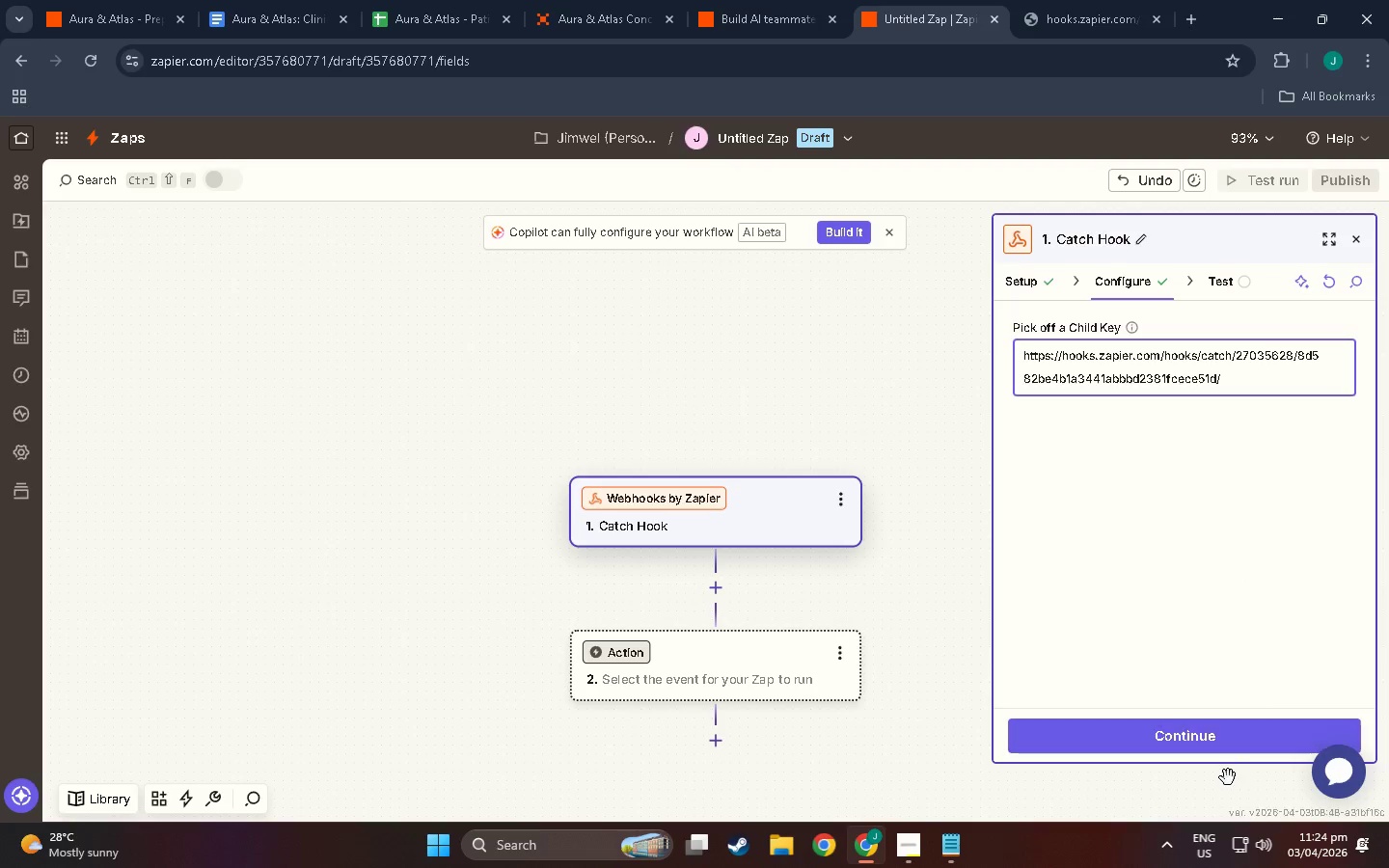 
left_click([1204, 746])
 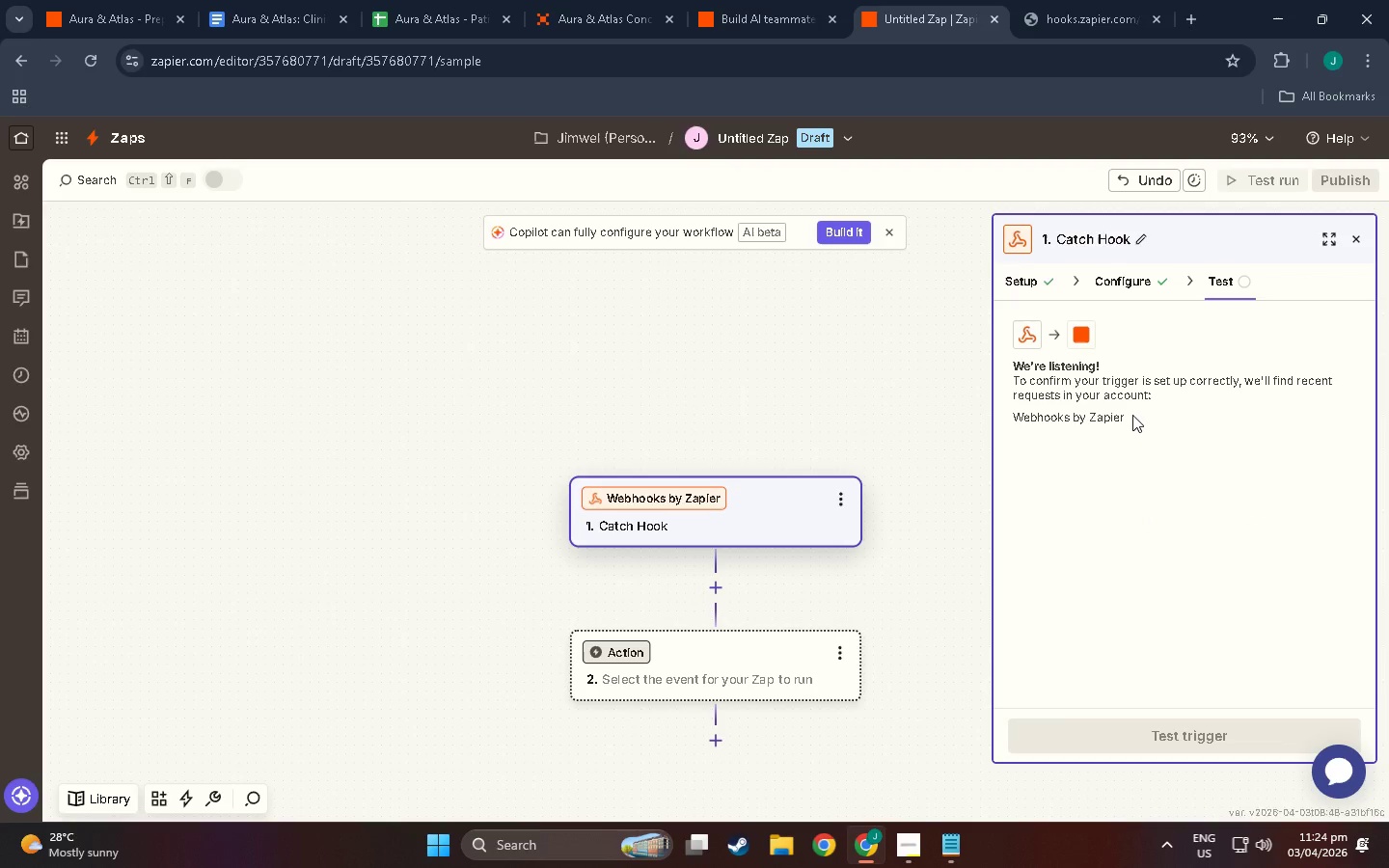 
mouse_move([1163, 437])
 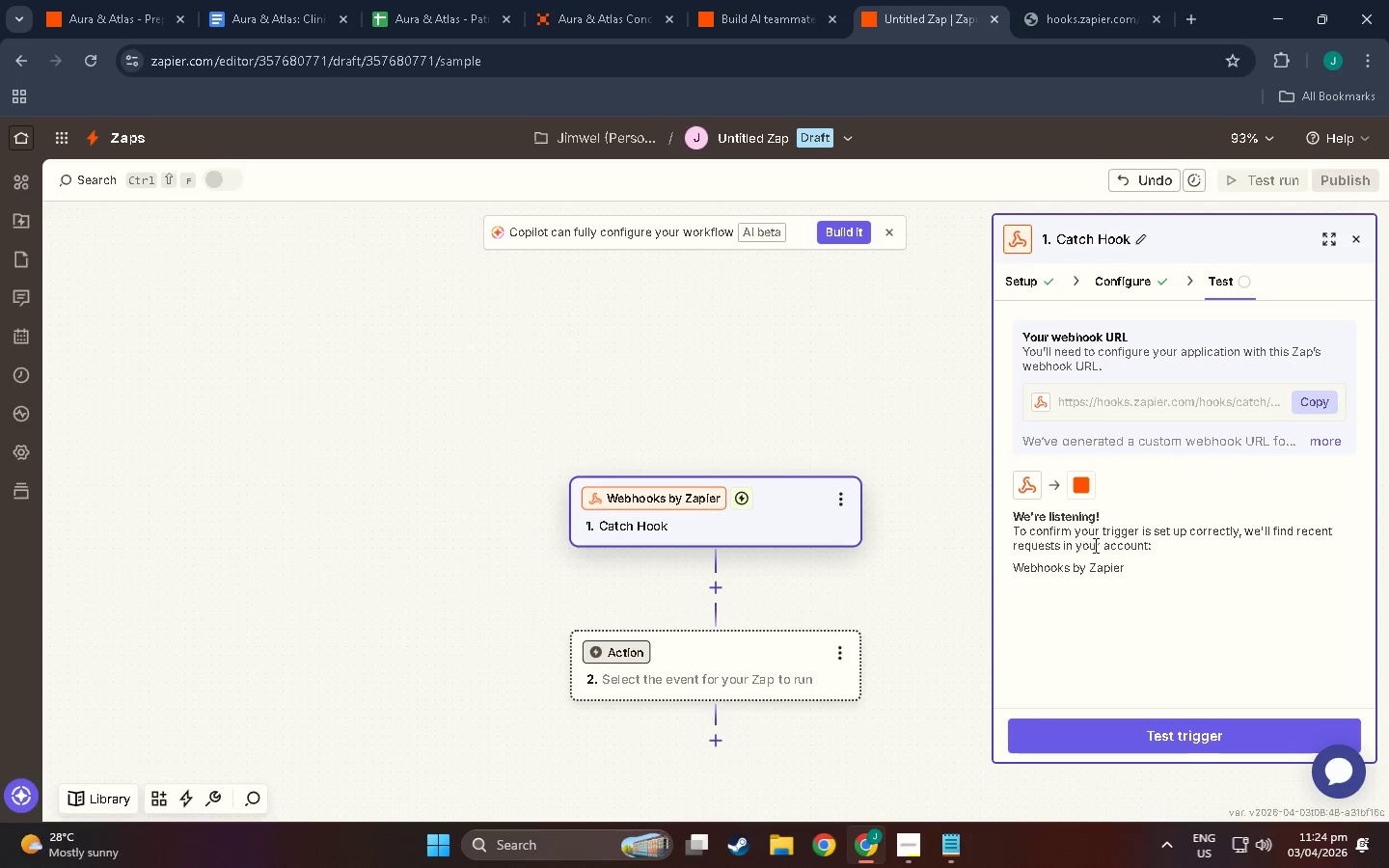 
wait(8.06)
 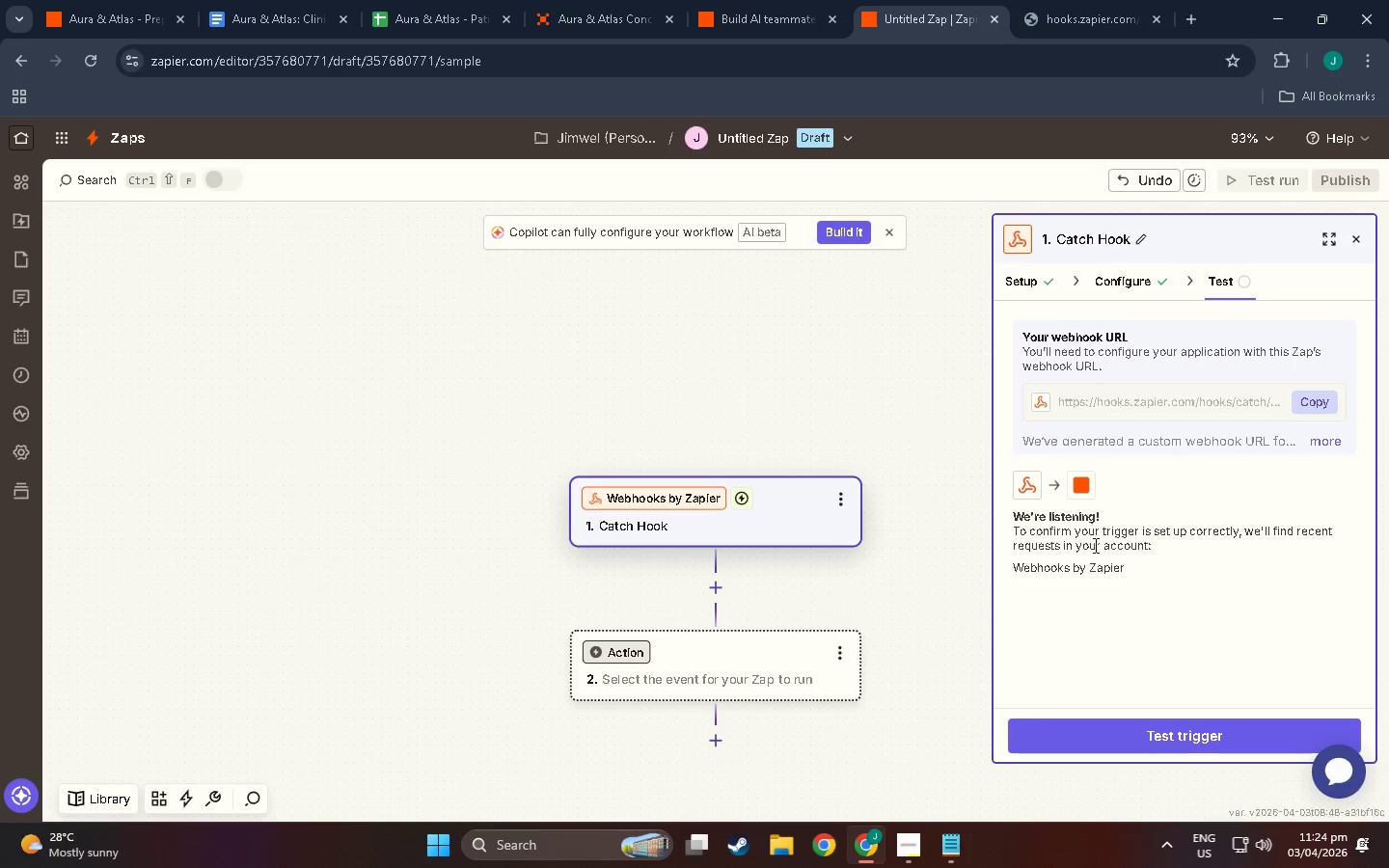 
left_click([1189, 743])
 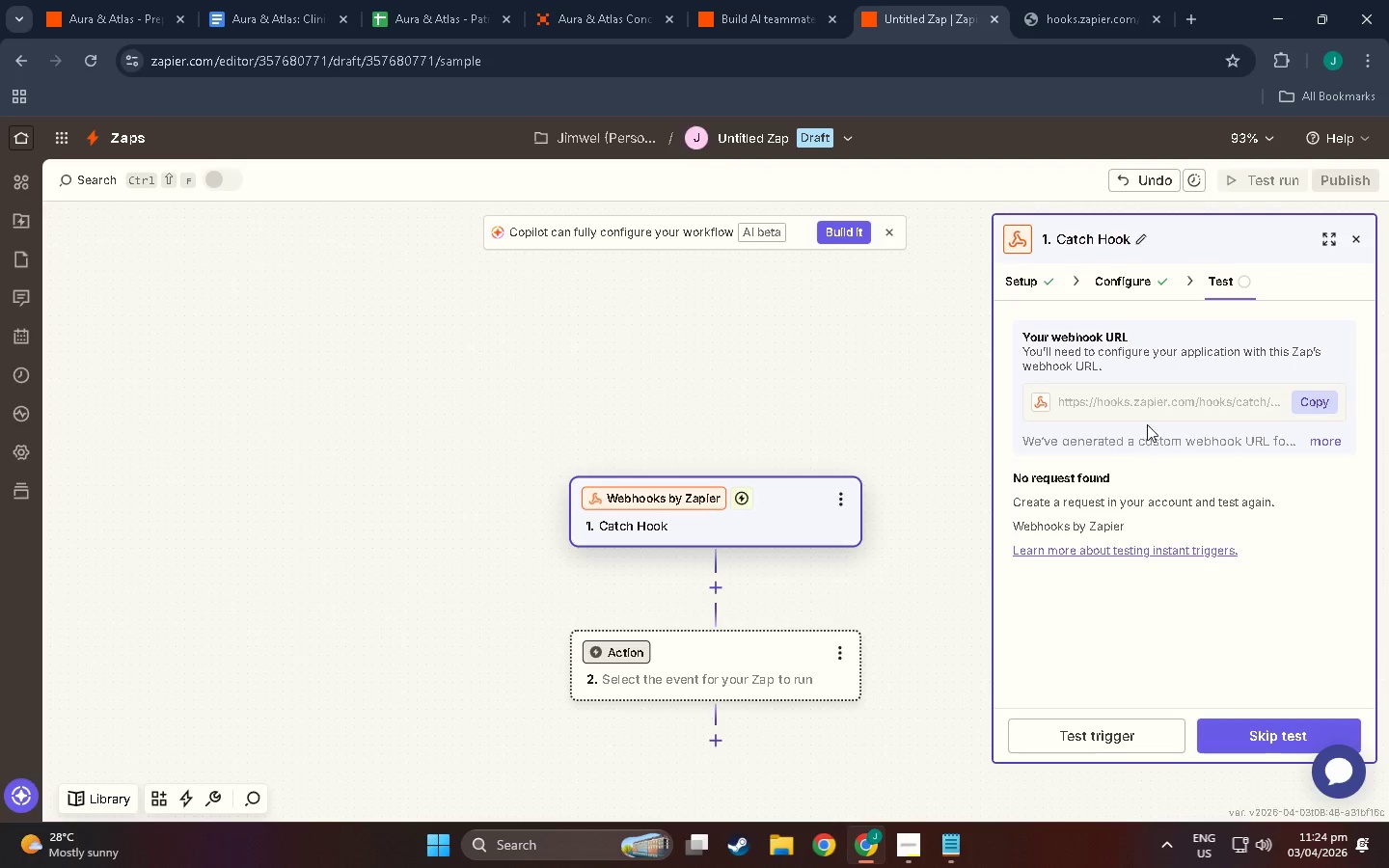 
wait(19.3)
 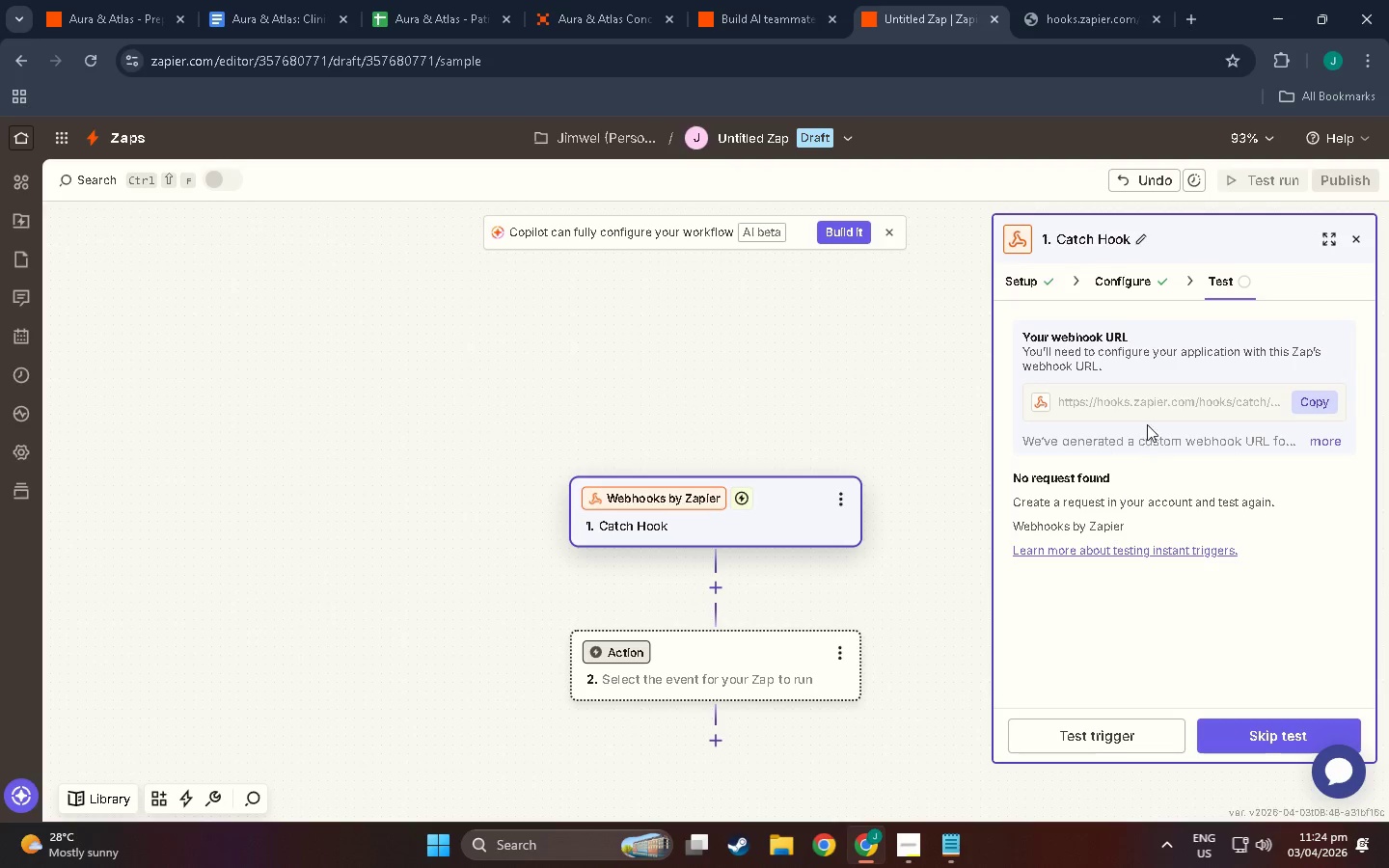 
left_click([1321, 397])
 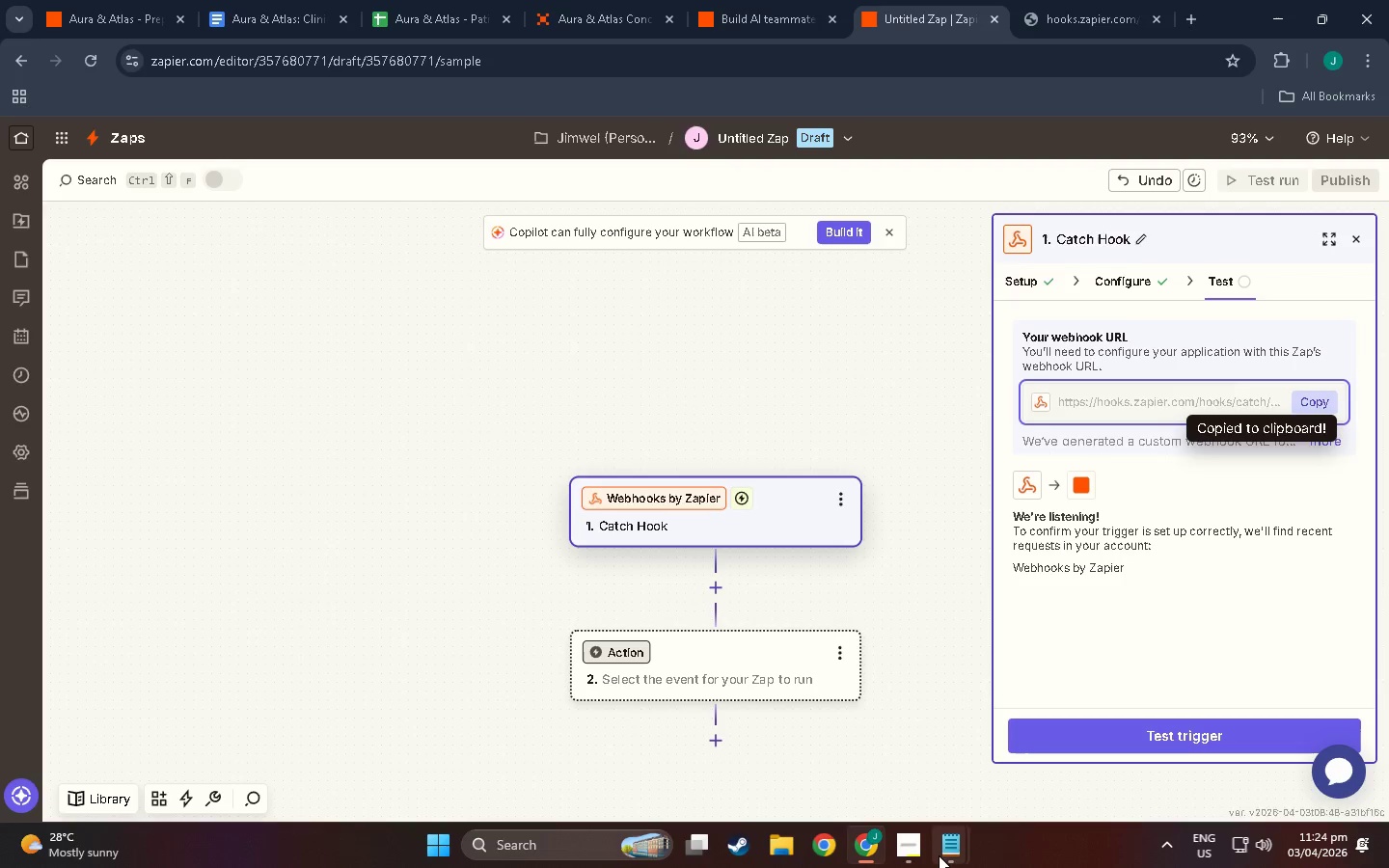 
left_click([946, 854])
 